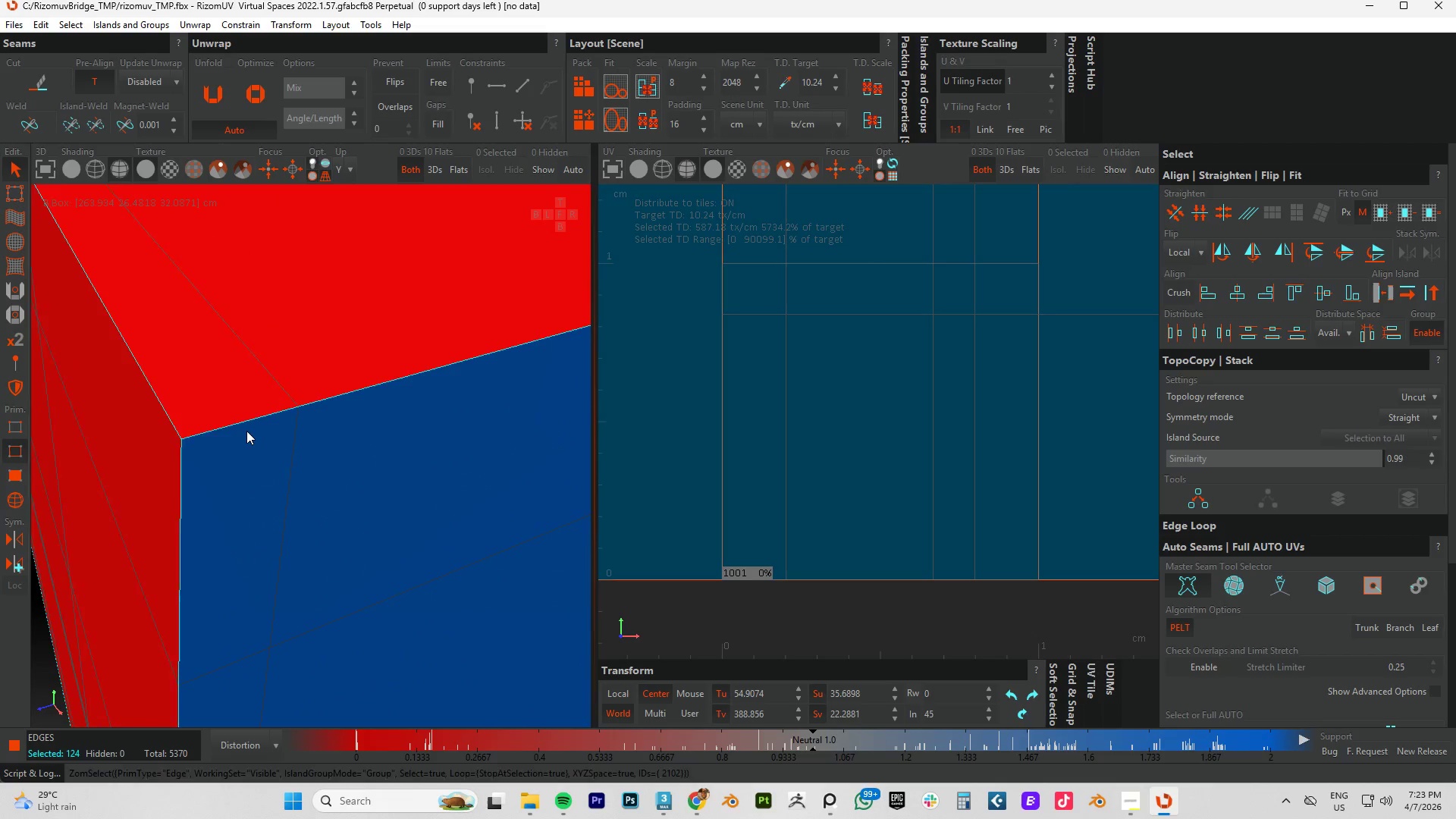 
hold_key(key=AltLeft, duration=0.64)
 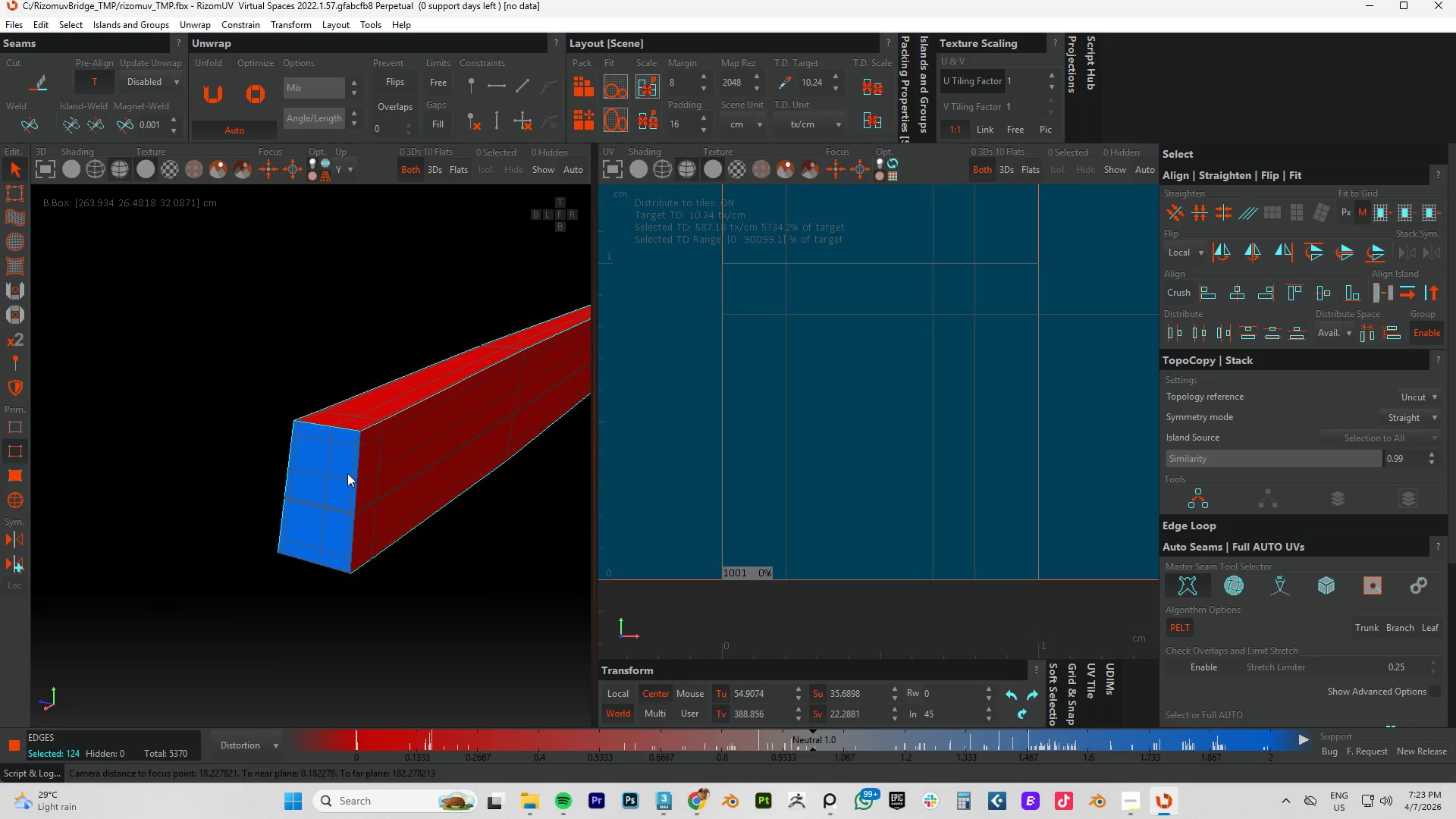 
scroll: coordinate [270, 430], scroll_direction: down, amount: 15.0
 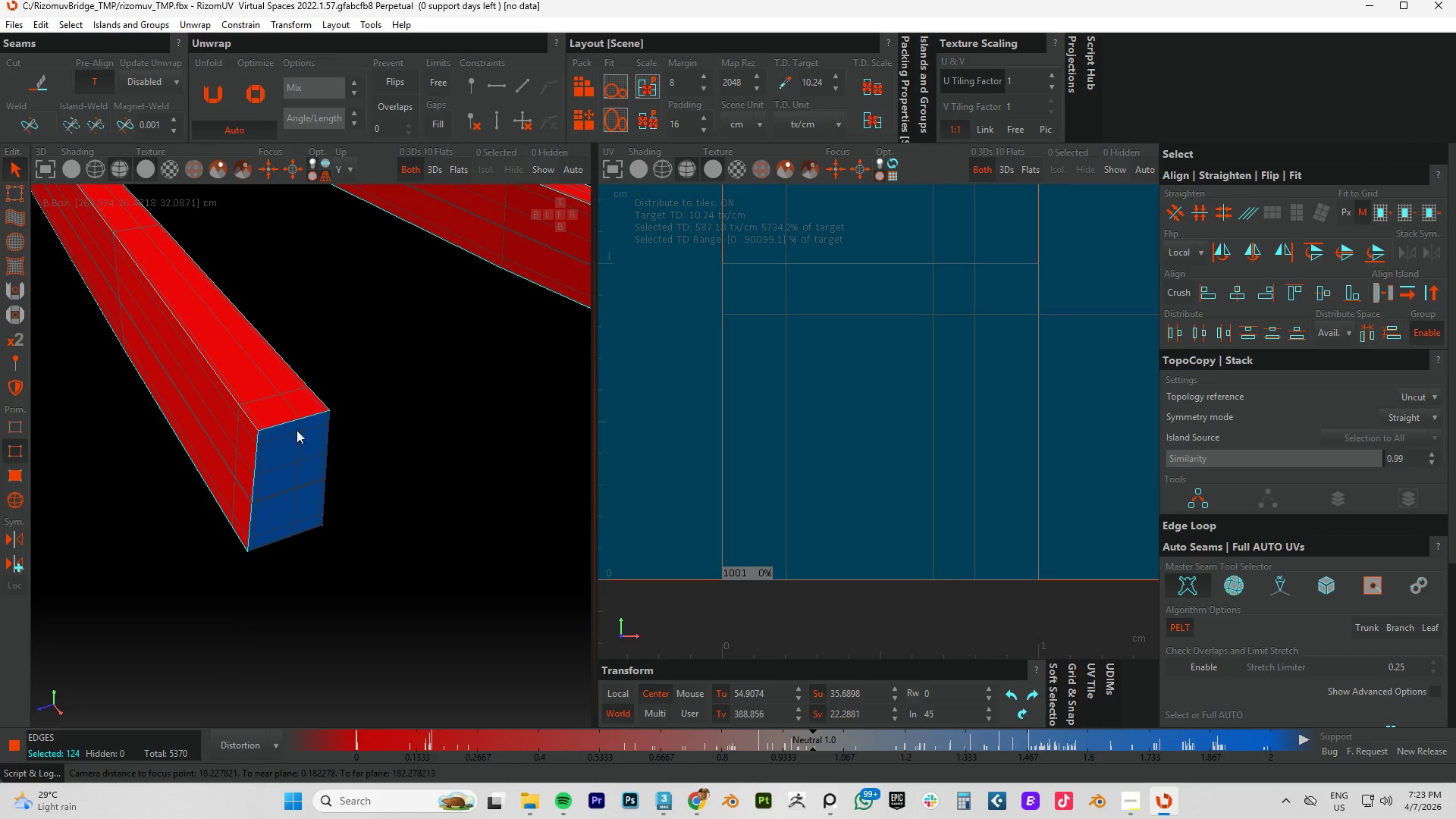 
hold_key(key=ControlLeft, duration=0.88)
 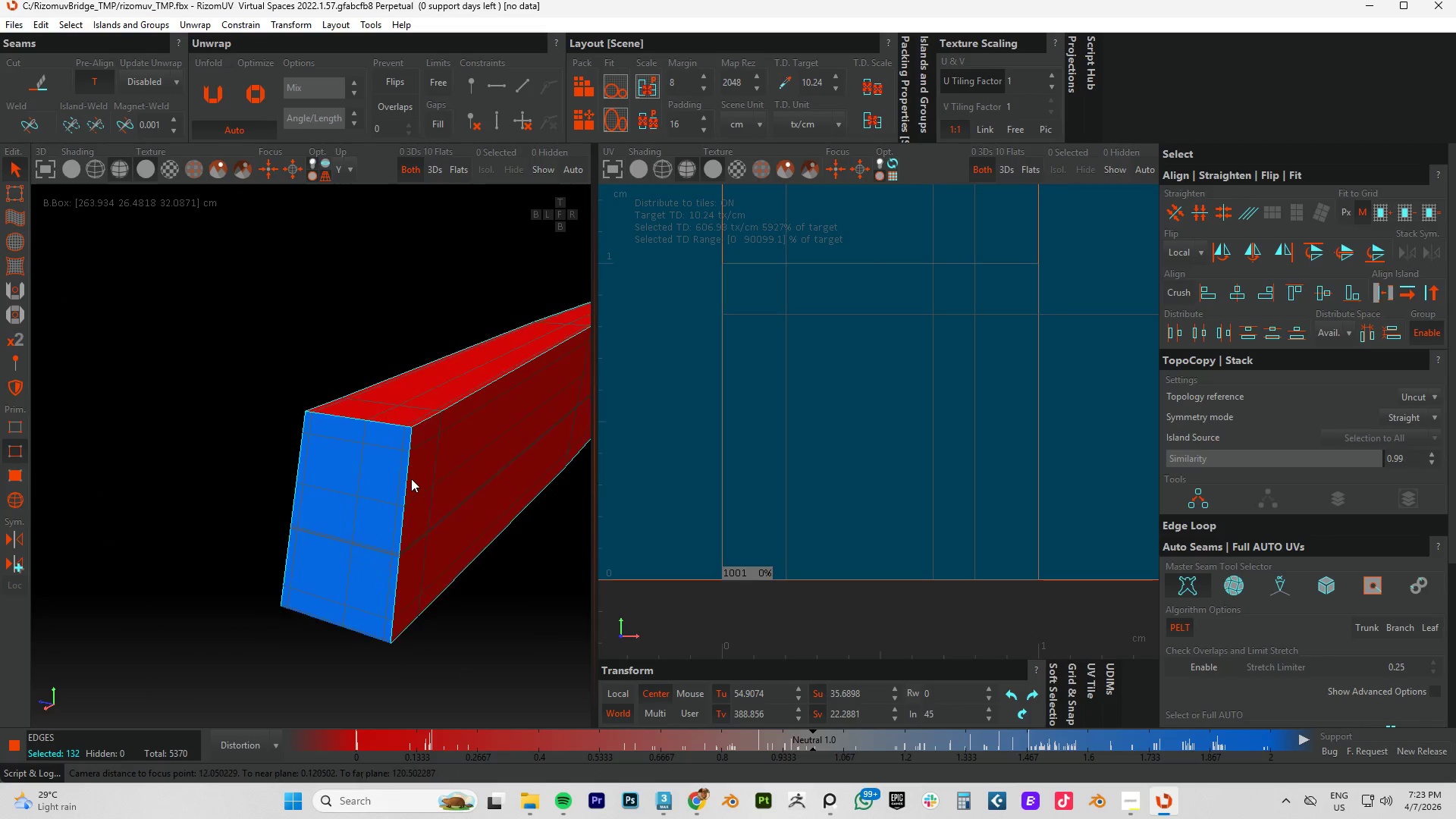 
scroll: coordinate [391, 397], scroll_direction: up, amount: 9.0
 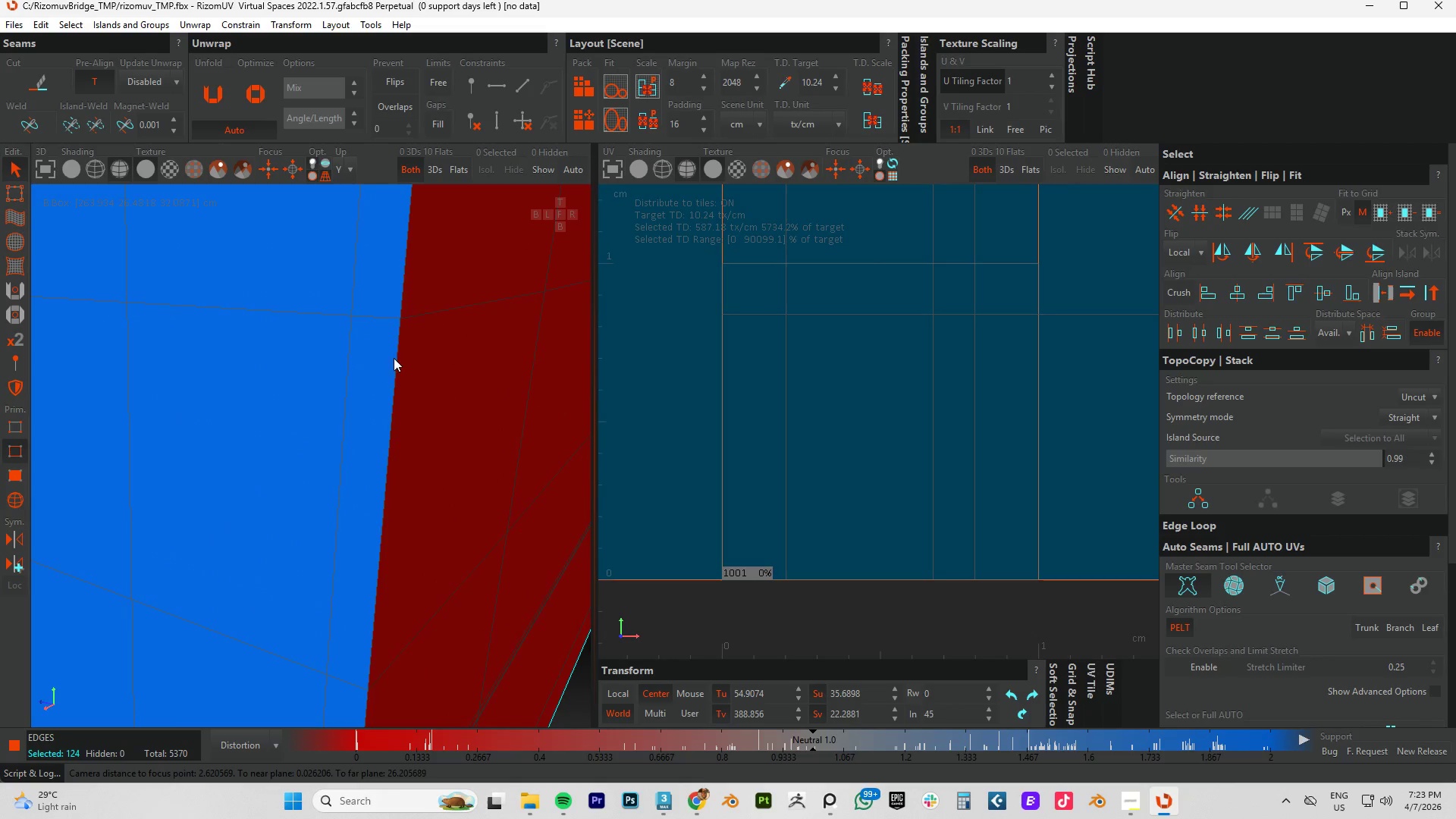 
left_click([405, 300])
 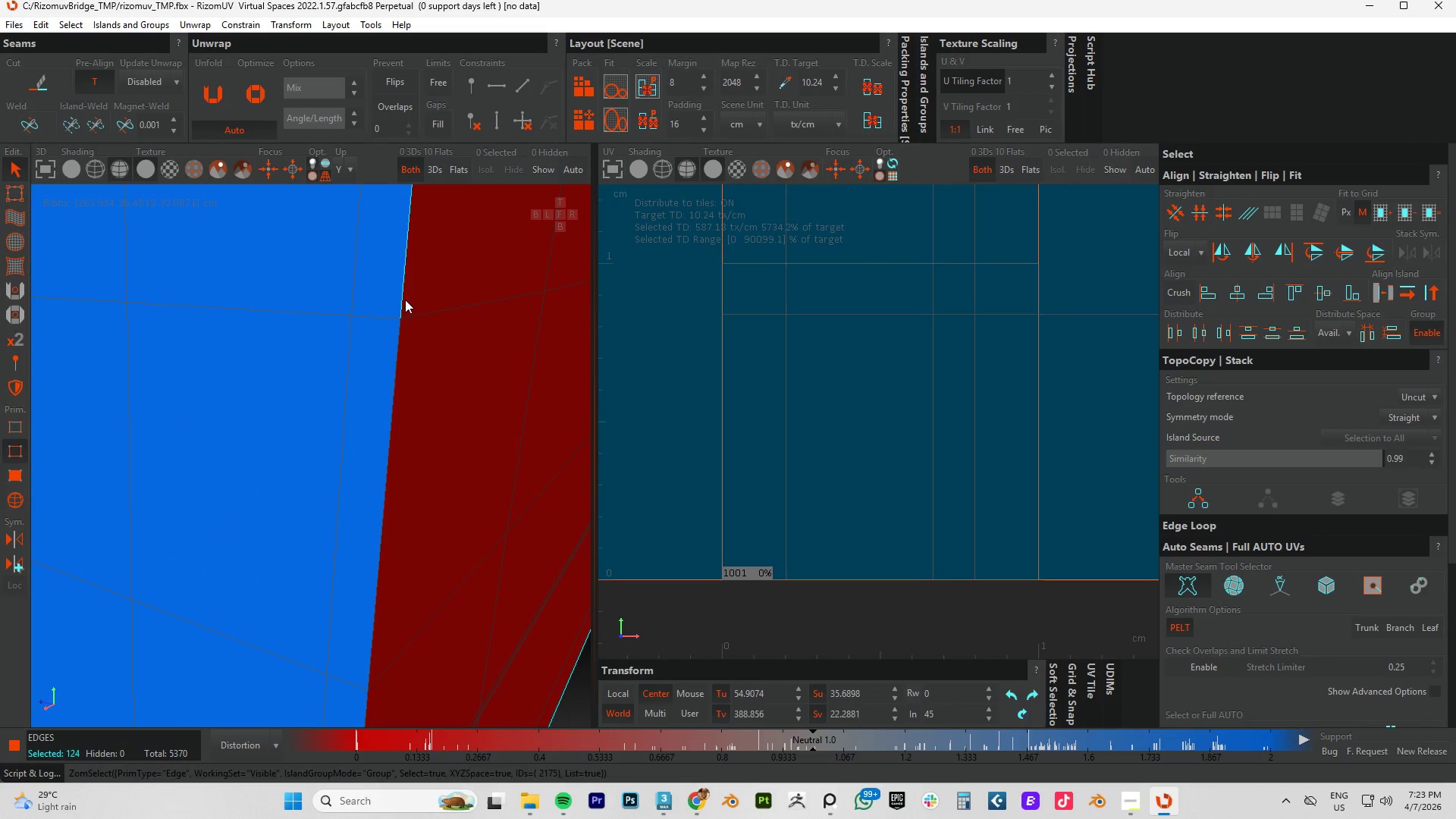 
double_click([405, 300])
 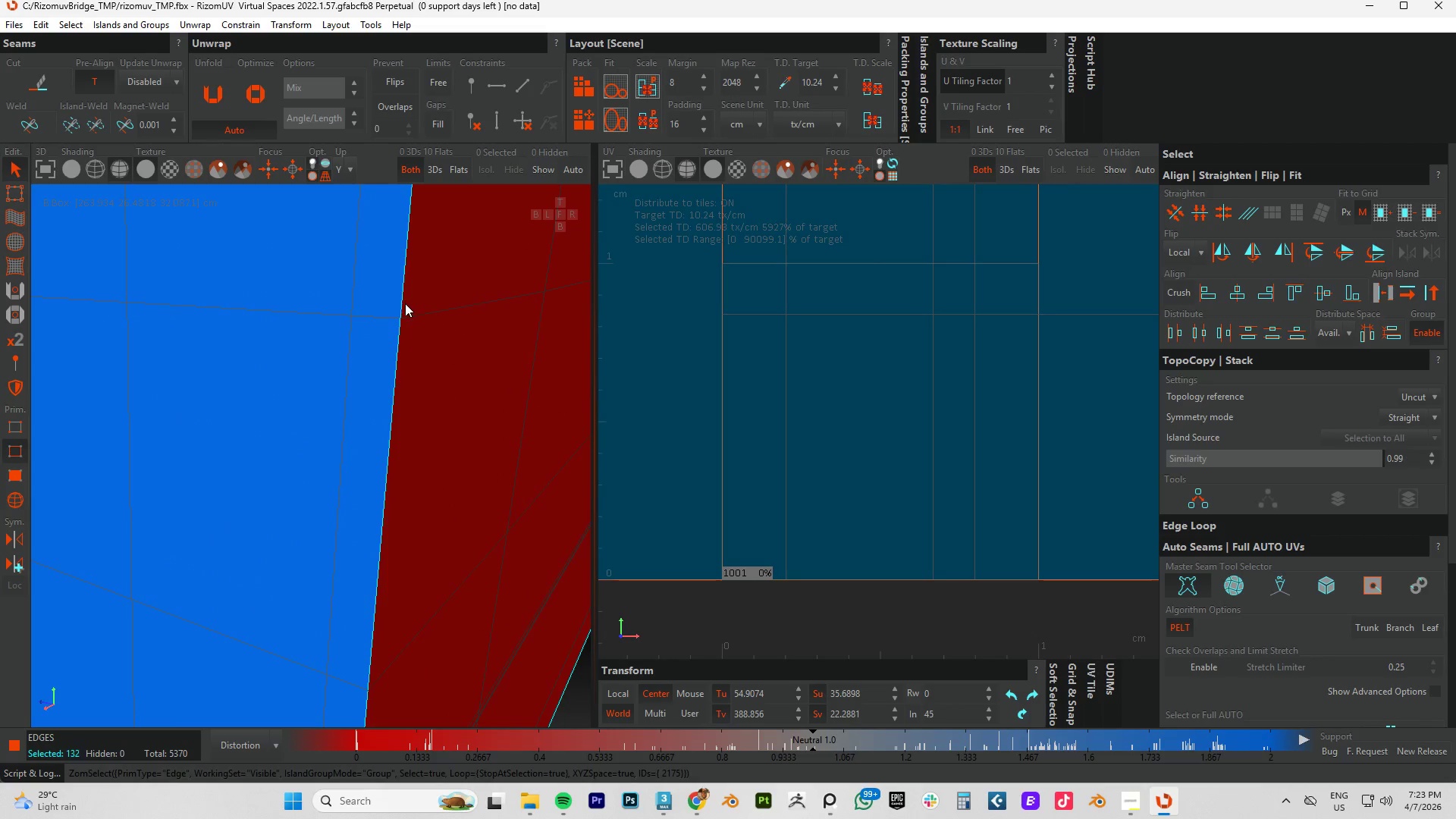 
hold_key(key=ControlLeft, duration=2.12)
 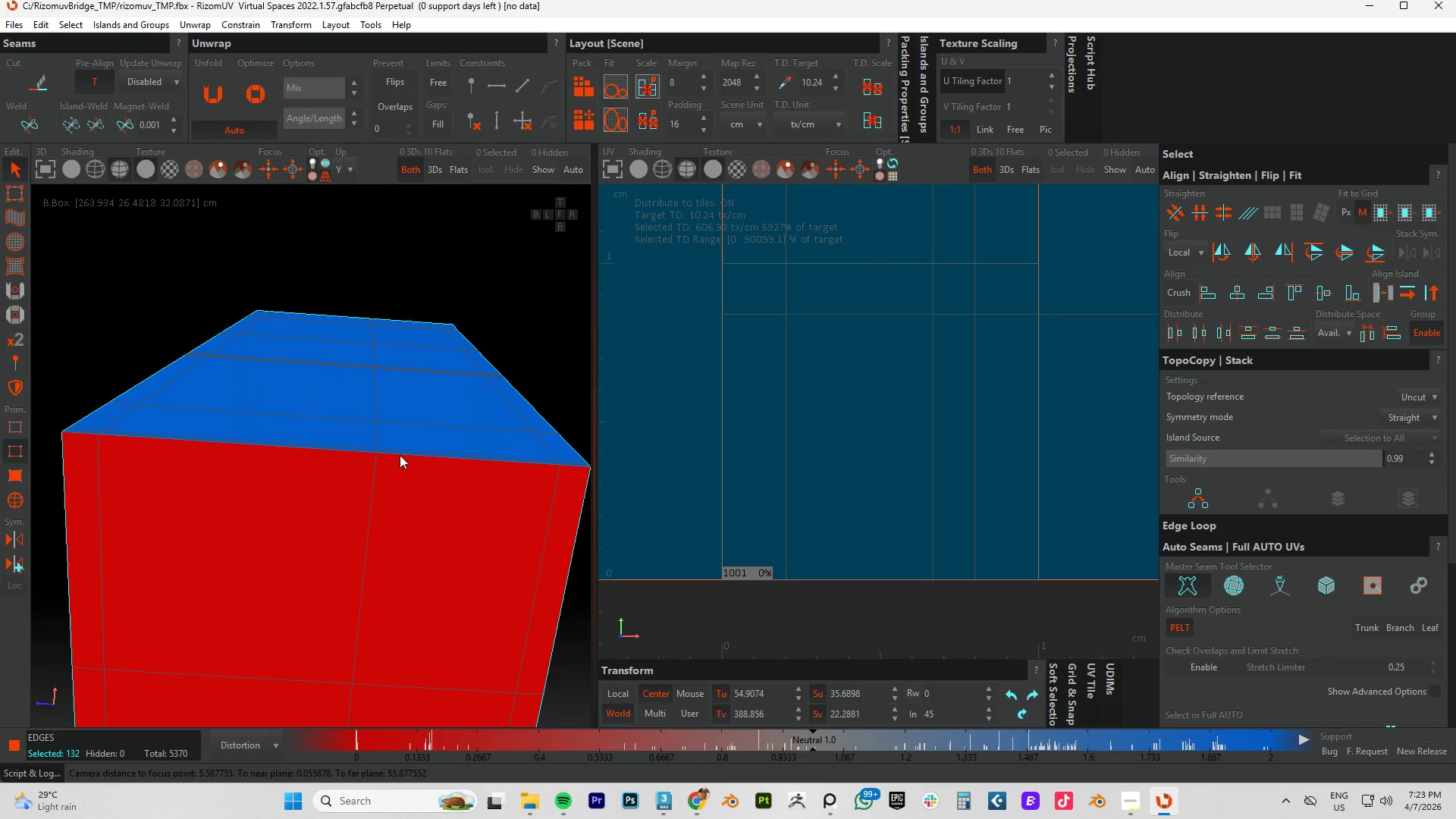 
hold_key(key=AltLeft, duration=0.66)
 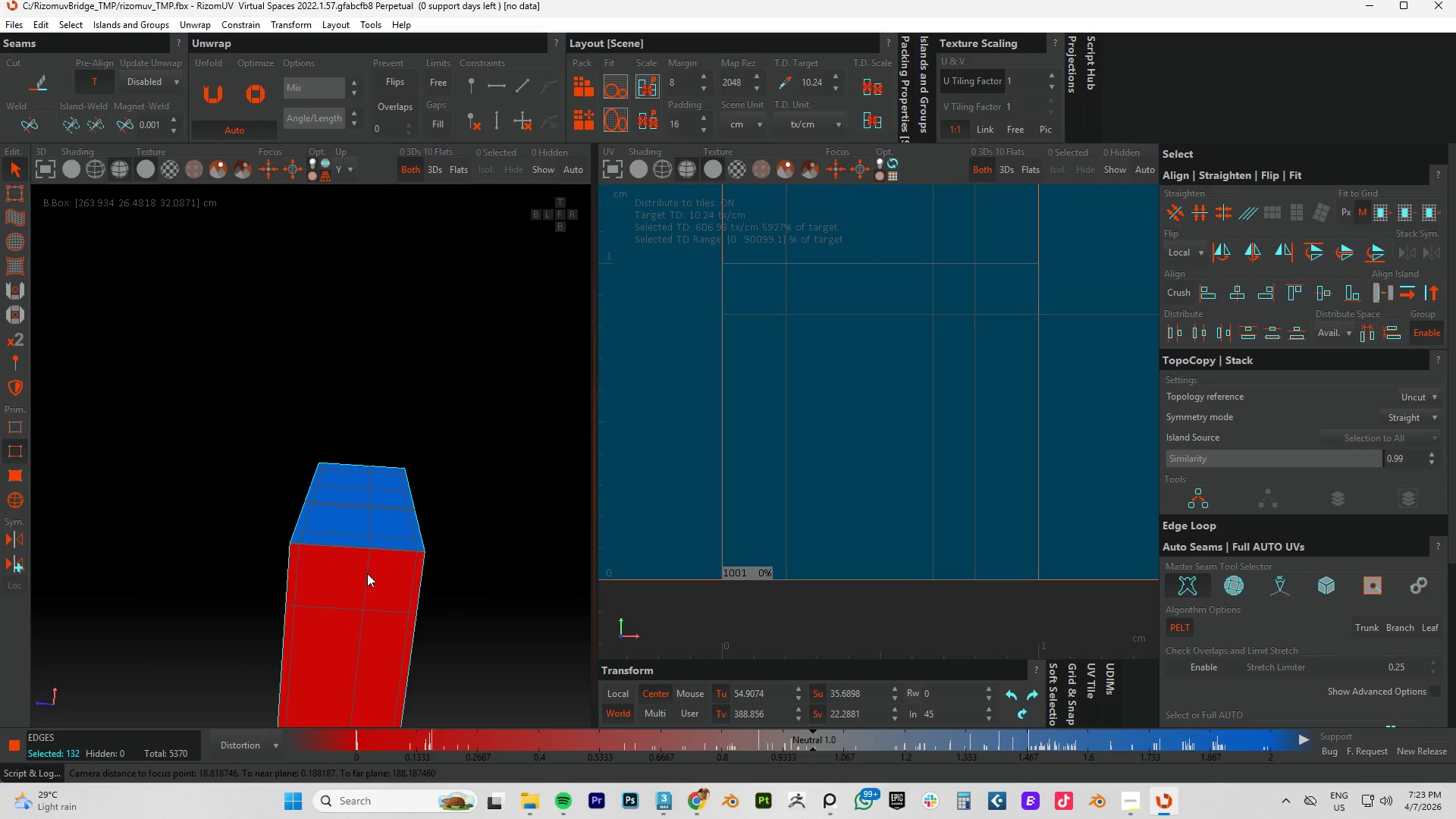 
scroll: coordinate [411, 479], scroll_direction: down, amount: 10.0
 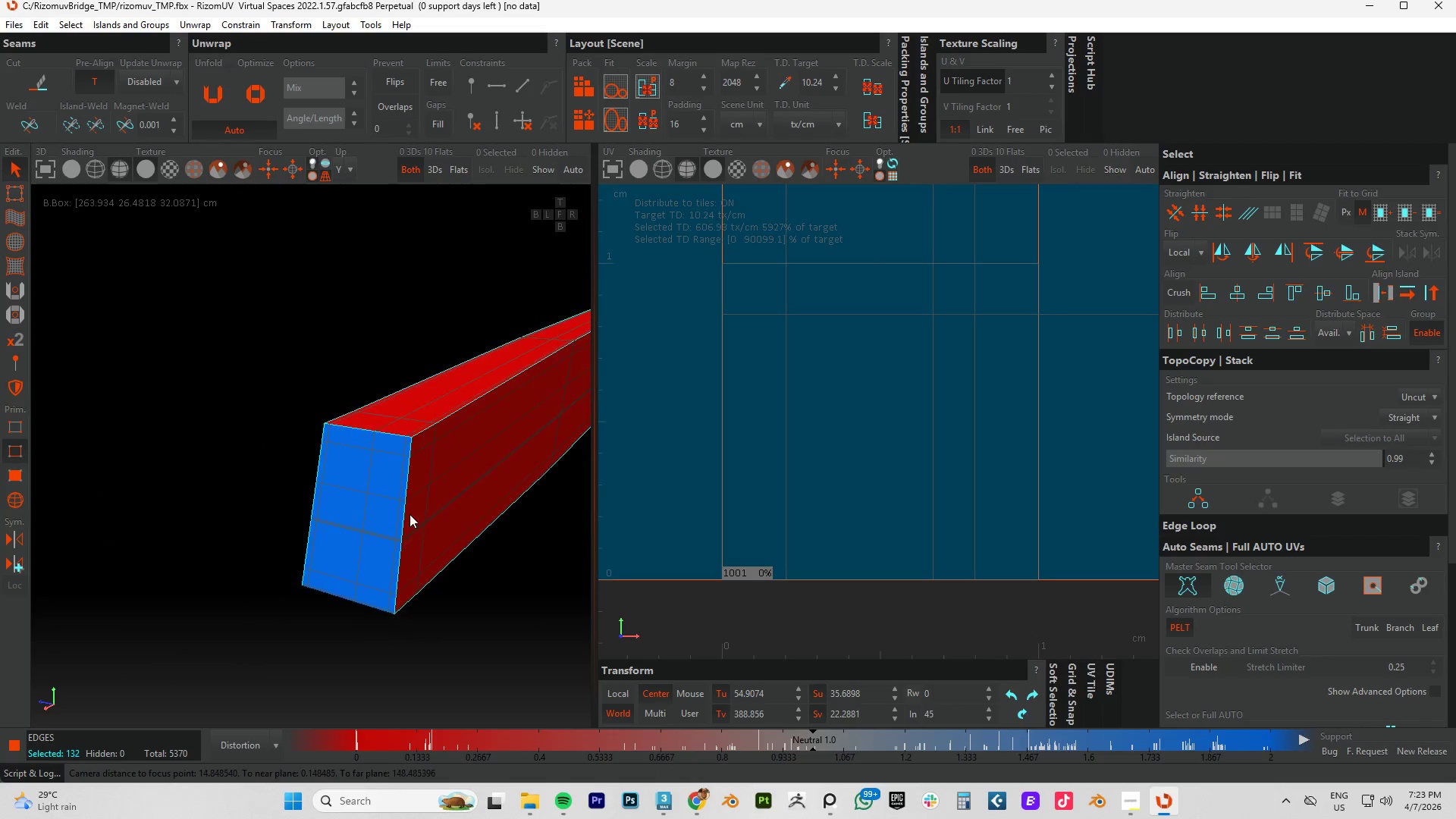 
hold_key(key=ControlLeft, duration=1.12)
 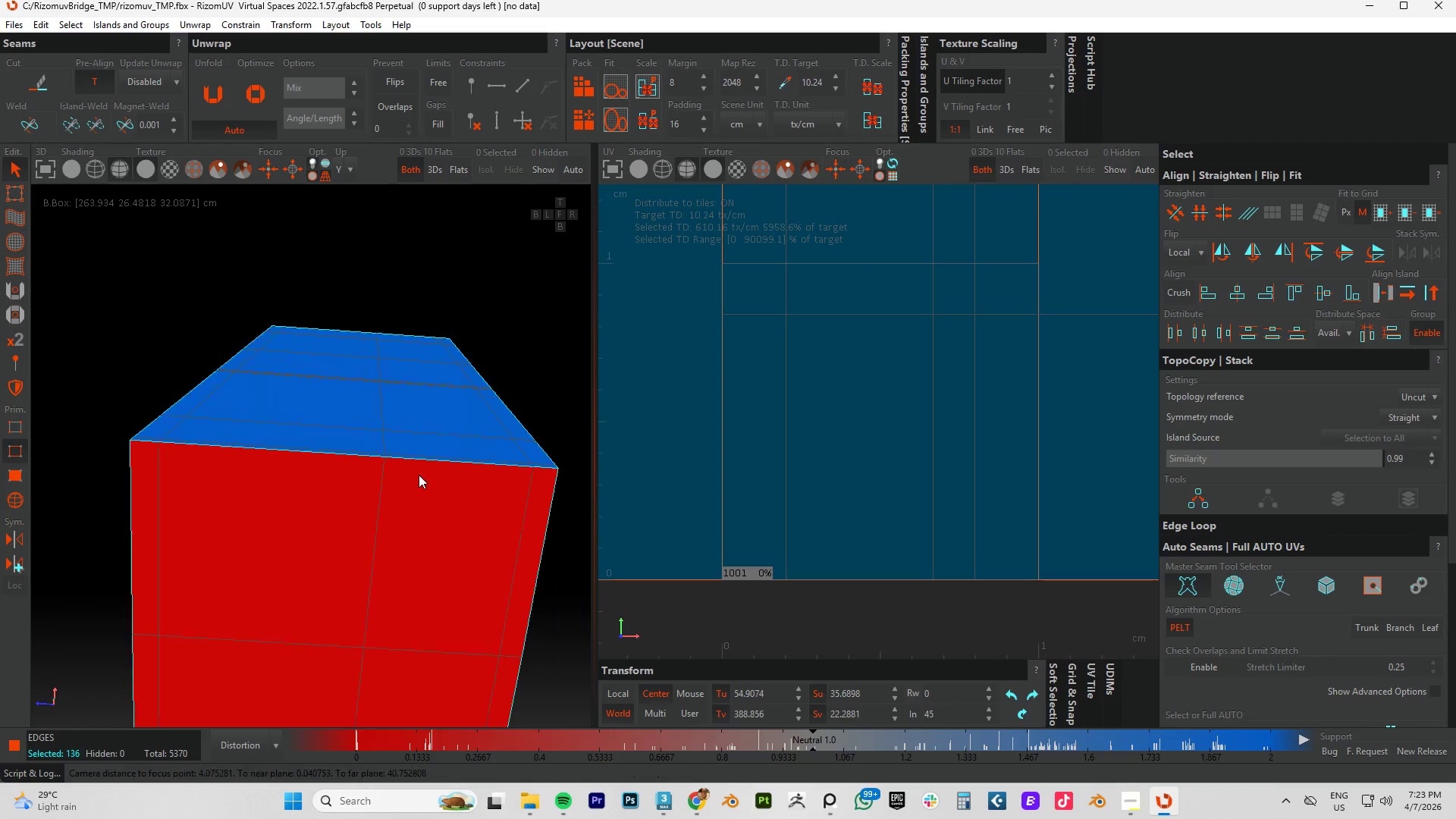 
scroll: coordinate [368, 582], scroll_direction: up, amount: 5.0
 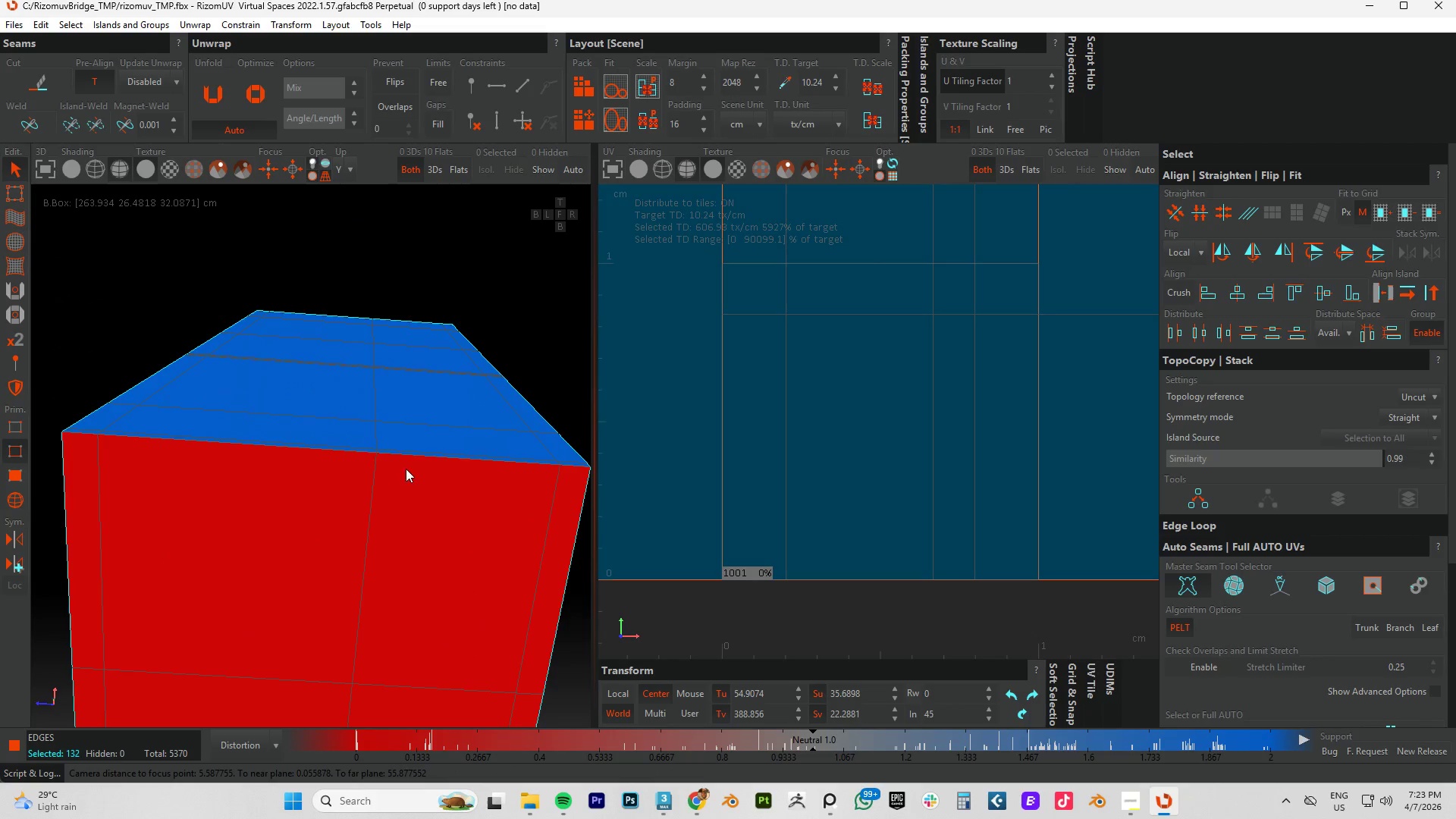 
left_click([400, 455])
 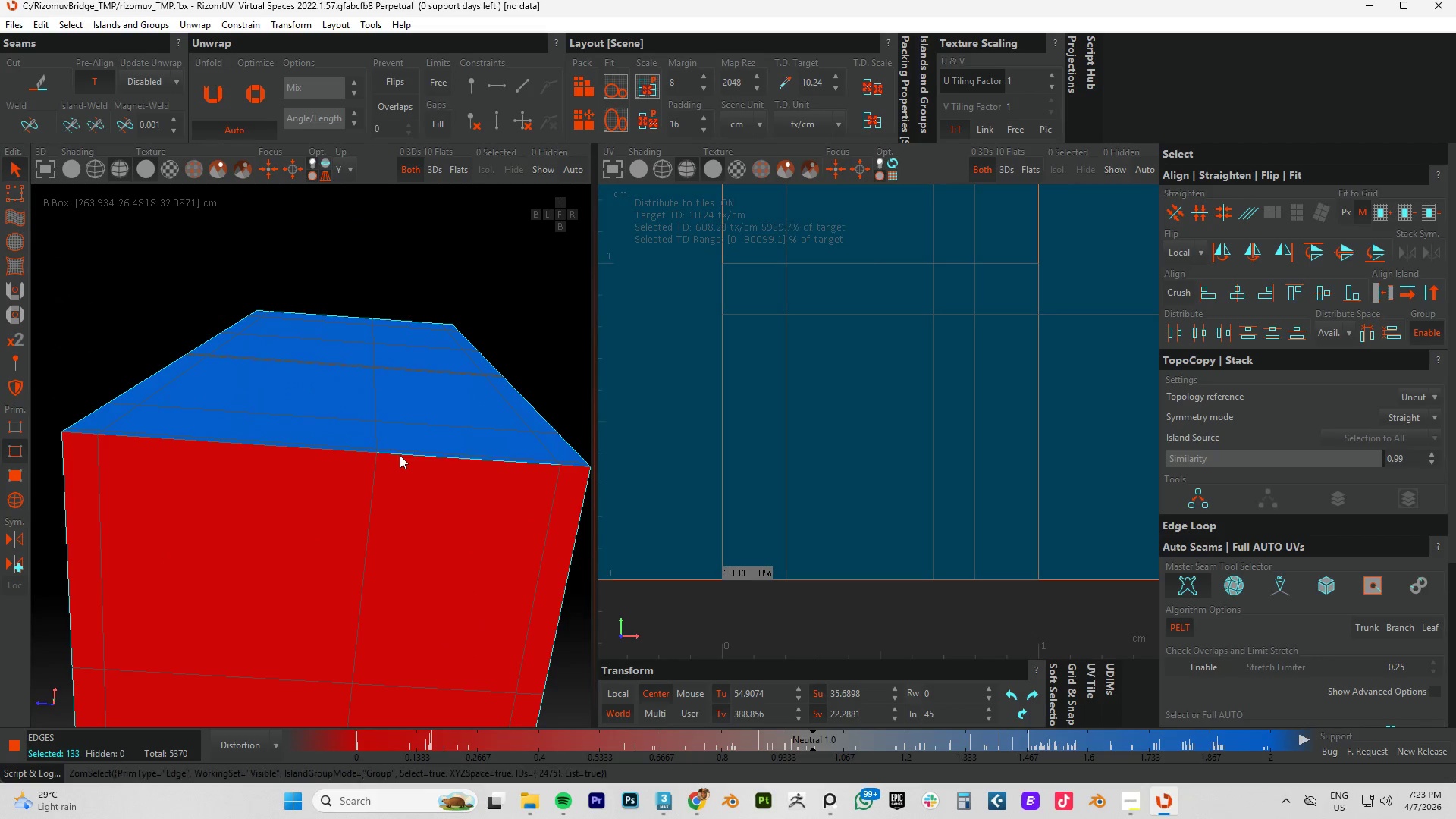 
double_click([400, 455])
 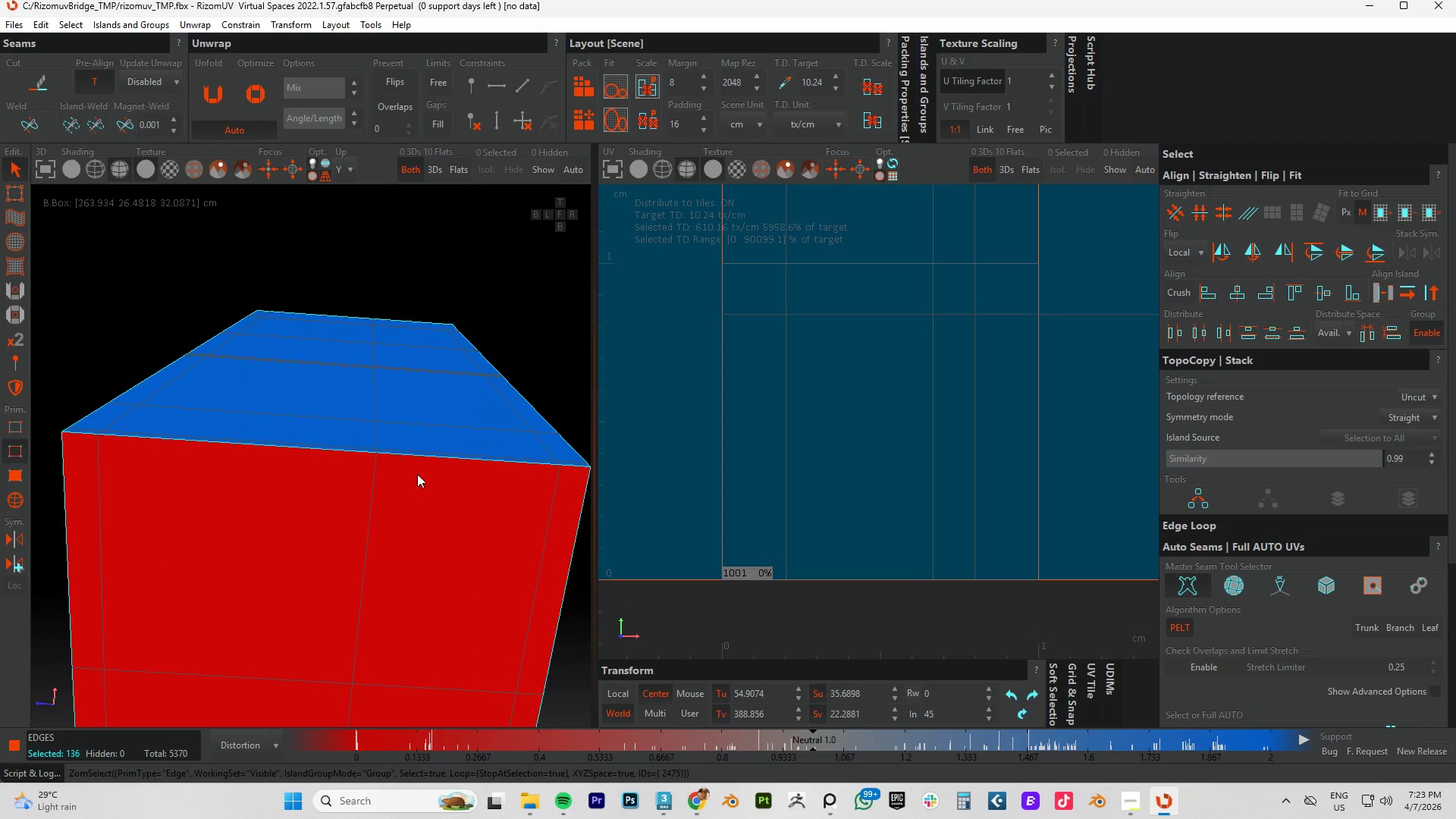 
hold_key(key=AltLeft, duration=0.5)
 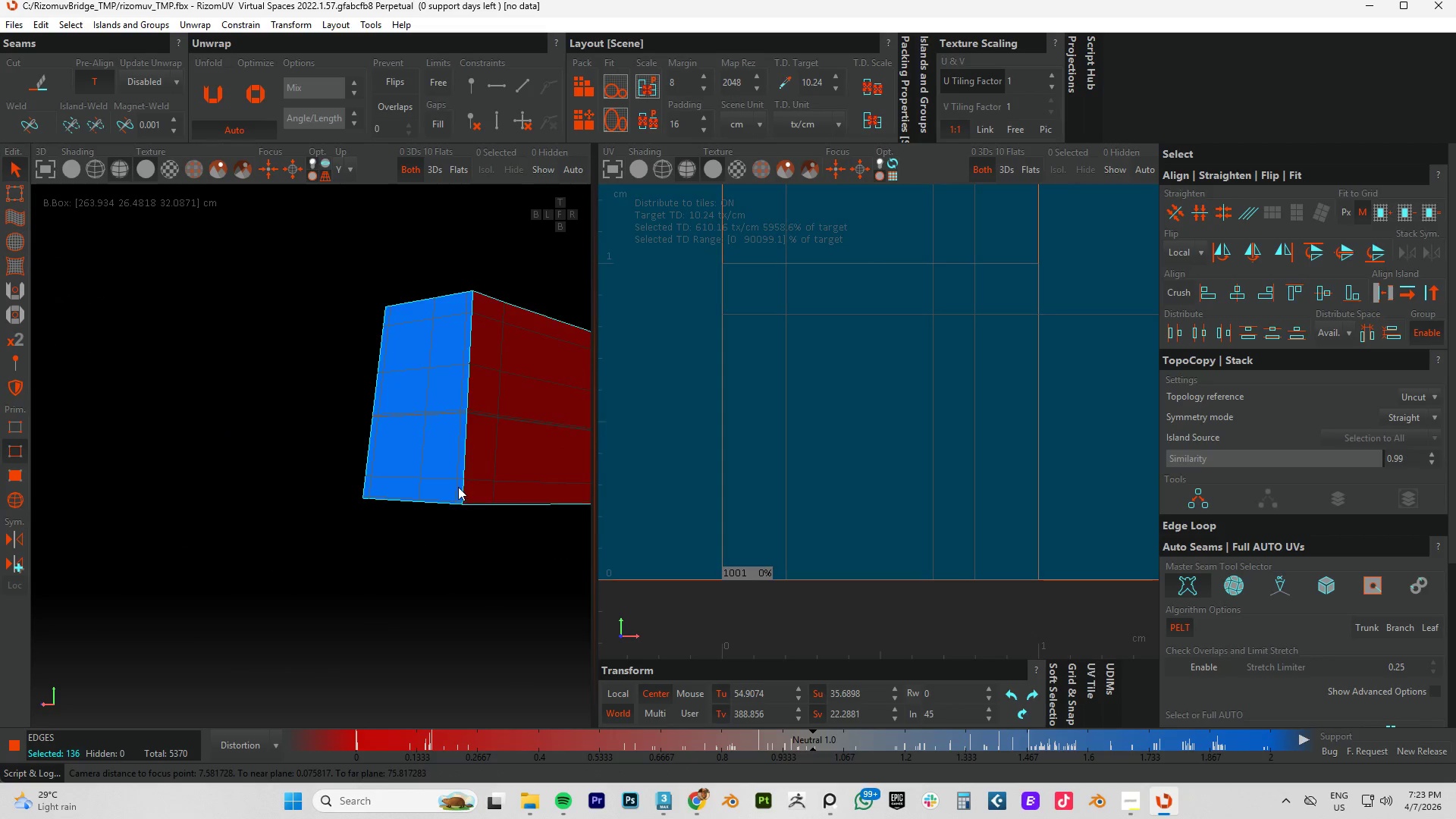 
scroll: coordinate [419, 475], scroll_direction: down, amount: 3.0
 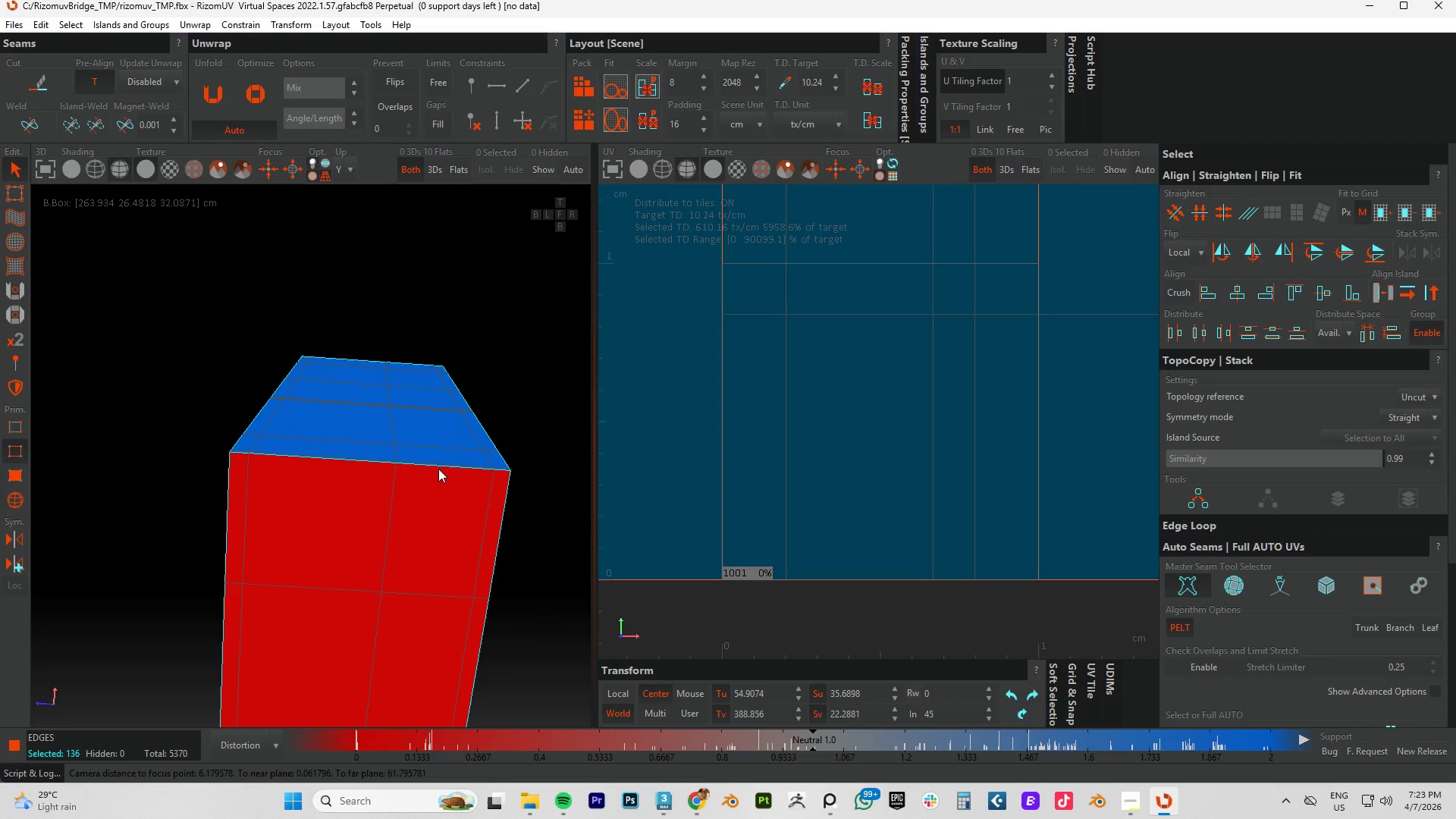 
hold_key(key=AltLeft, duration=1.56)
scroll: coordinate [460, 486], scroll_direction: down, amount: 11.0
 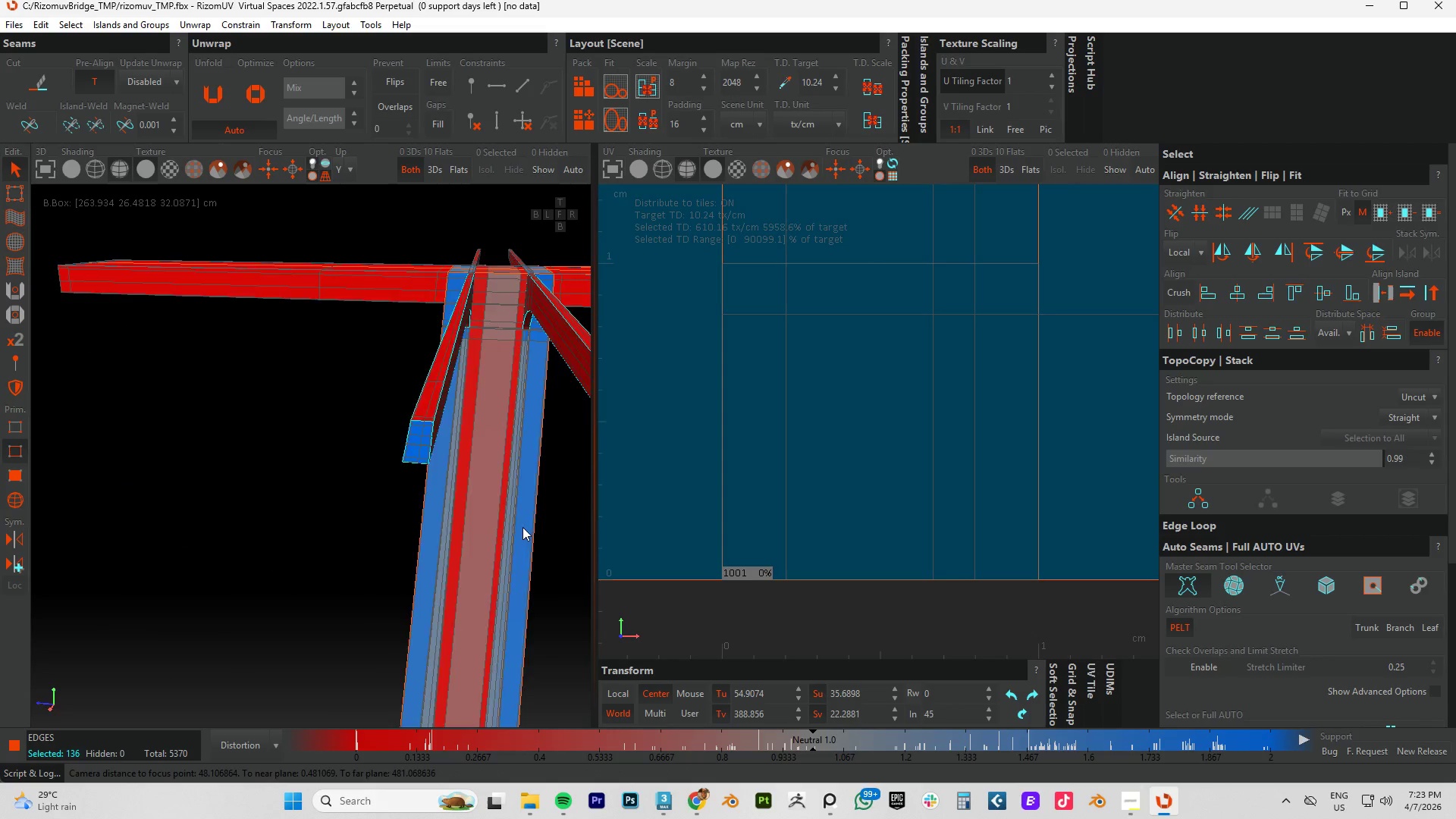 
key(Alt+AltLeft)
 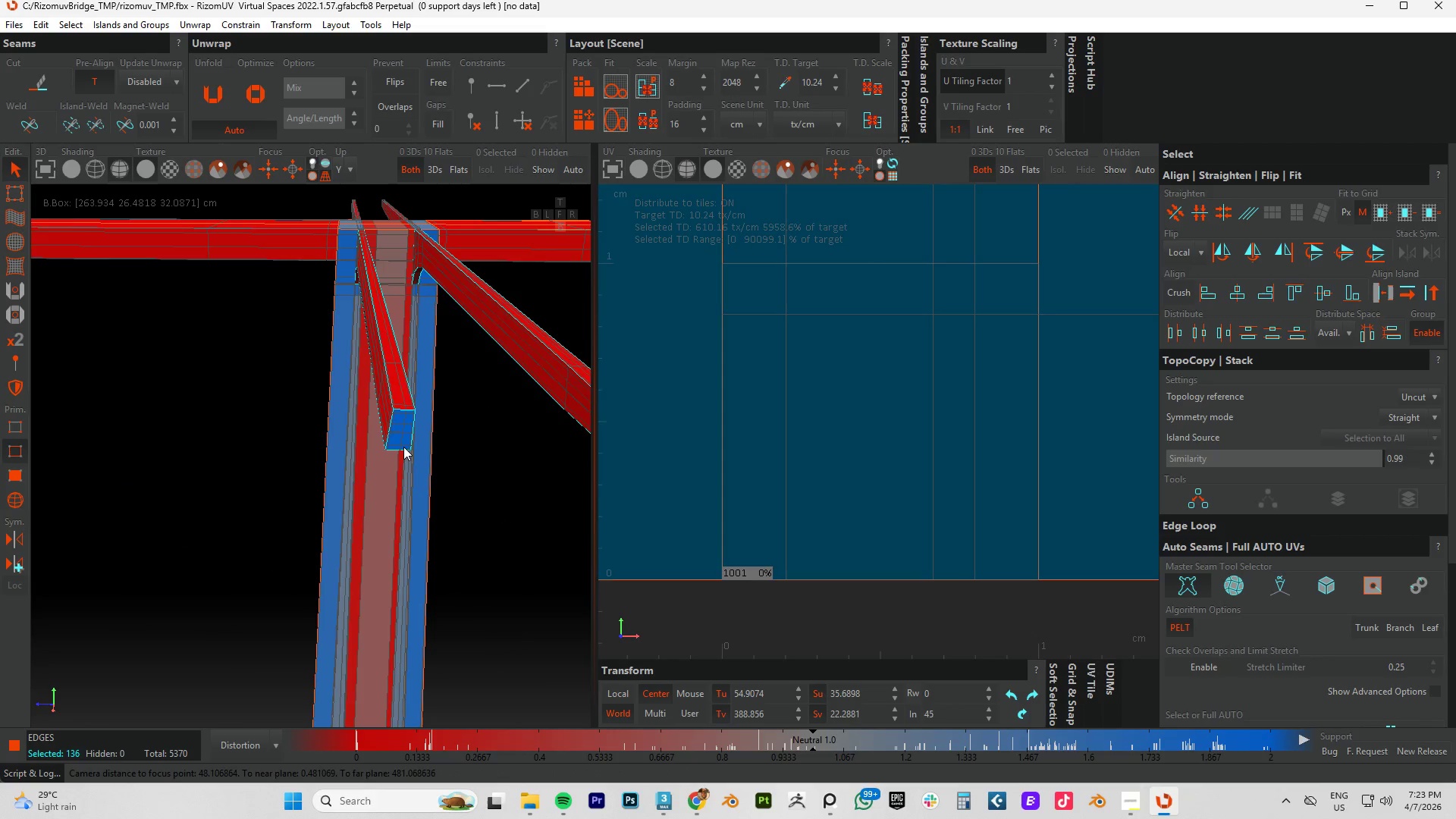 
scroll: coordinate [403, 447], scroll_direction: down, amount: 1.0
 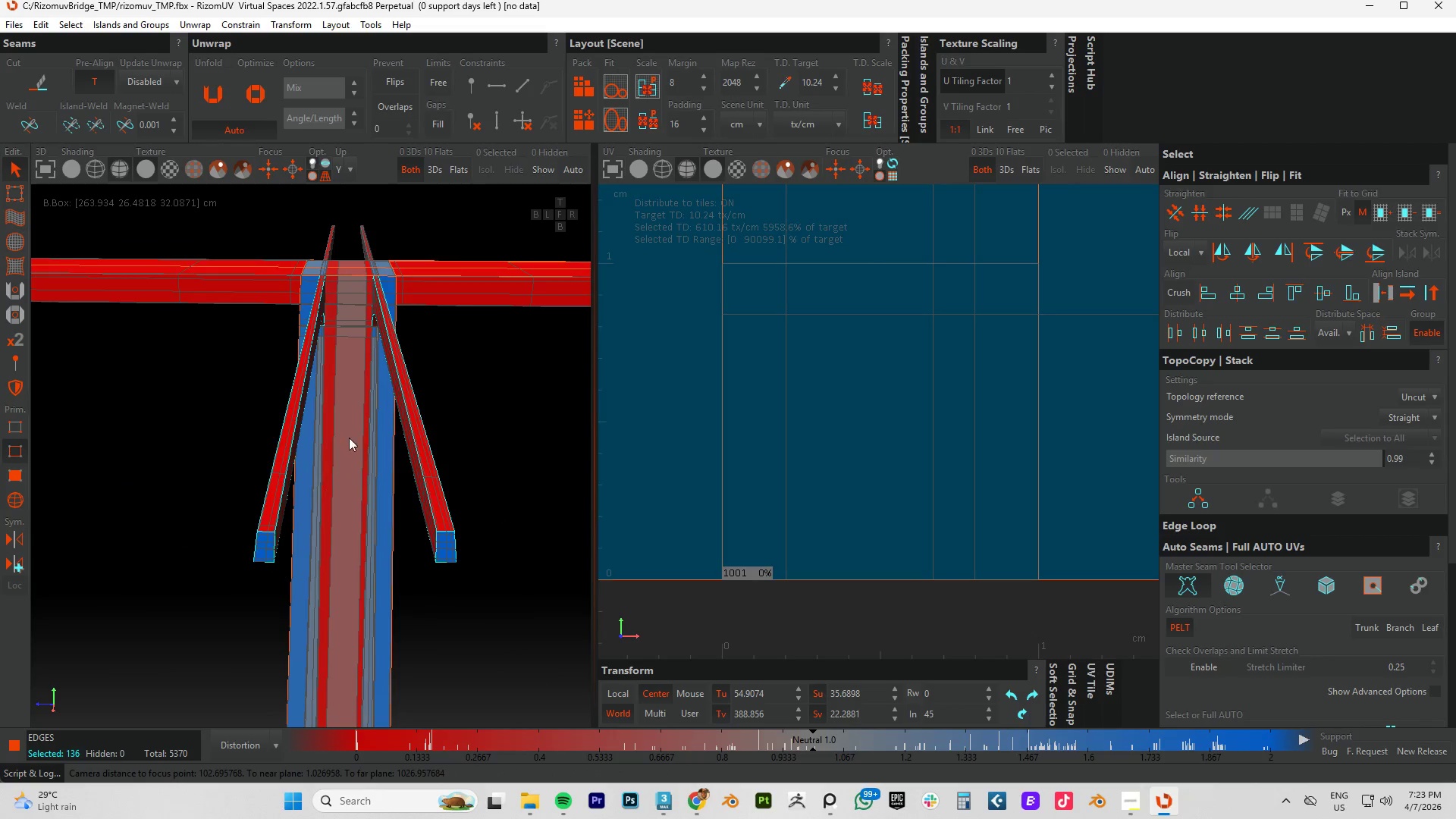 
scroll: coordinate [391, 350], scroll_direction: up, amount: 2.0
 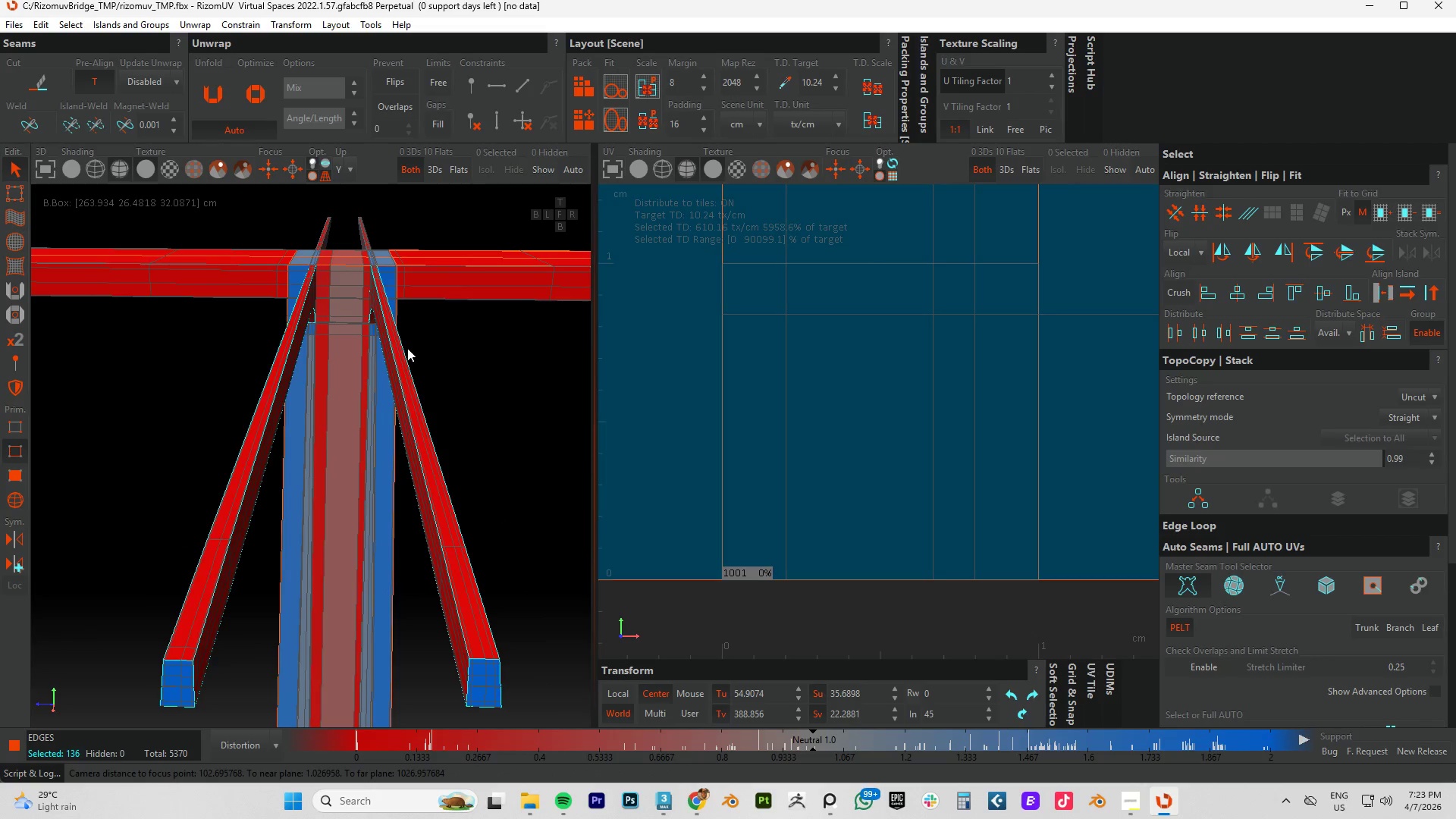 
type(cup)
 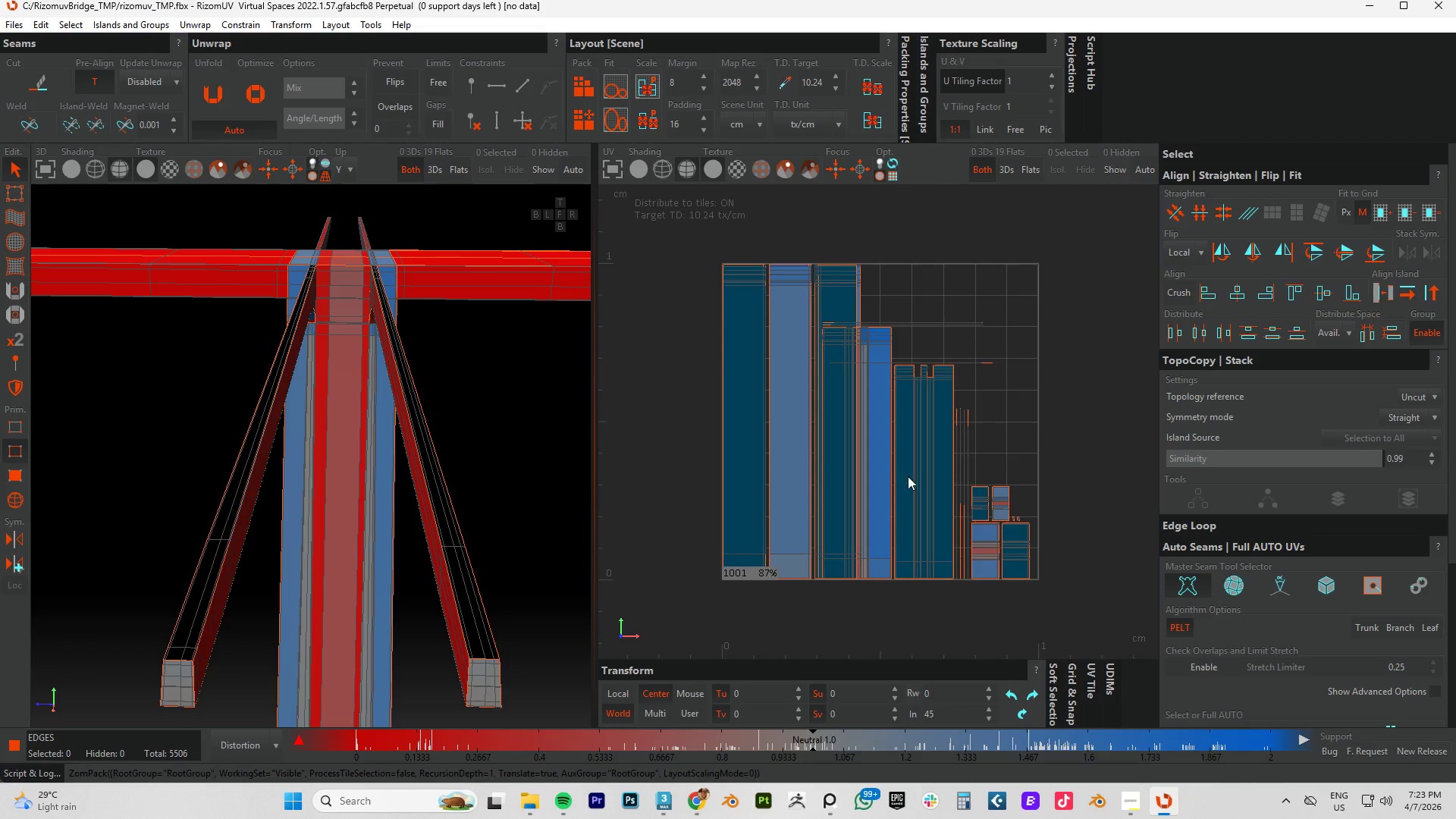 
scroll: coordinate [934, 478], scroll_direction: down, amount: 3.0
 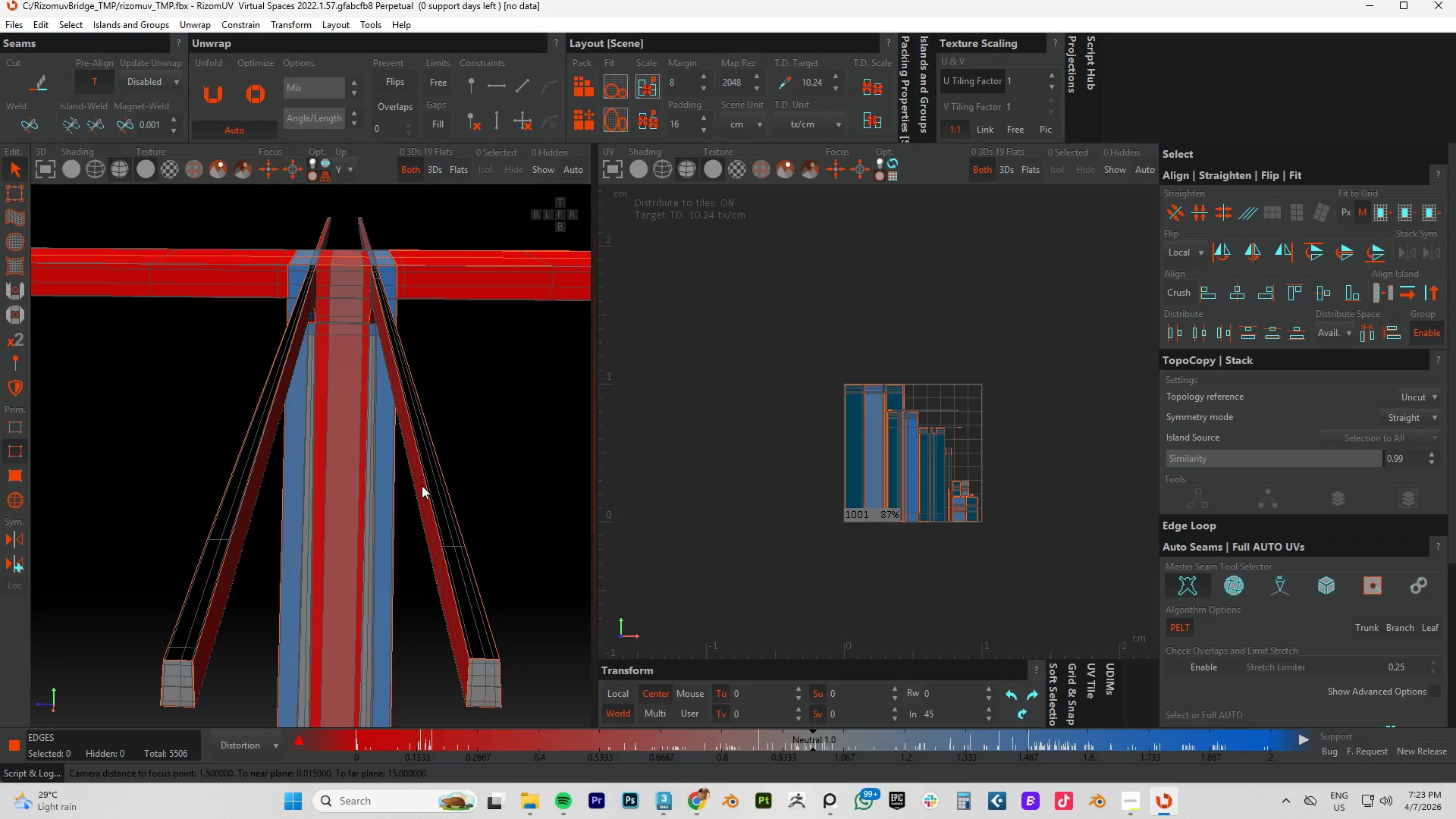 
key(Control+A)
 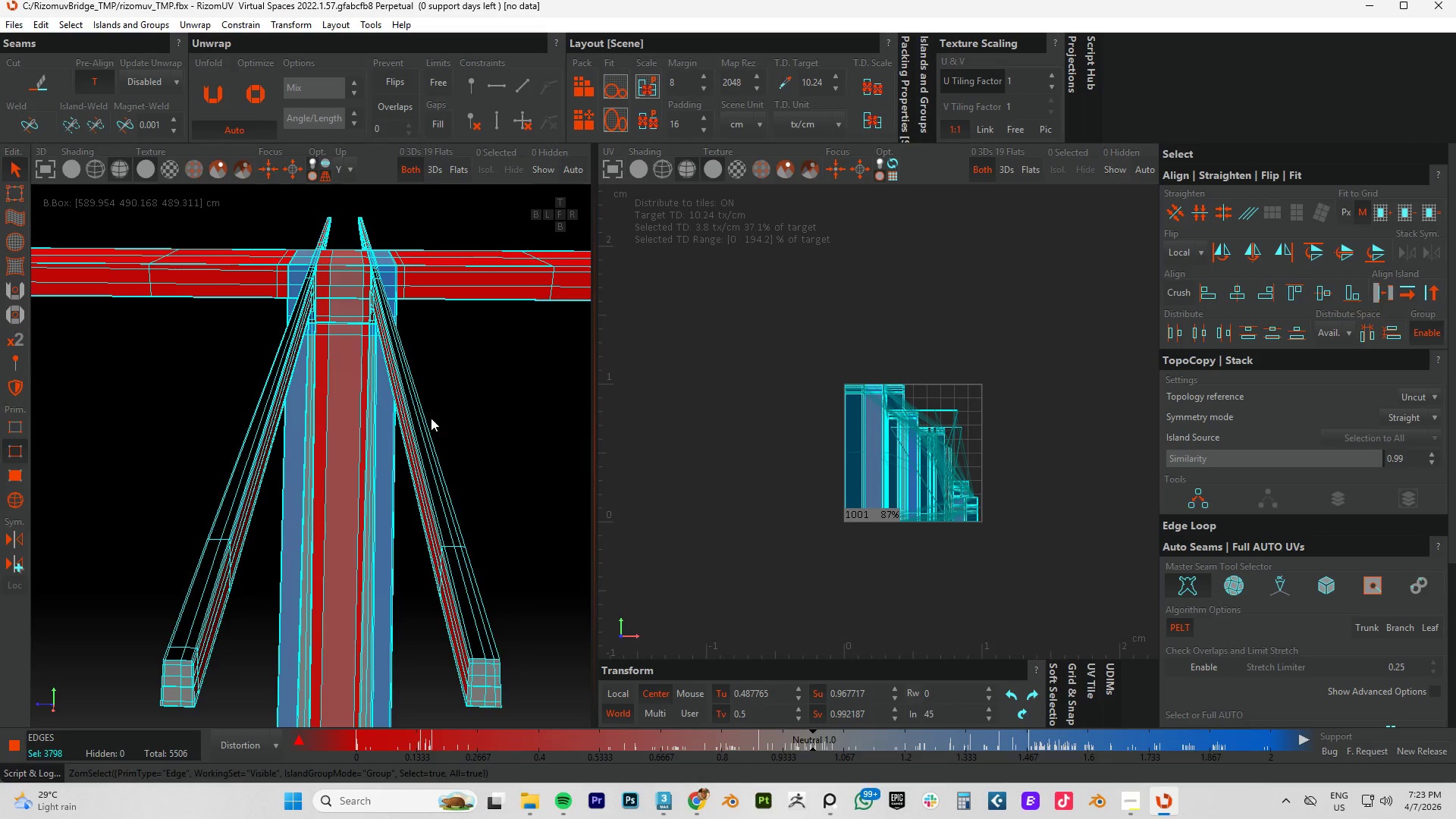 
key(F4)
 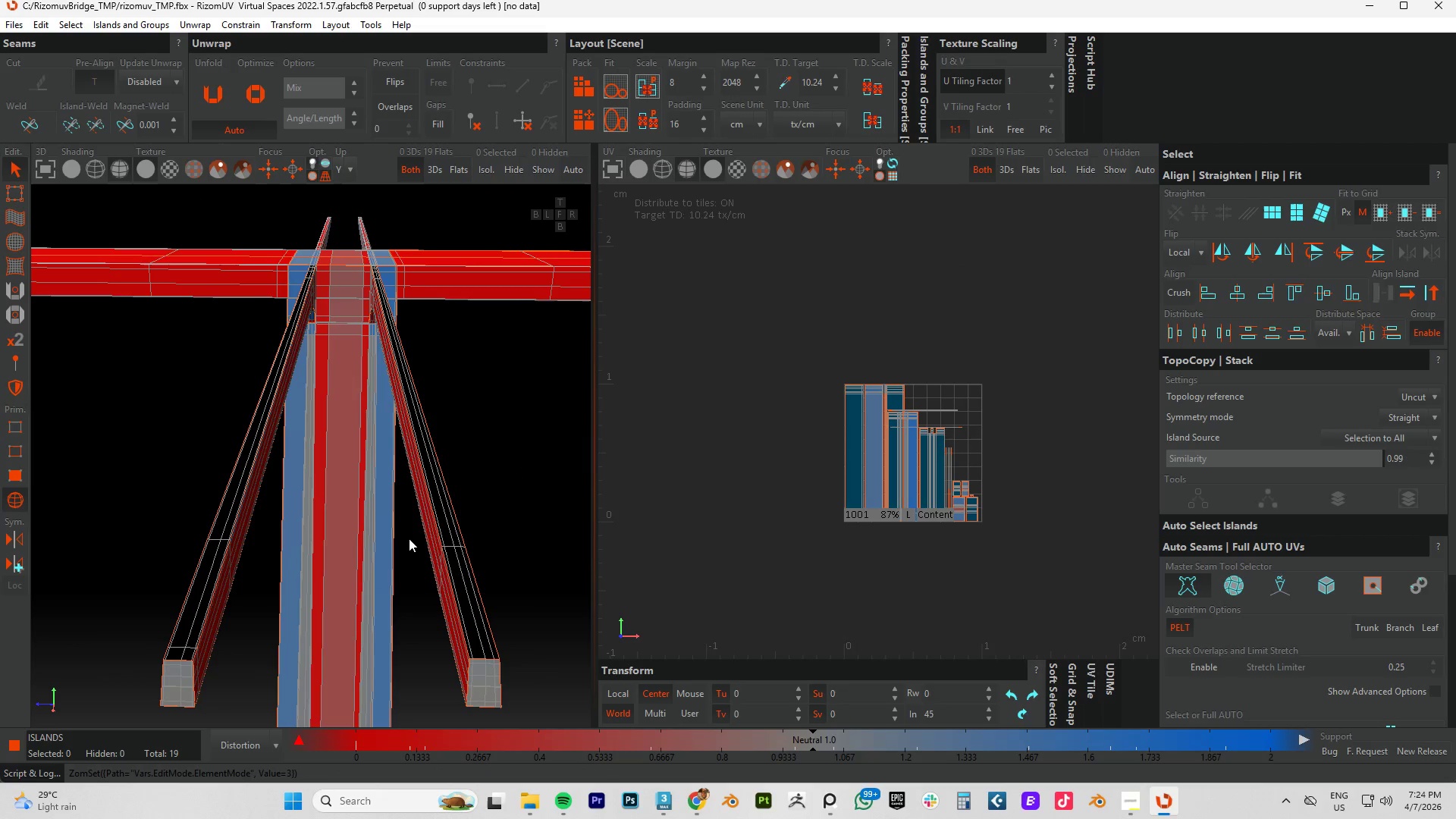 
hold_key(key=ControlLeft, duration=0.47)
 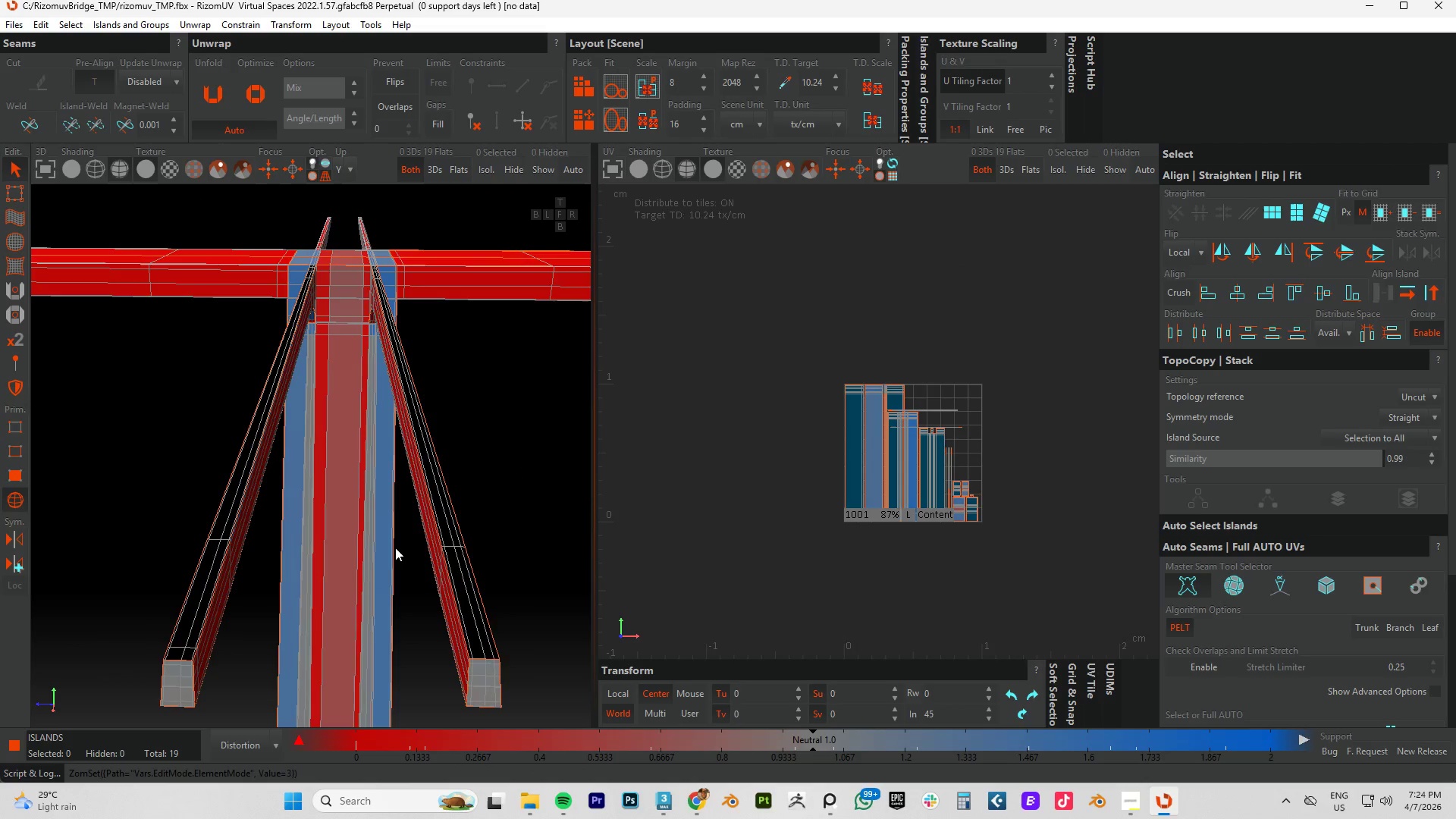 
key(Control+A)
 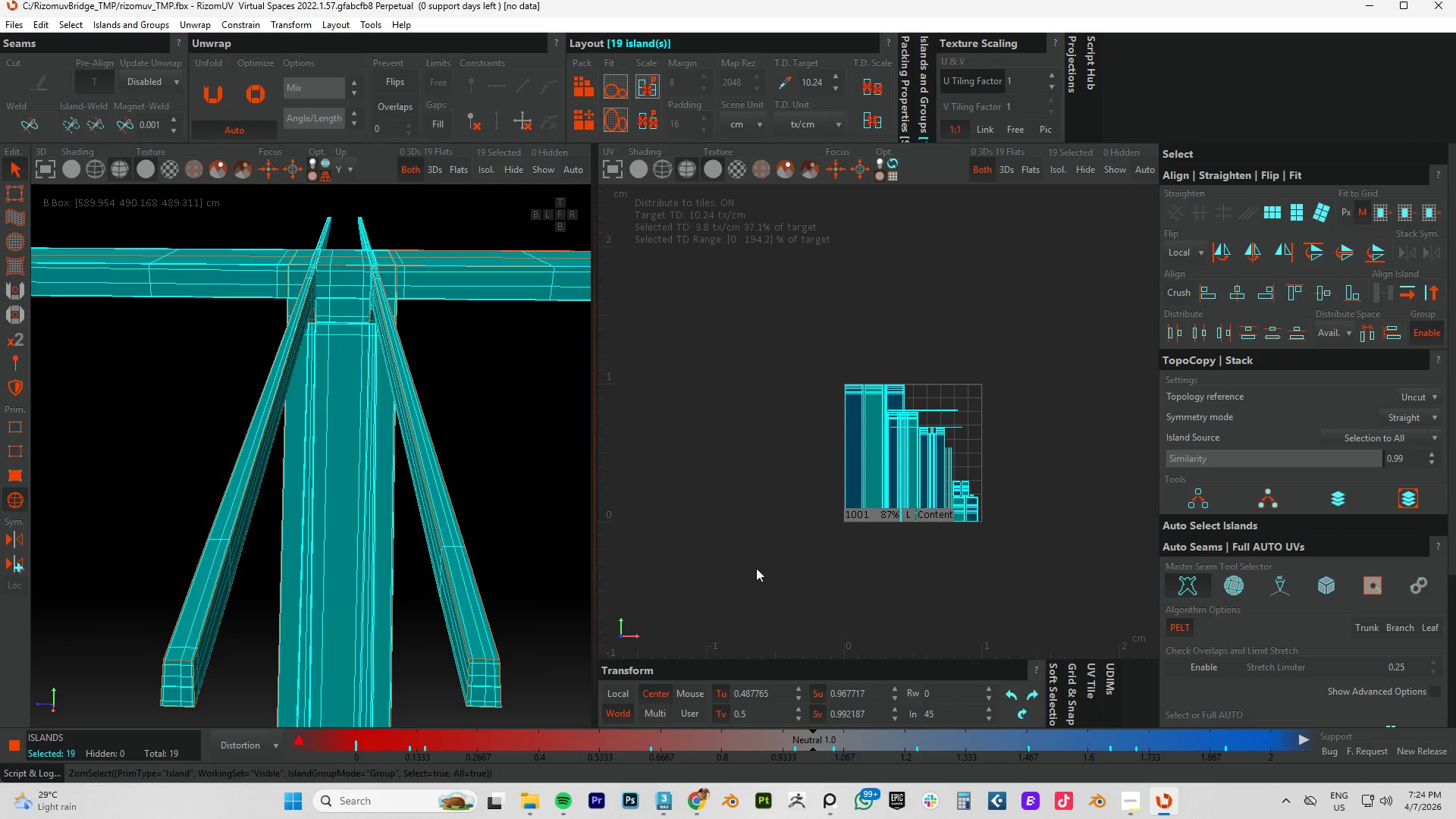 
type(cup)
 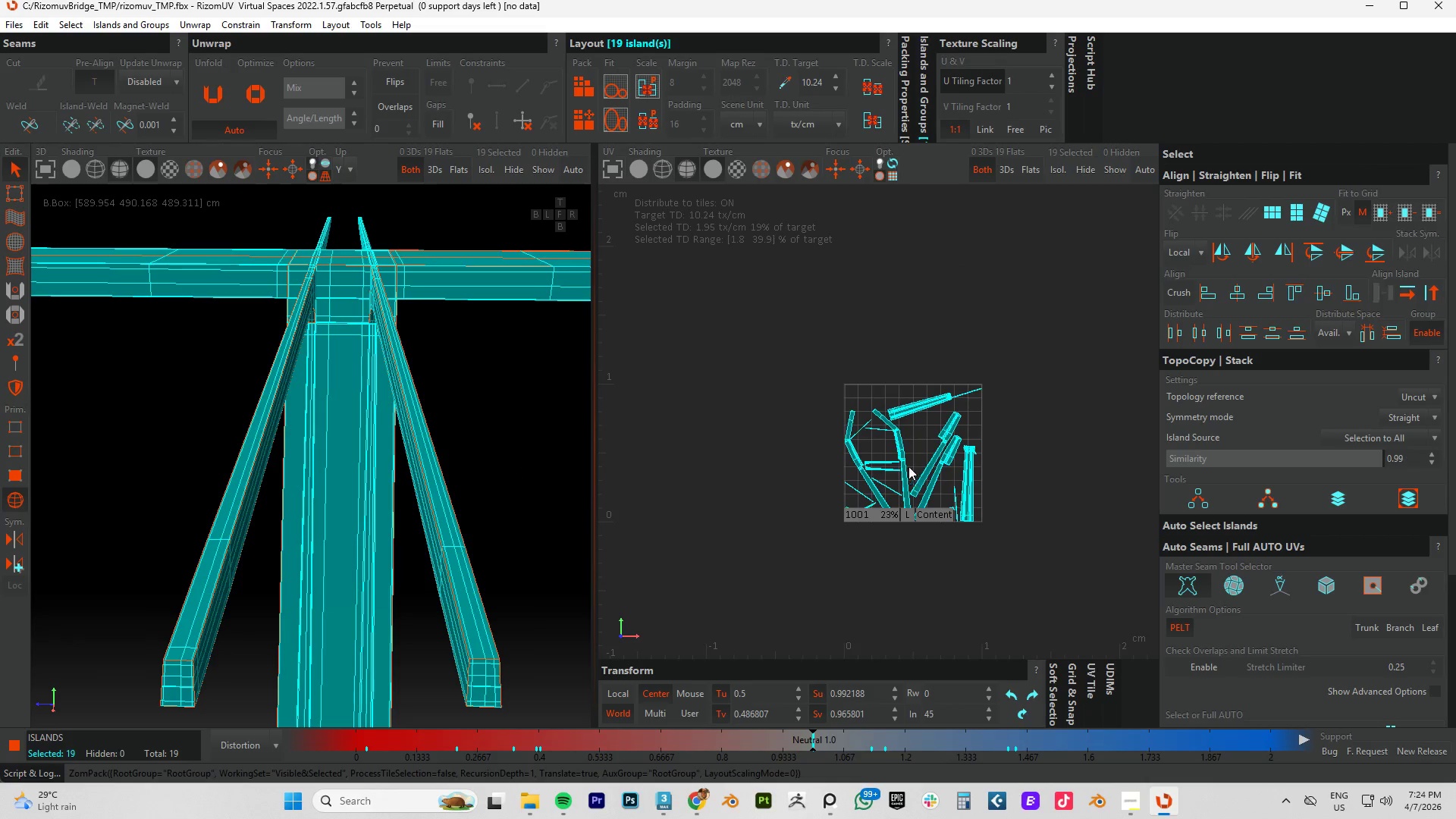 
scroll: coordinate [924, 454], scroll_direction: up, amount: 4.0
 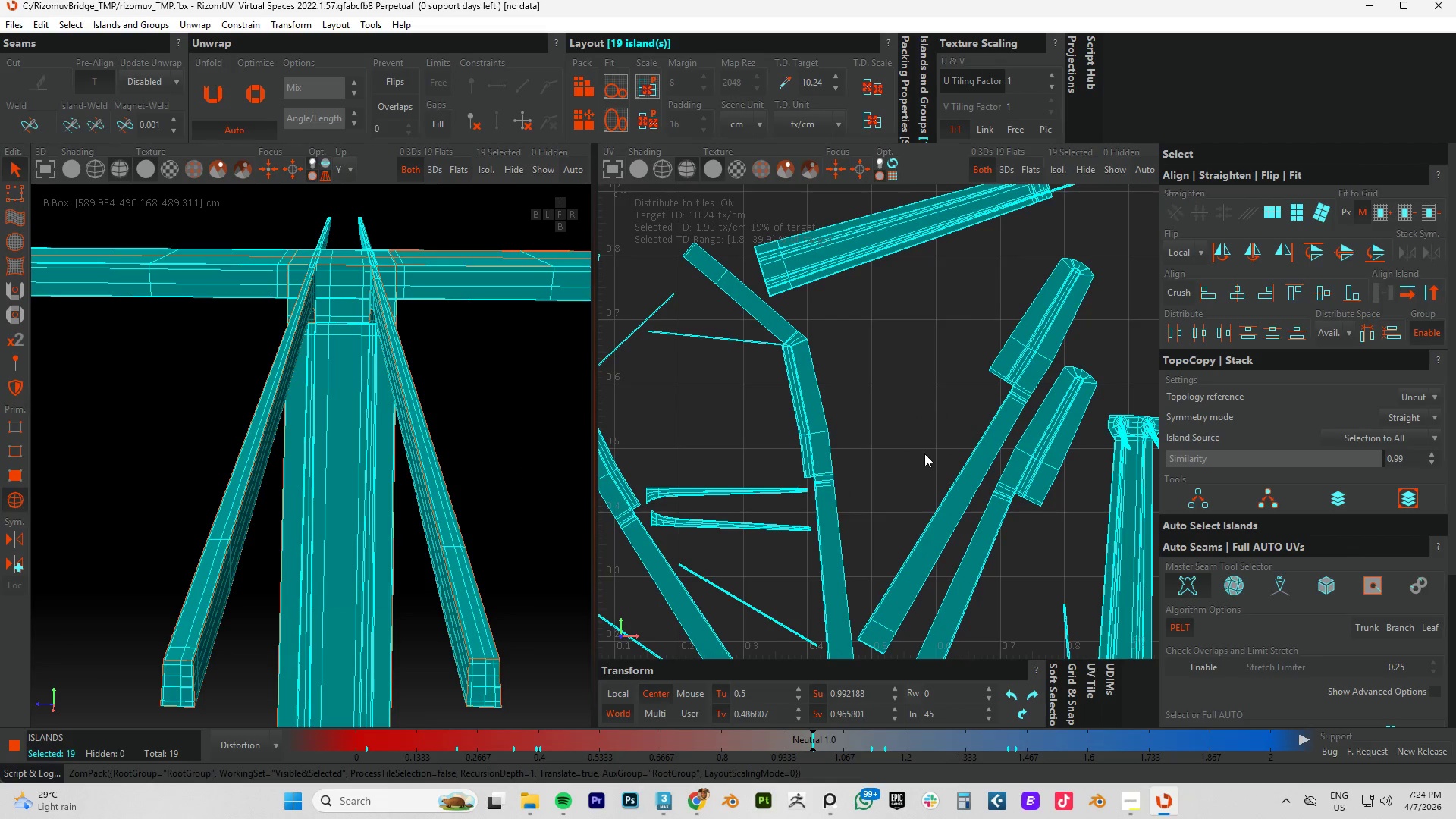 
scroll: coordinate [926, 453], scroll_direction: down, amount: 2.0
 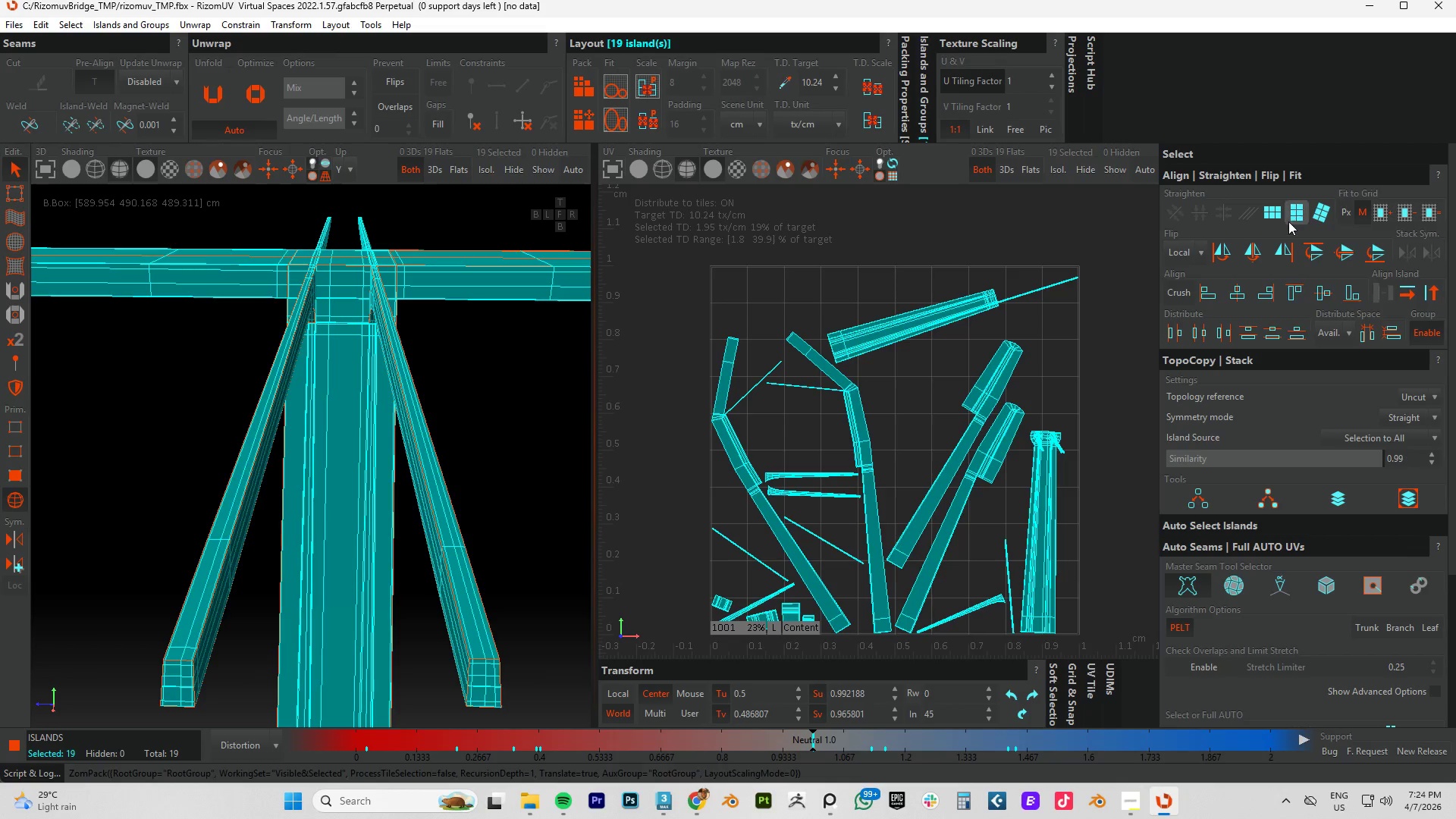 
left_click([1279, 214])
 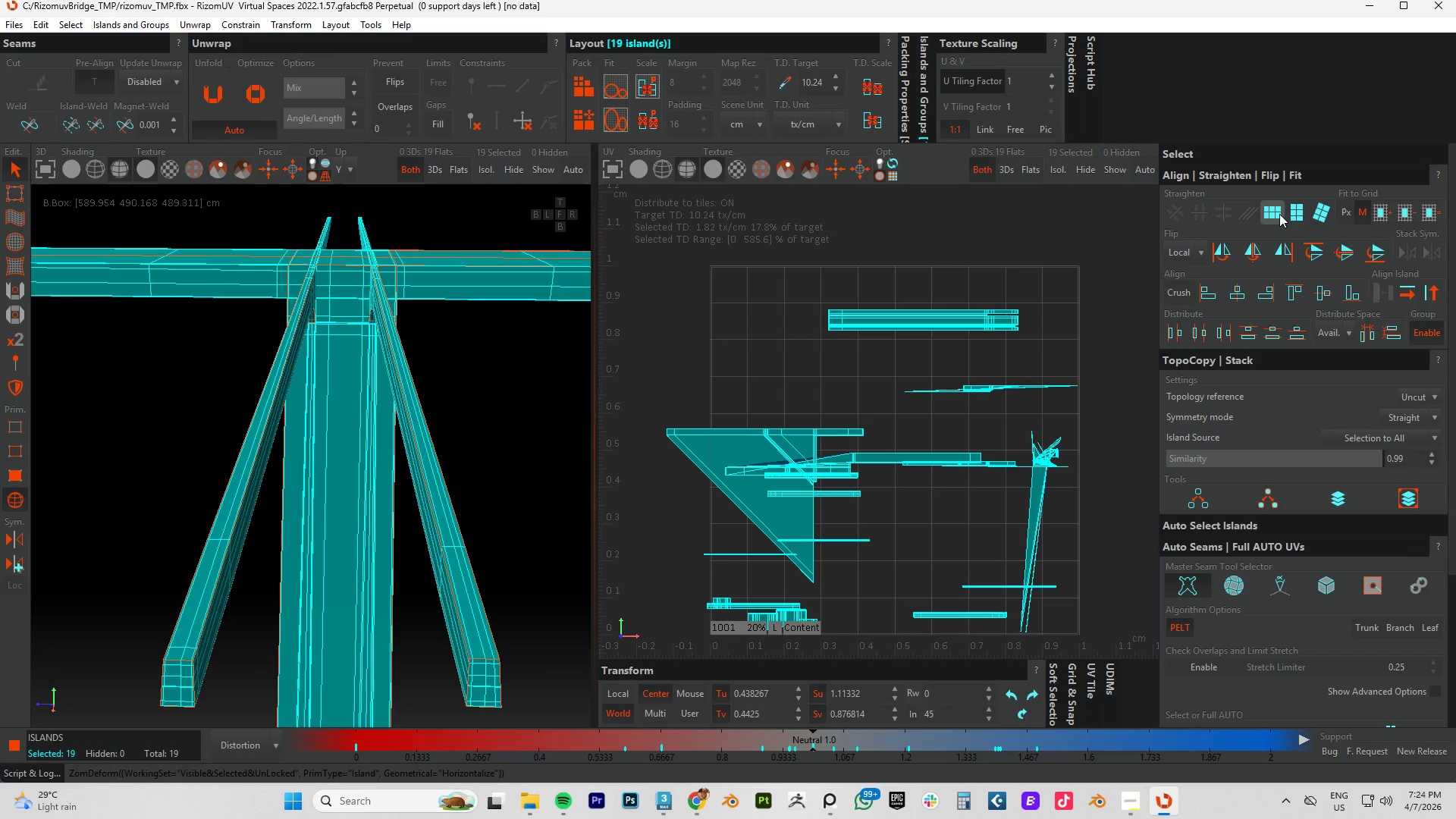 
key(Control+ControlLeft)
 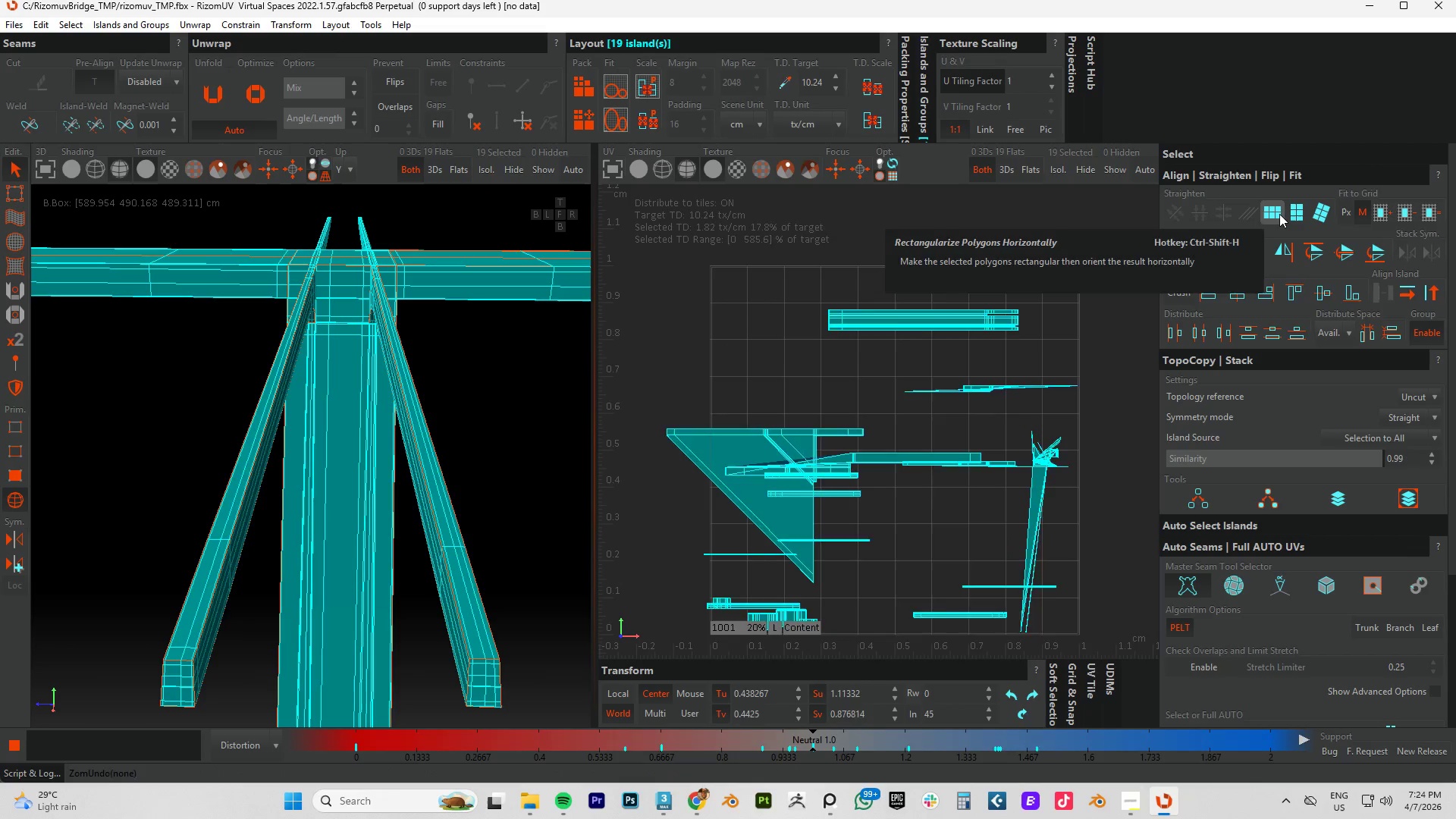 
key(Control+Z)
 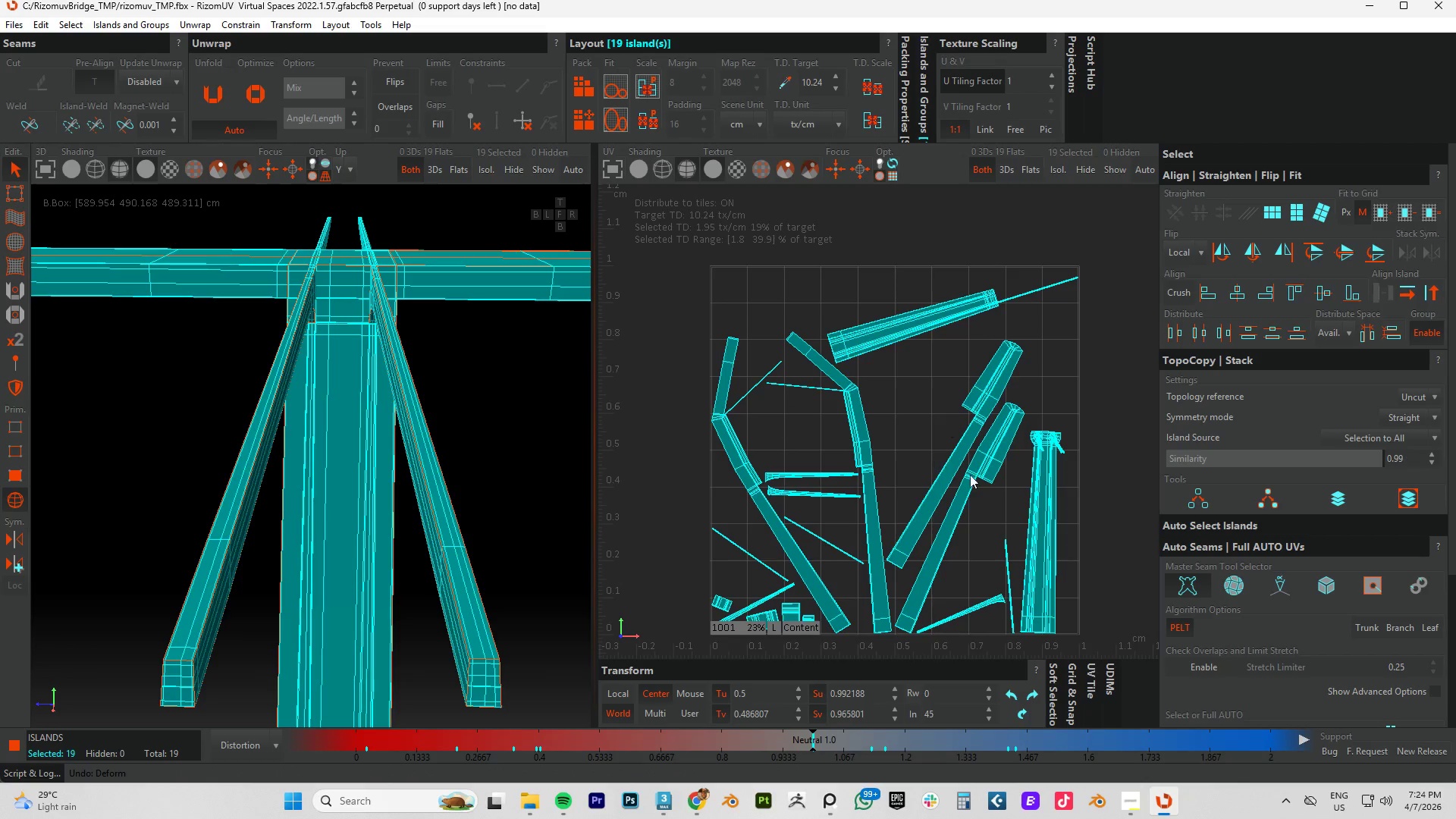 
scroll: coordinate [1053, 362], scroll_direction: up, amount: 6.0
 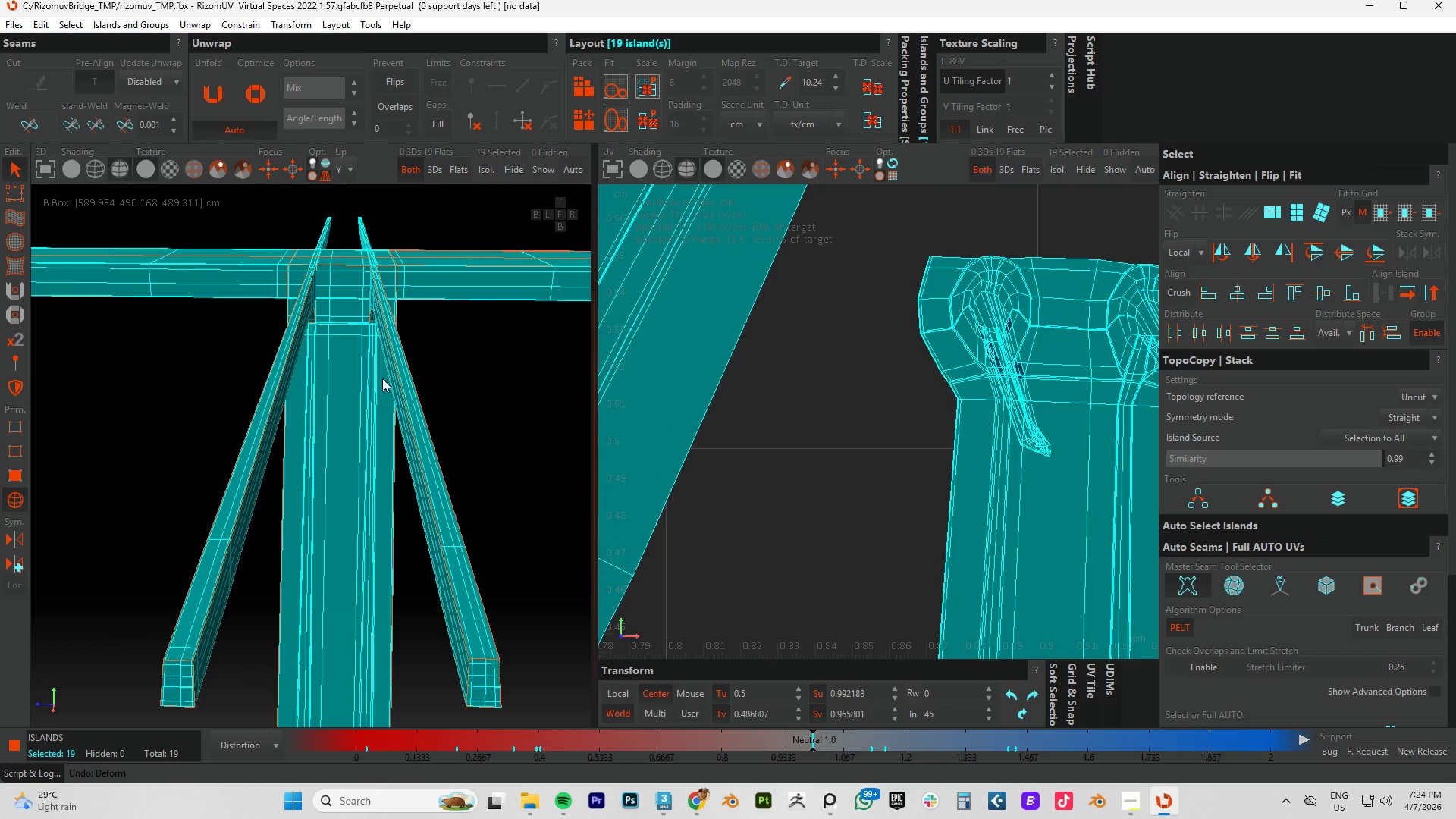 
hold_key(key=AltLeft, duration=0.94)
 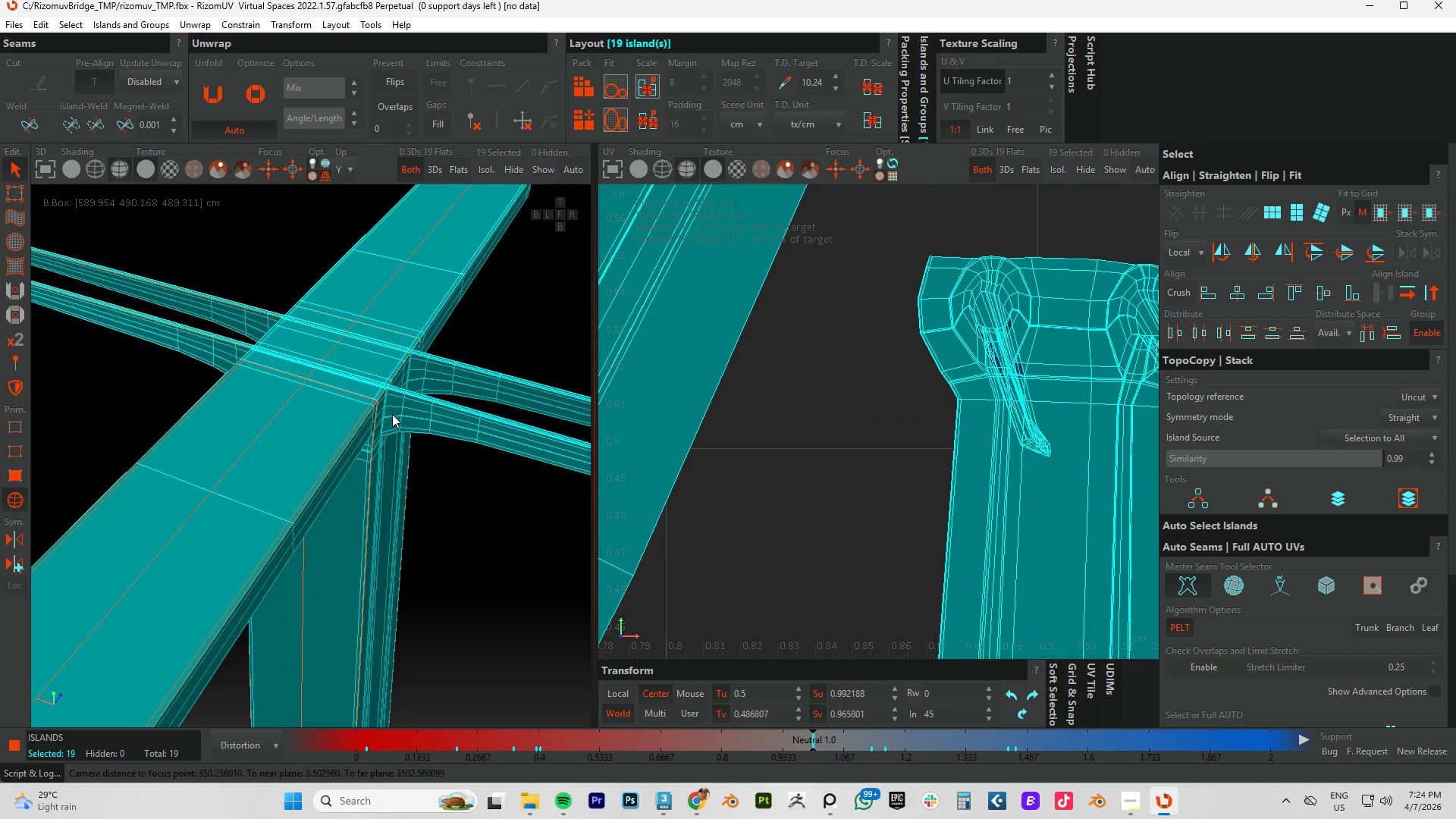 
scroll: coordinate [310, 379], scroll_direction: down, amount: 5.0
 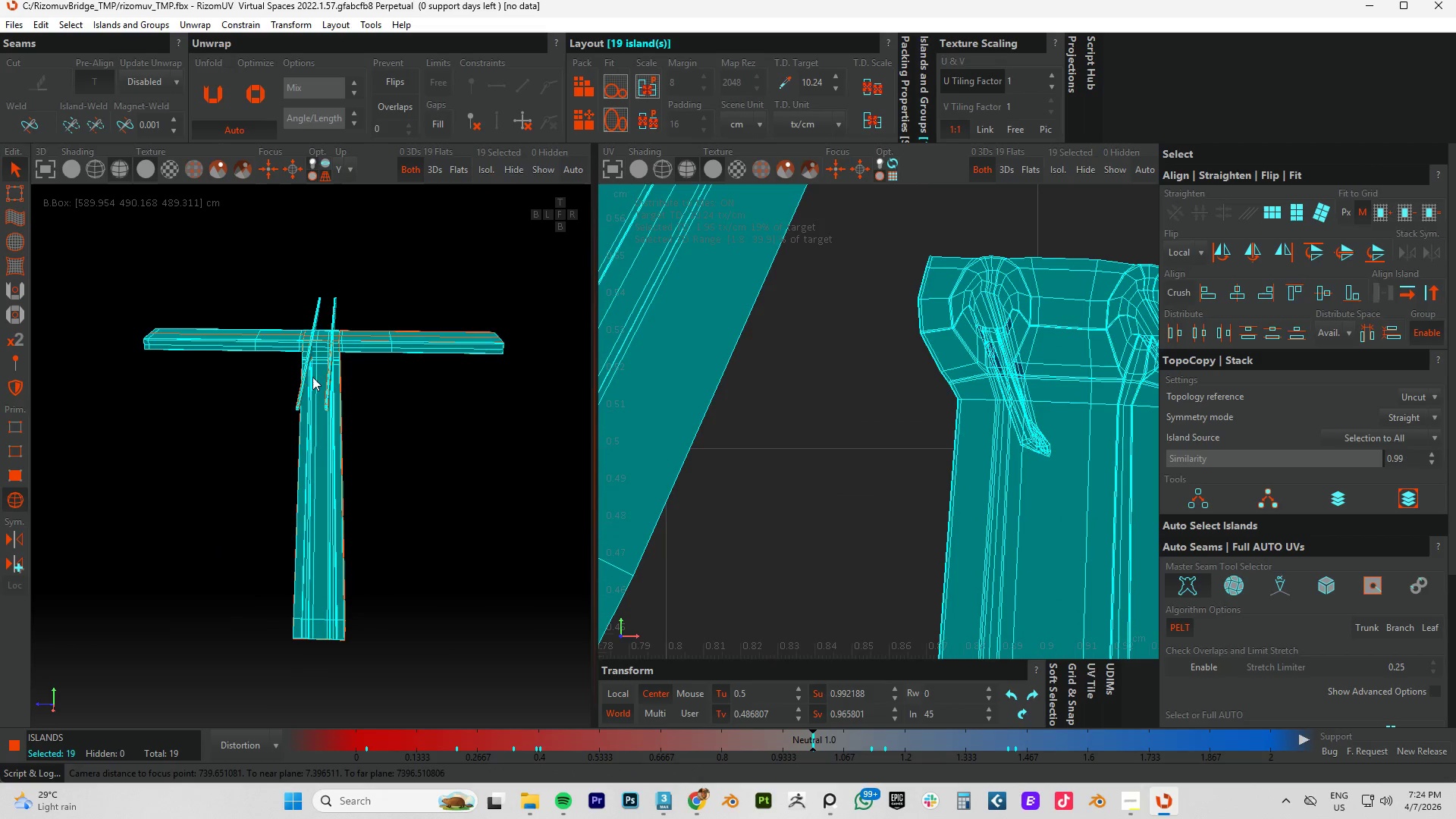 
hold_key(key=AltLeft, duration=1.28)
scroll: coordinate [419, 379], scroll_direction: up, amount: 17.0
 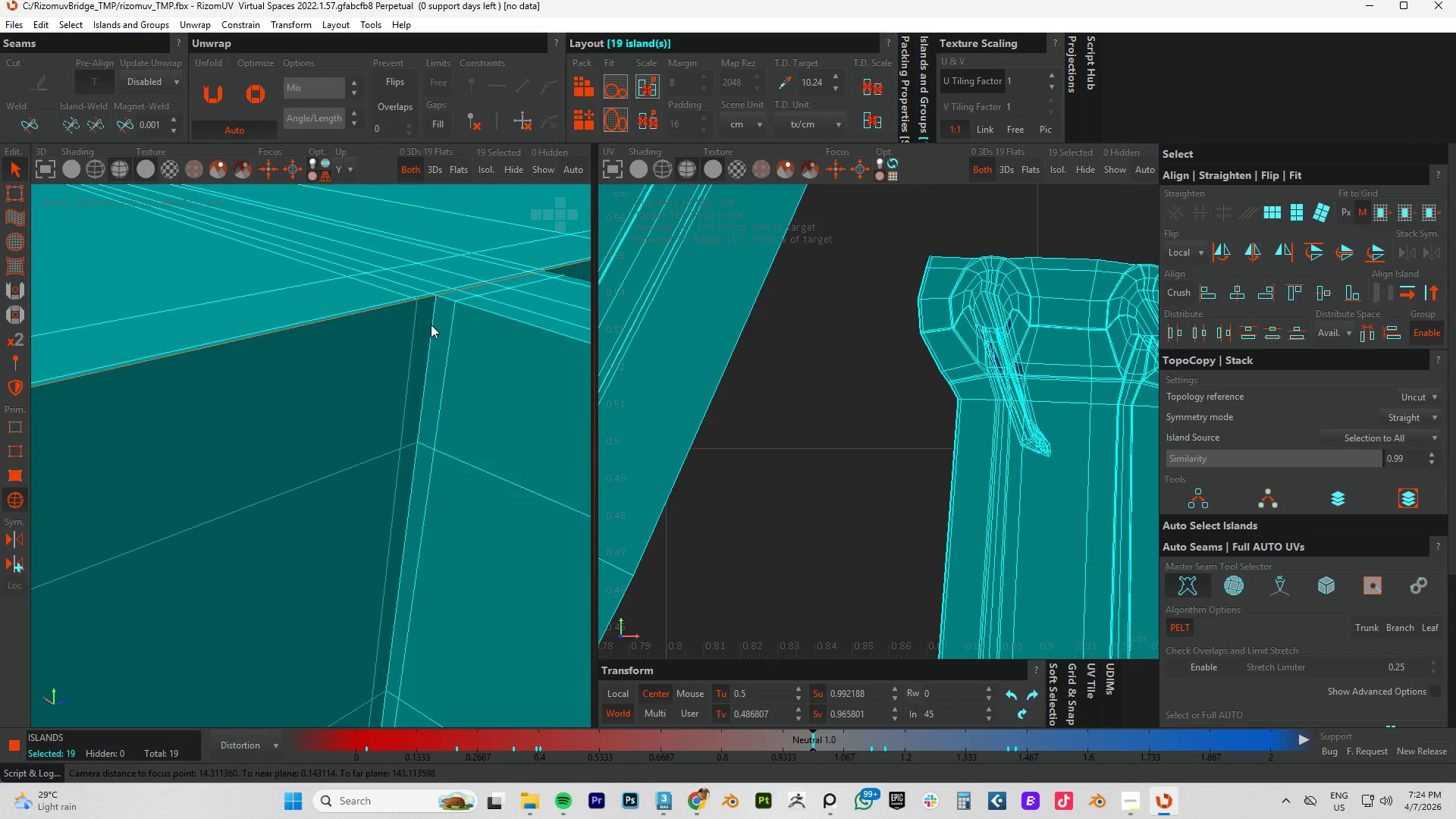 
left_click([431, 325])
 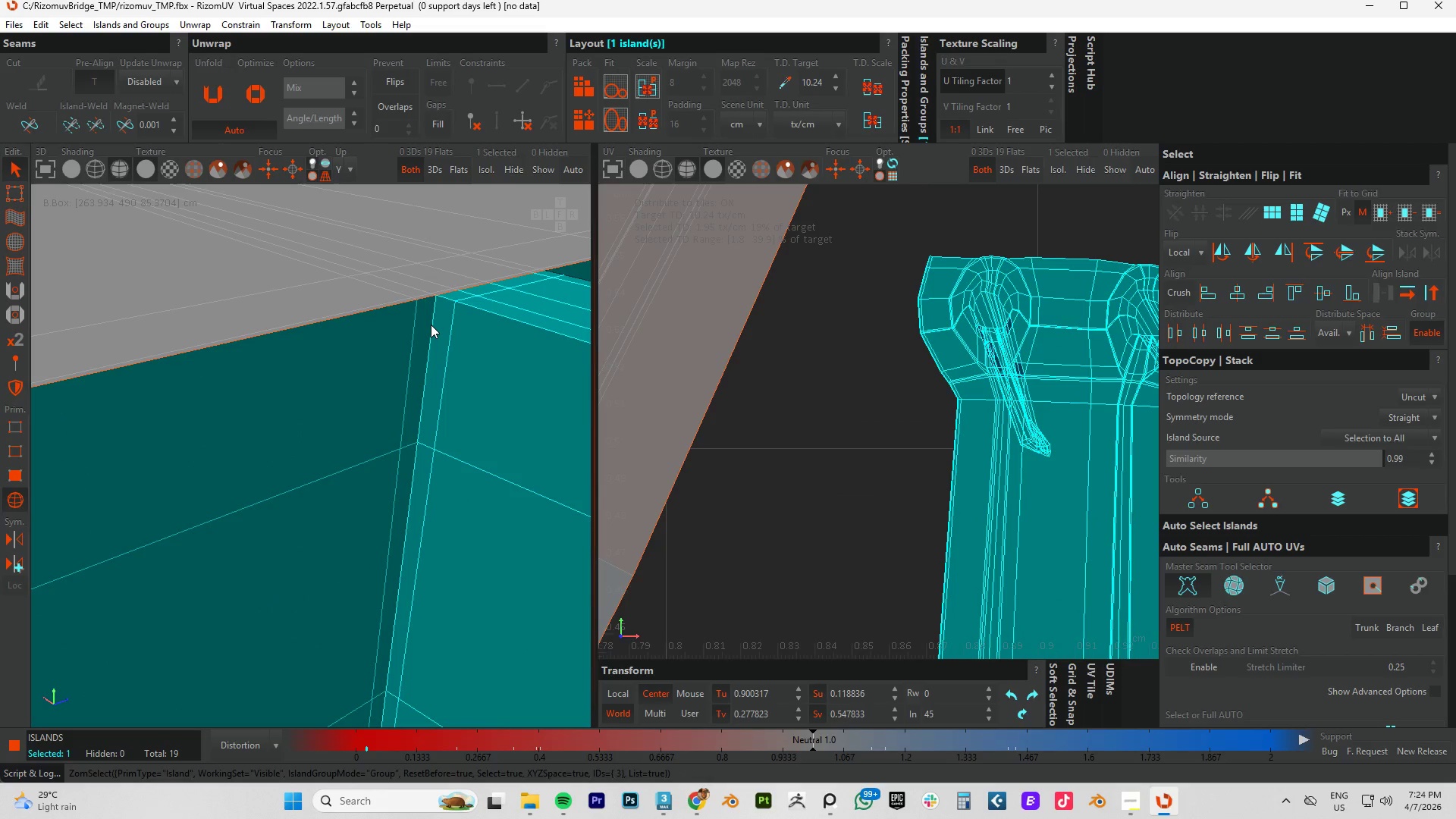 
key(F2)
 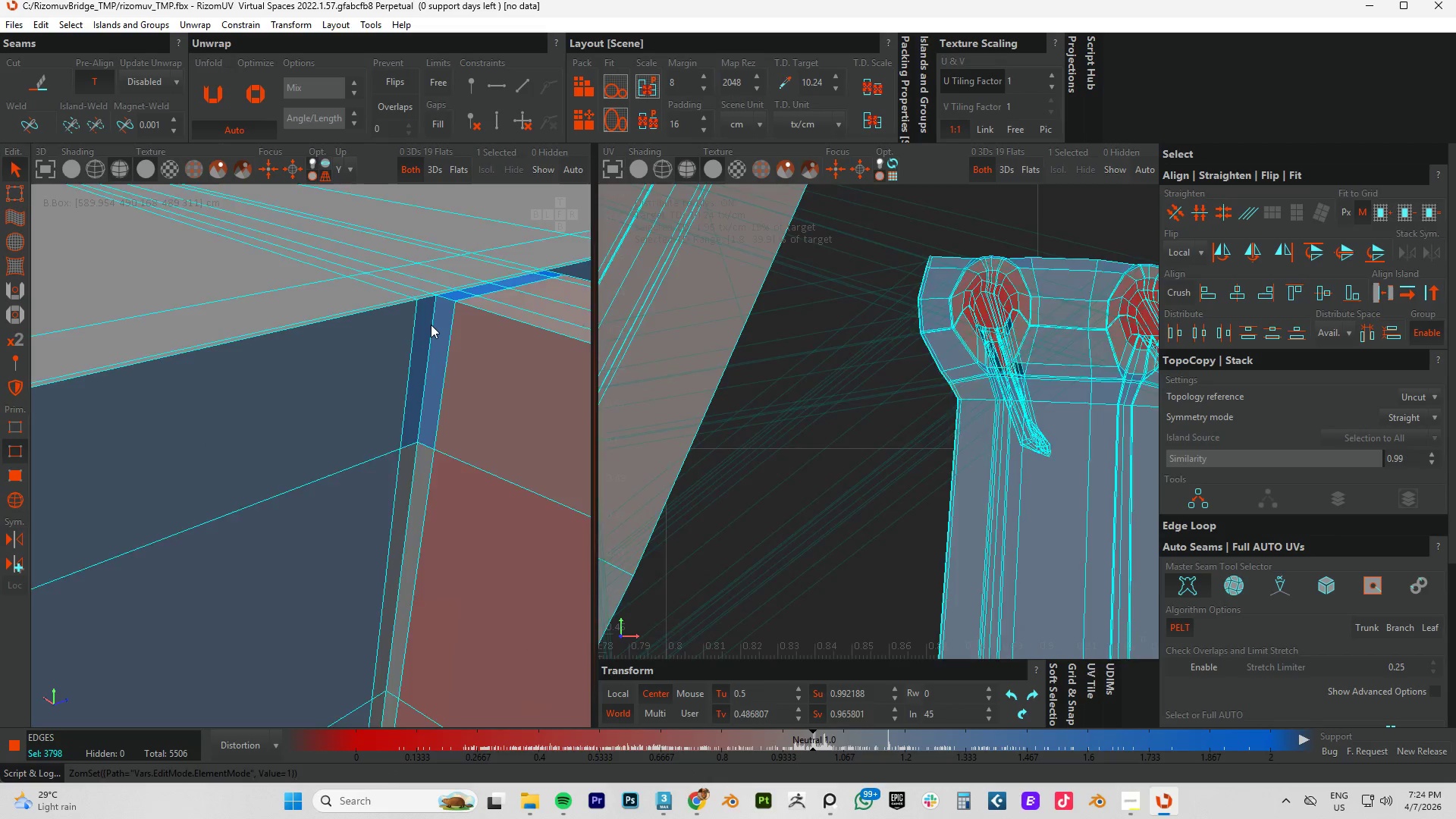 
double_click([431, 325])
 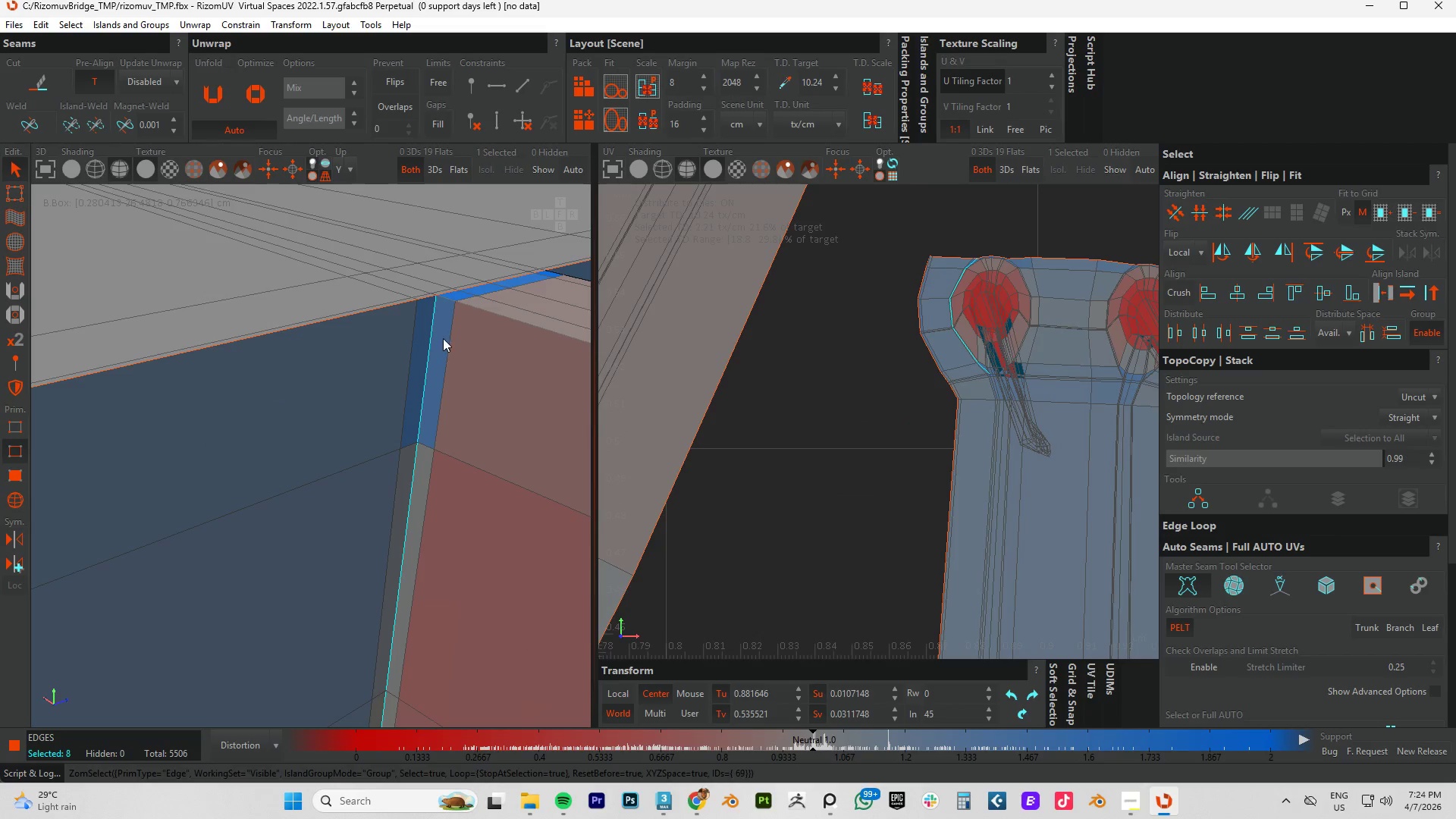 
hold_key(key=ControlLeft, duration=0.75)
double_click([460, 305])
 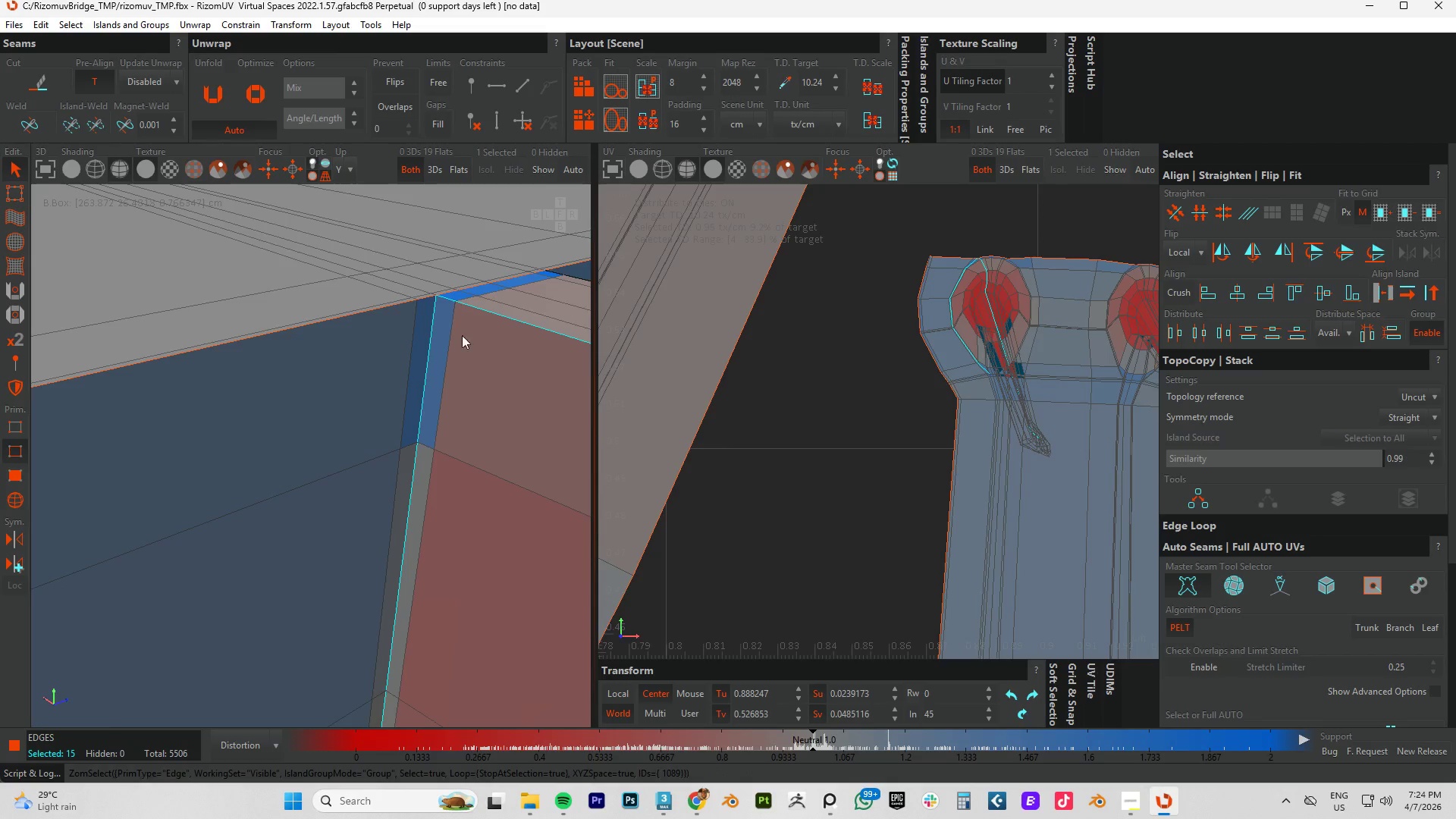 
scroll: coordinate [462, 412], scroll_direction: down, amount: 8.0
 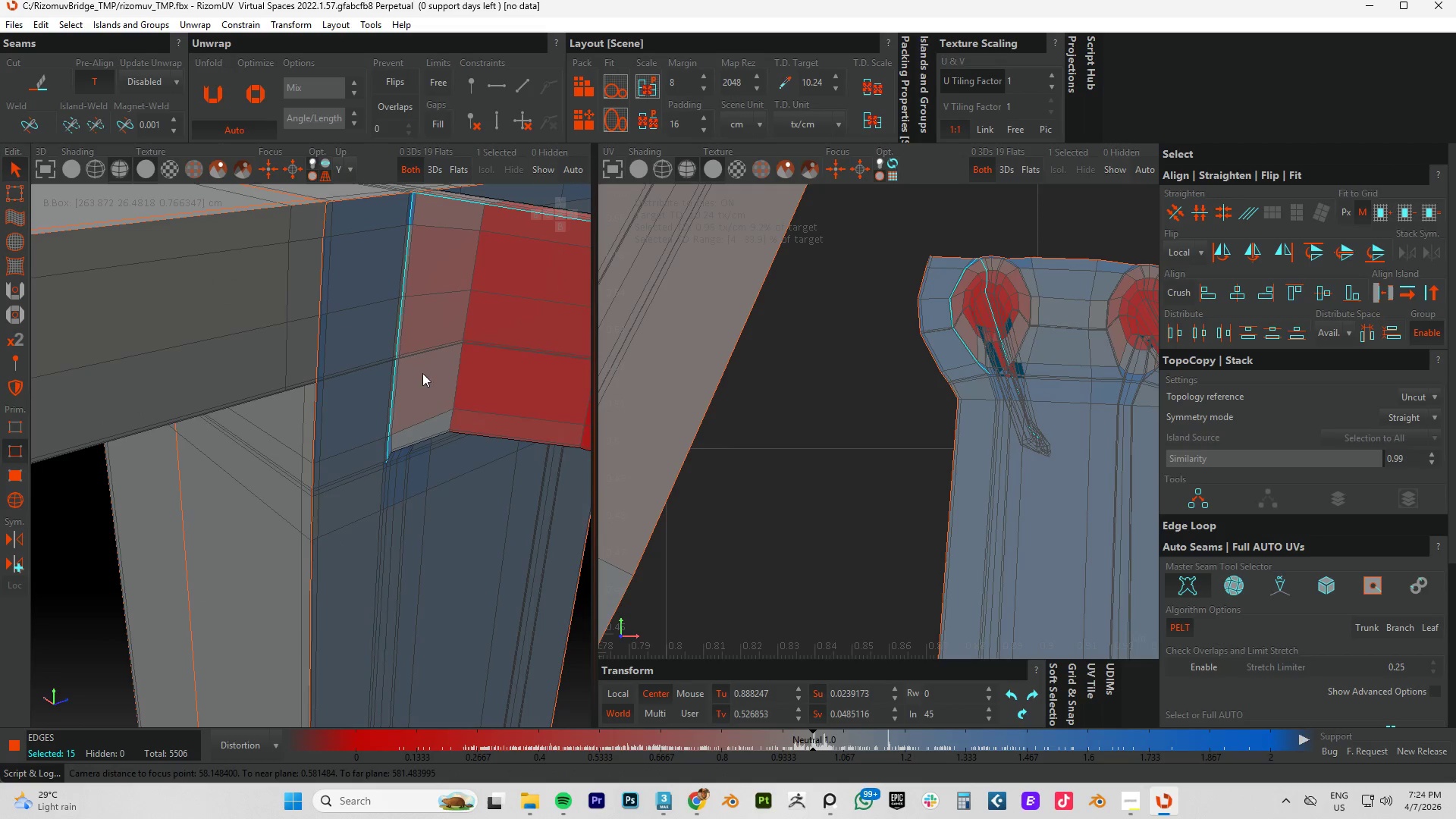 
hold_key(key=AltLeft, duration=0.61)
 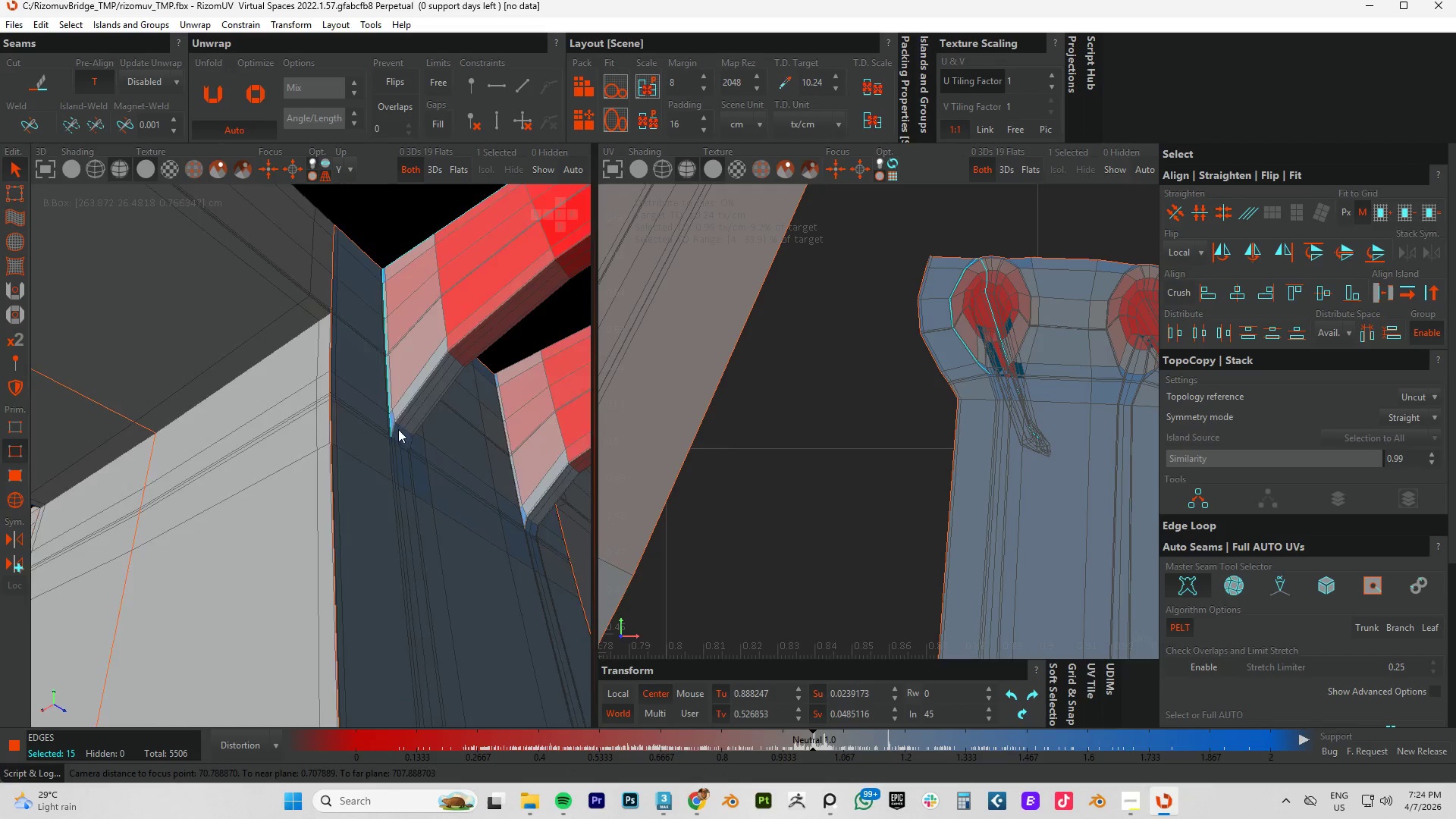 
hold_key(key=ControlLeft, duration=1.09)
 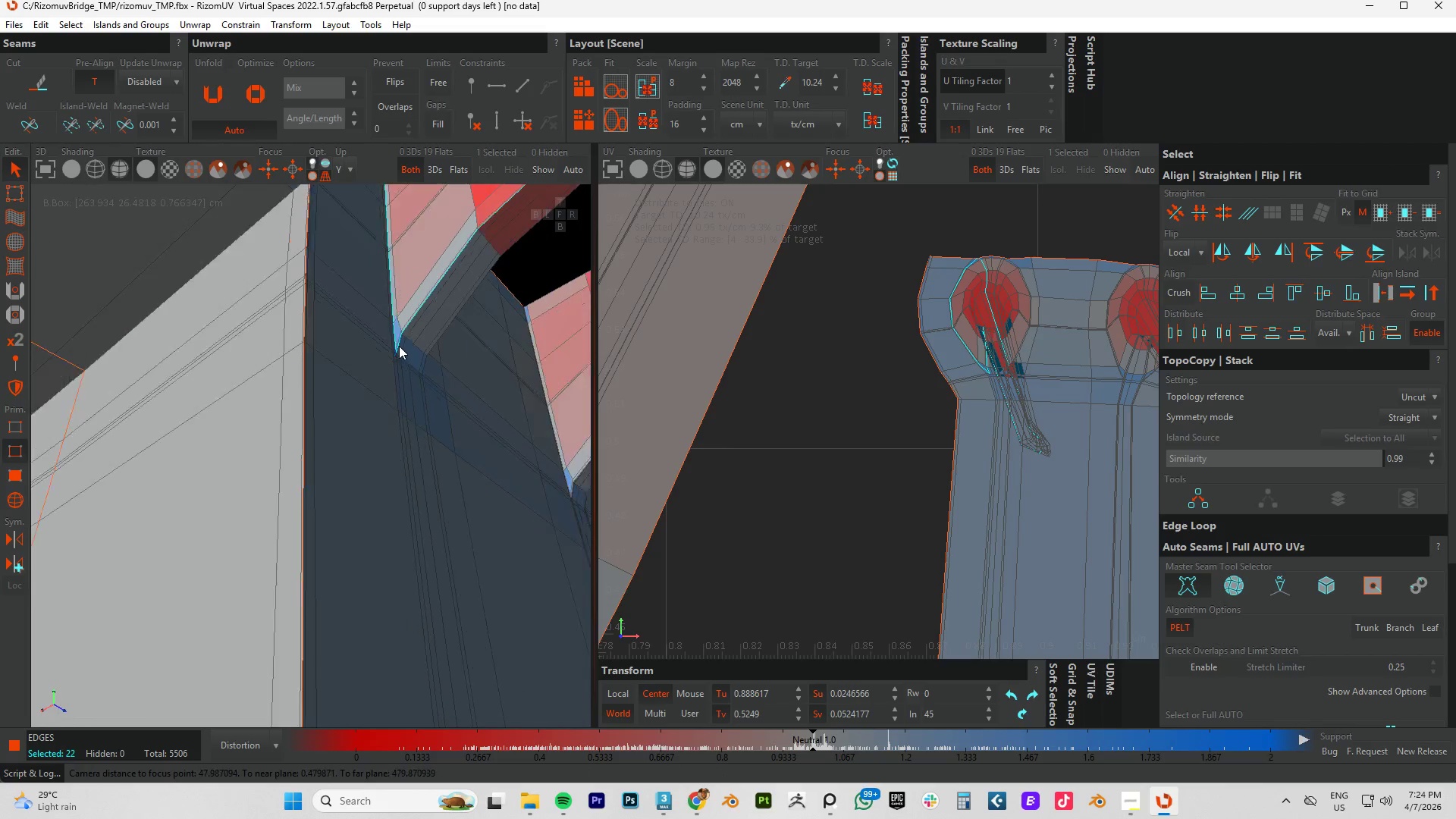 
scroll: coordinate [390, 418], scroll_direction: up, amount: 8.0
 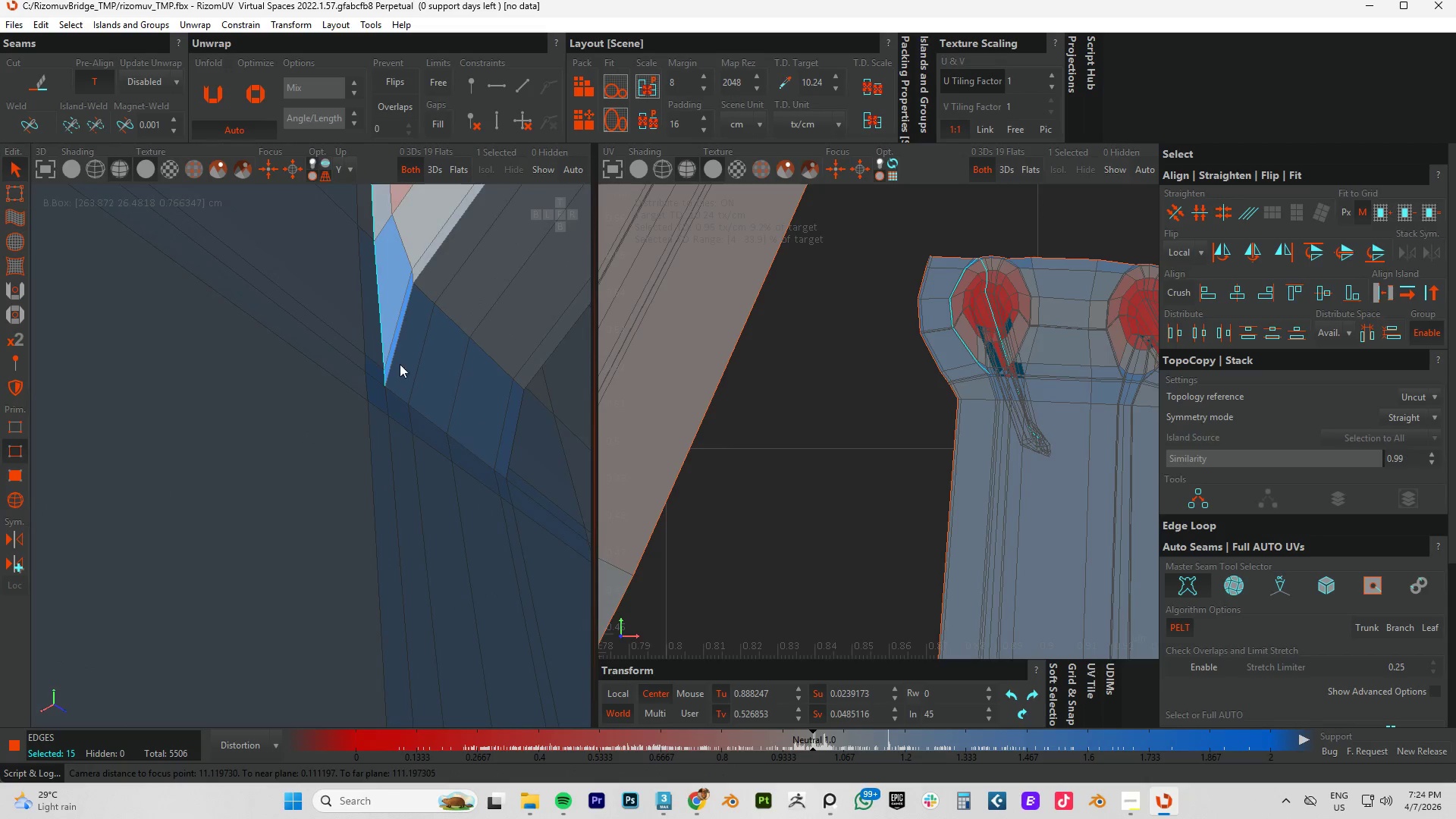 
left_click([398, 344])
 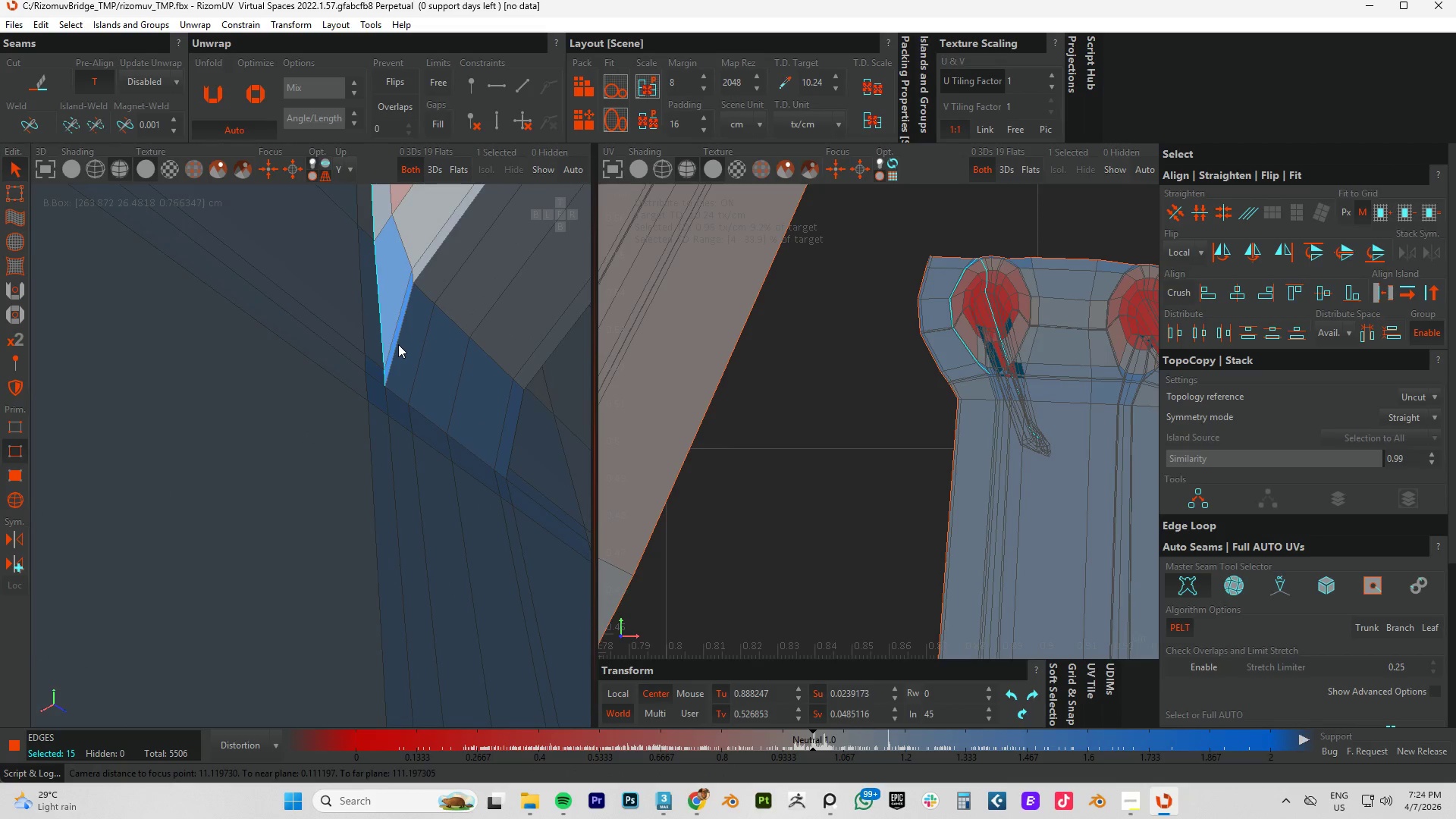 
double_click([398, 344])
 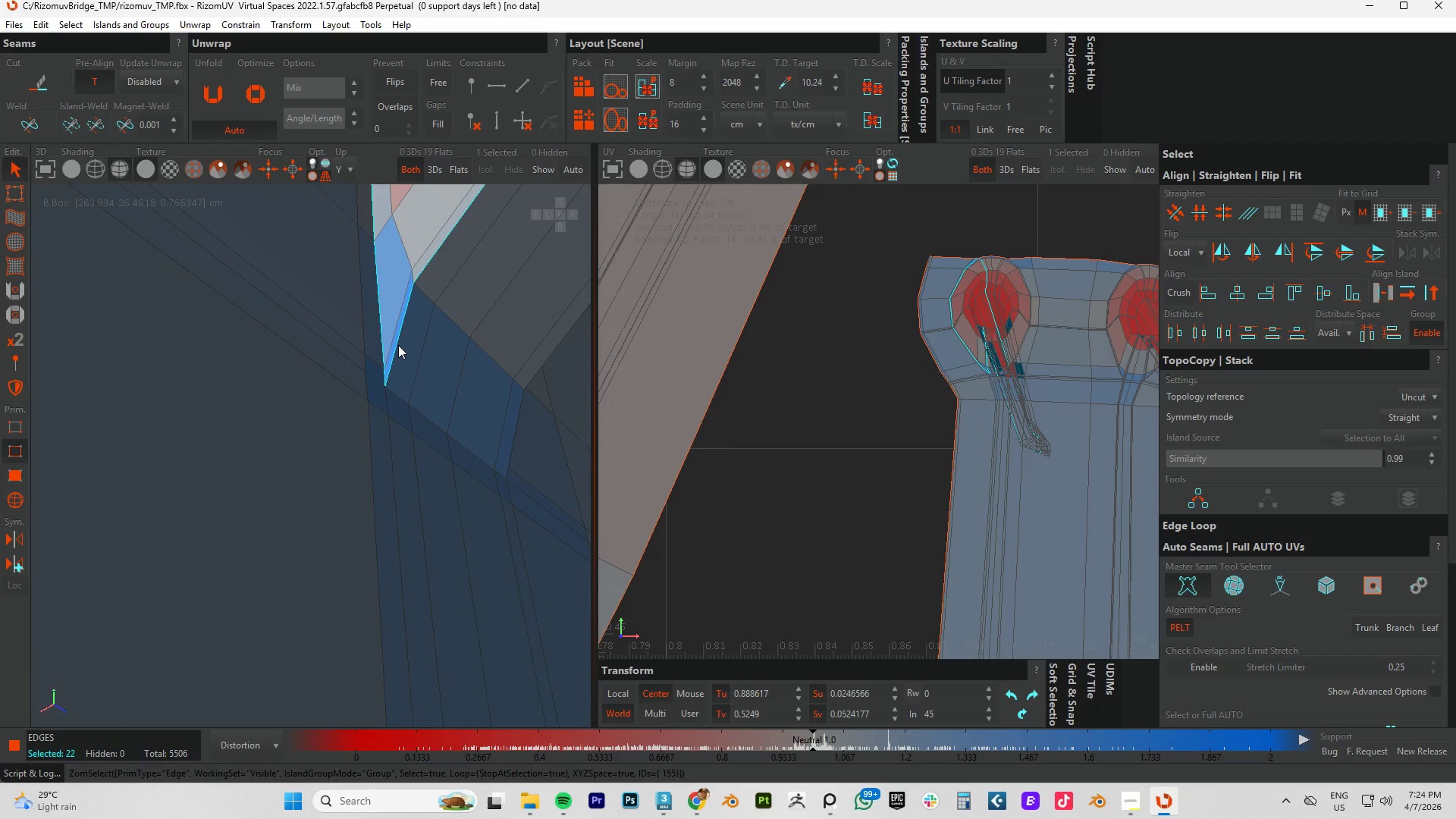 
hold_key(key=AltLeft, duration=0.38)
 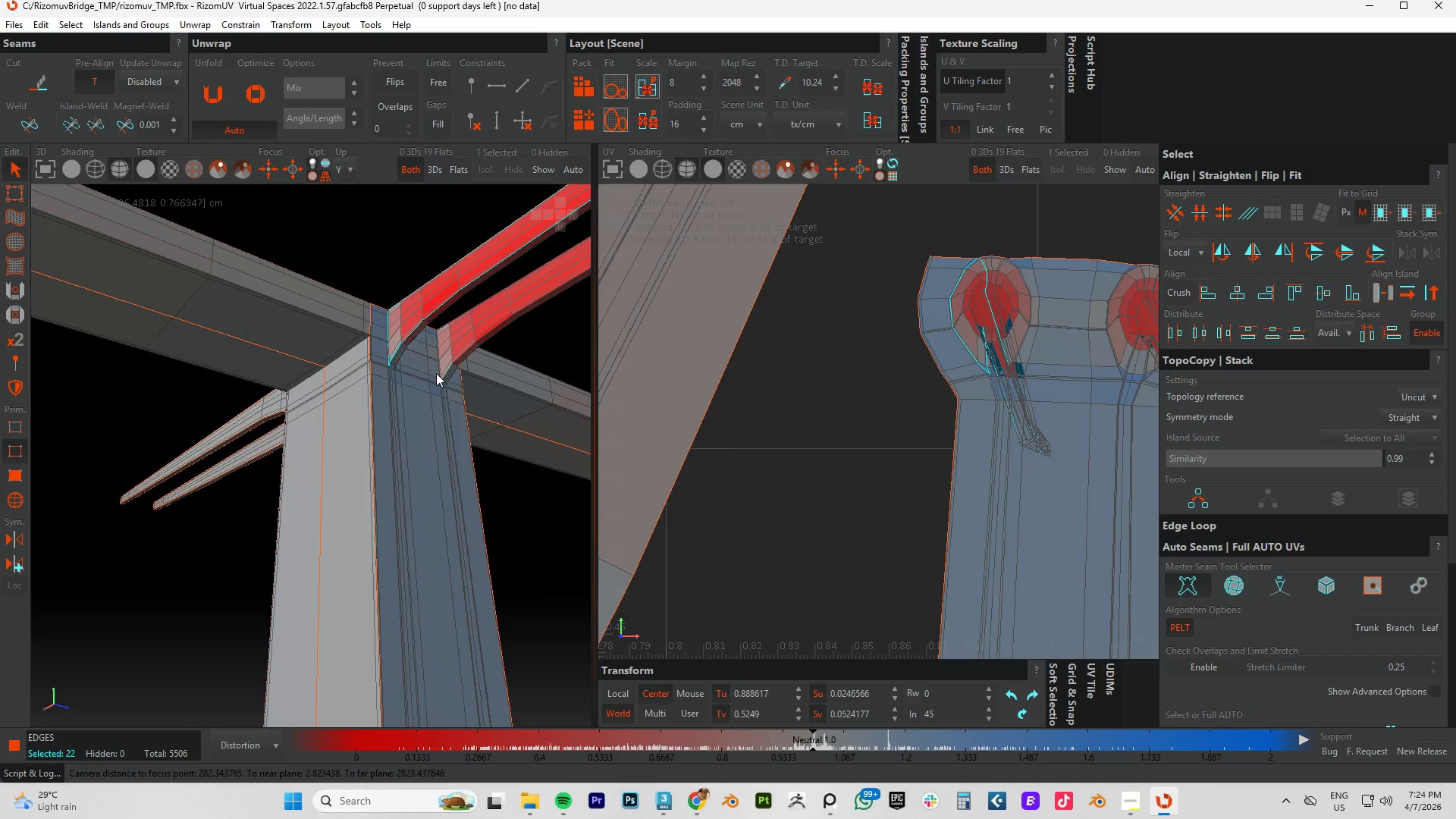 
scroll: coordinate [402, 337], scroll_direction: down, amount: 16.0
 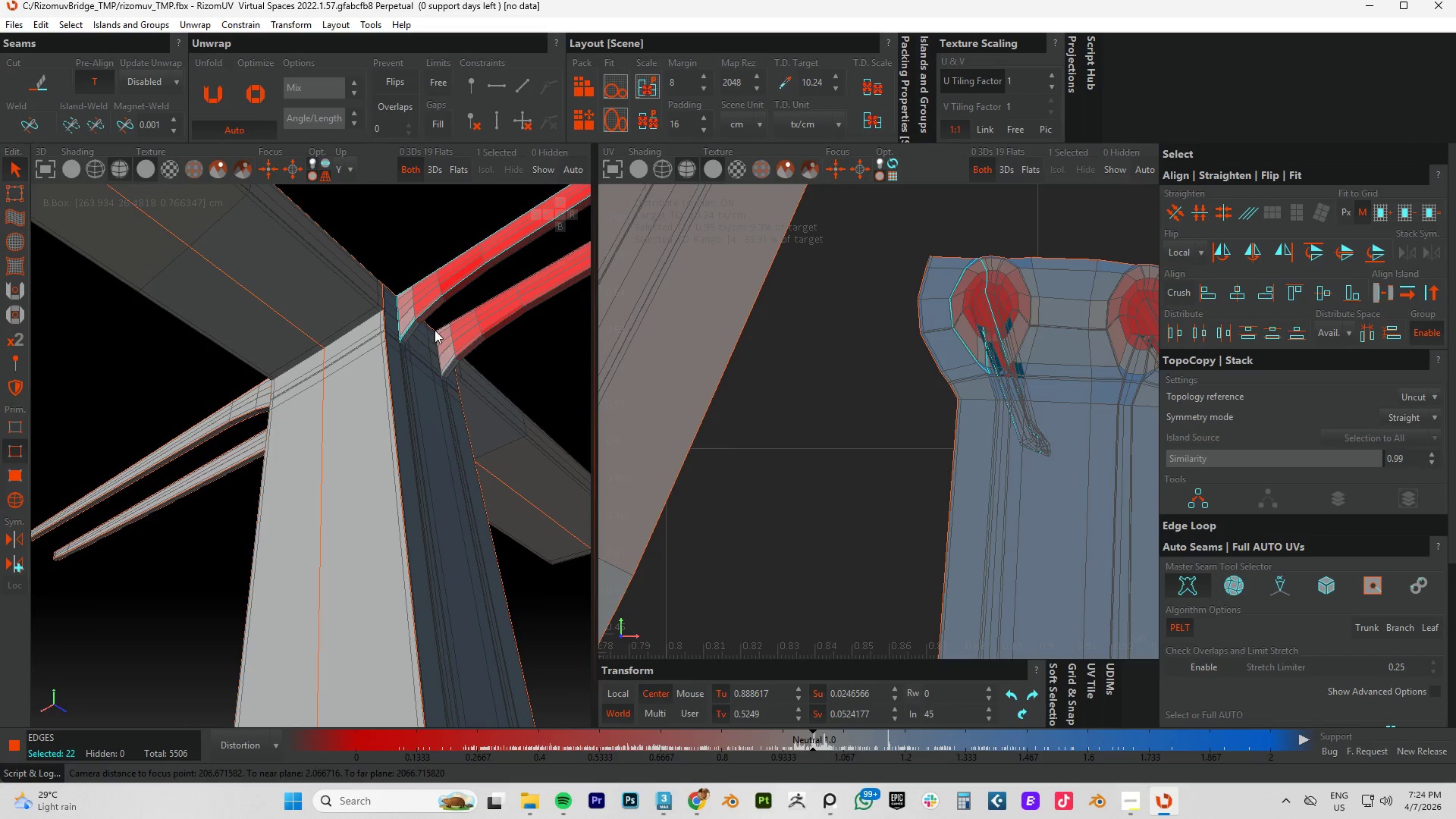 
hold_key(key=AltLeft, duration=0.52)
 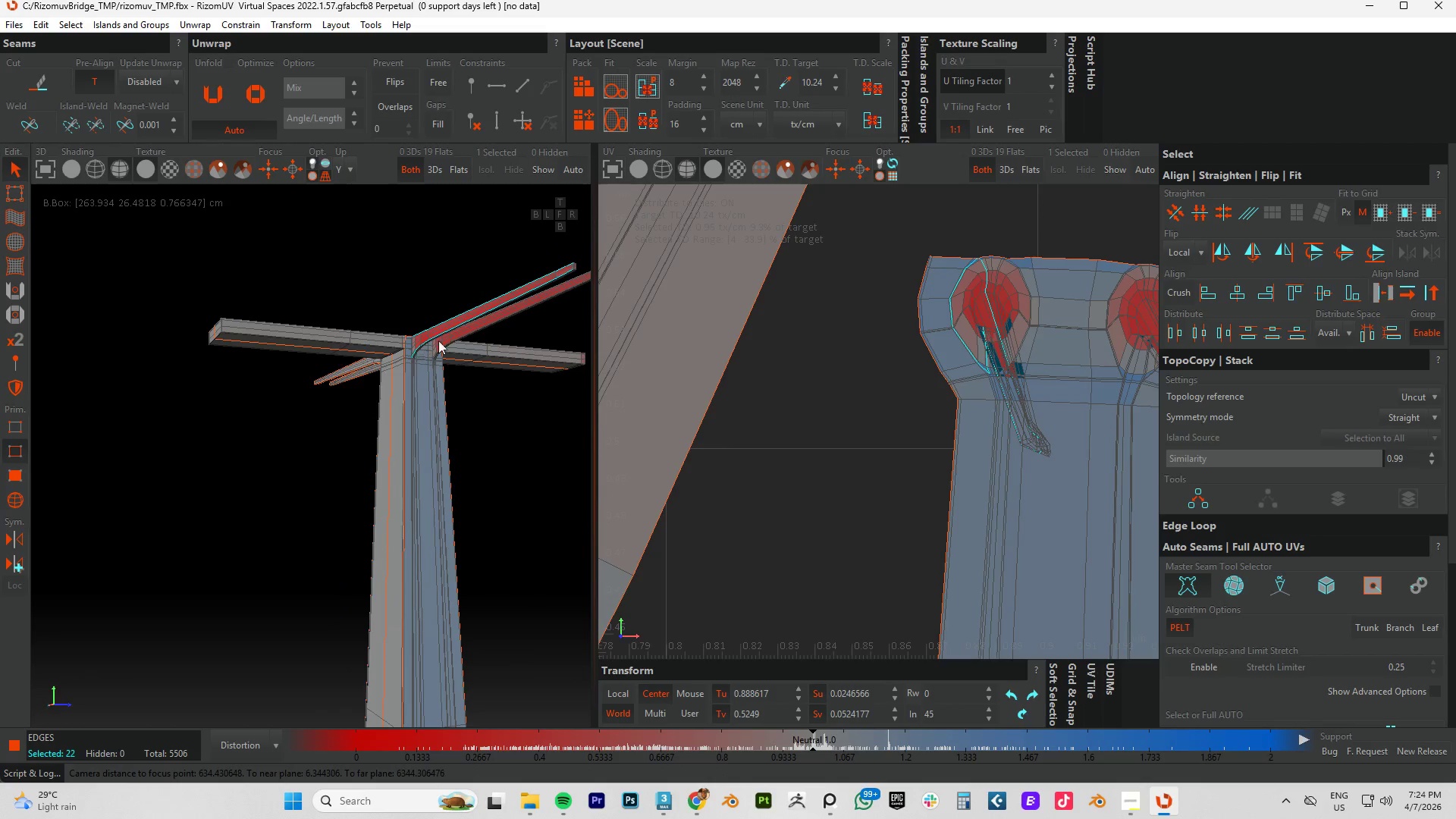 
scroll: coordinate [452, 356], scroll_direction: down, amount: 2.0
 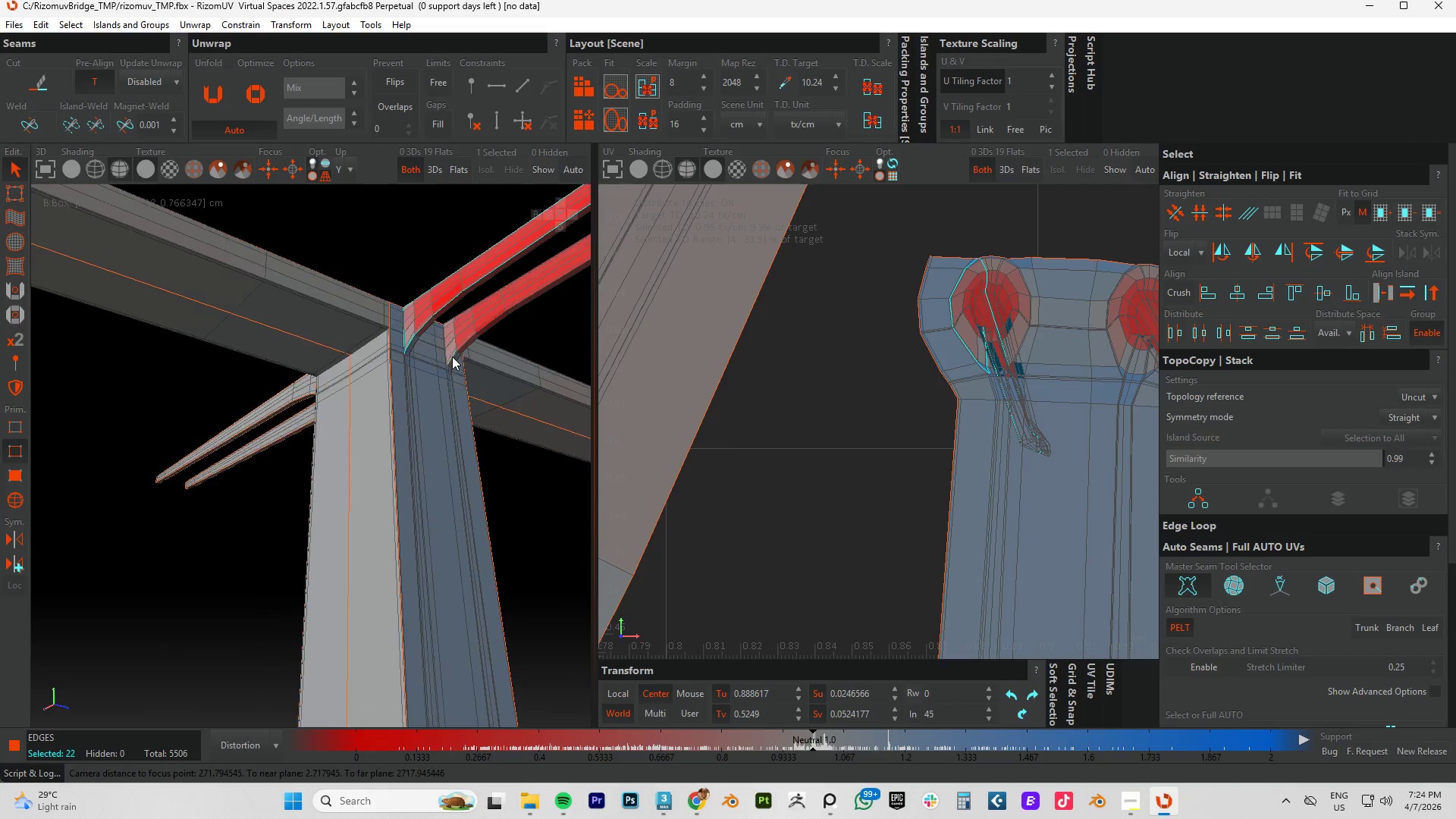 
hold_key(key=AltLeft, duration=1.52)
scroll: coordinate [422, 352], scroll_direction: down, amount: 4.0
 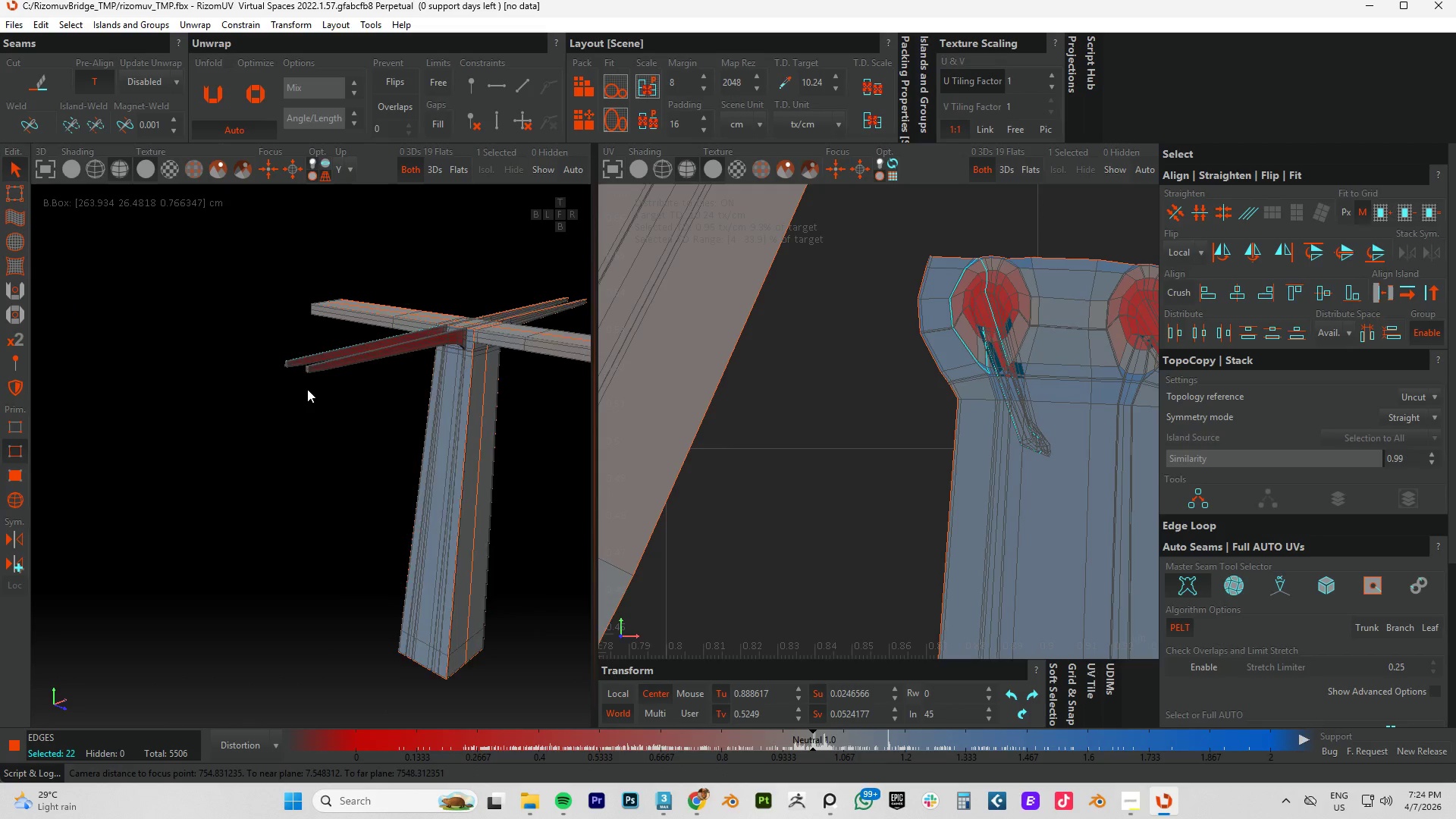 
hold_key(key=AltLeft, duration=0.52)
 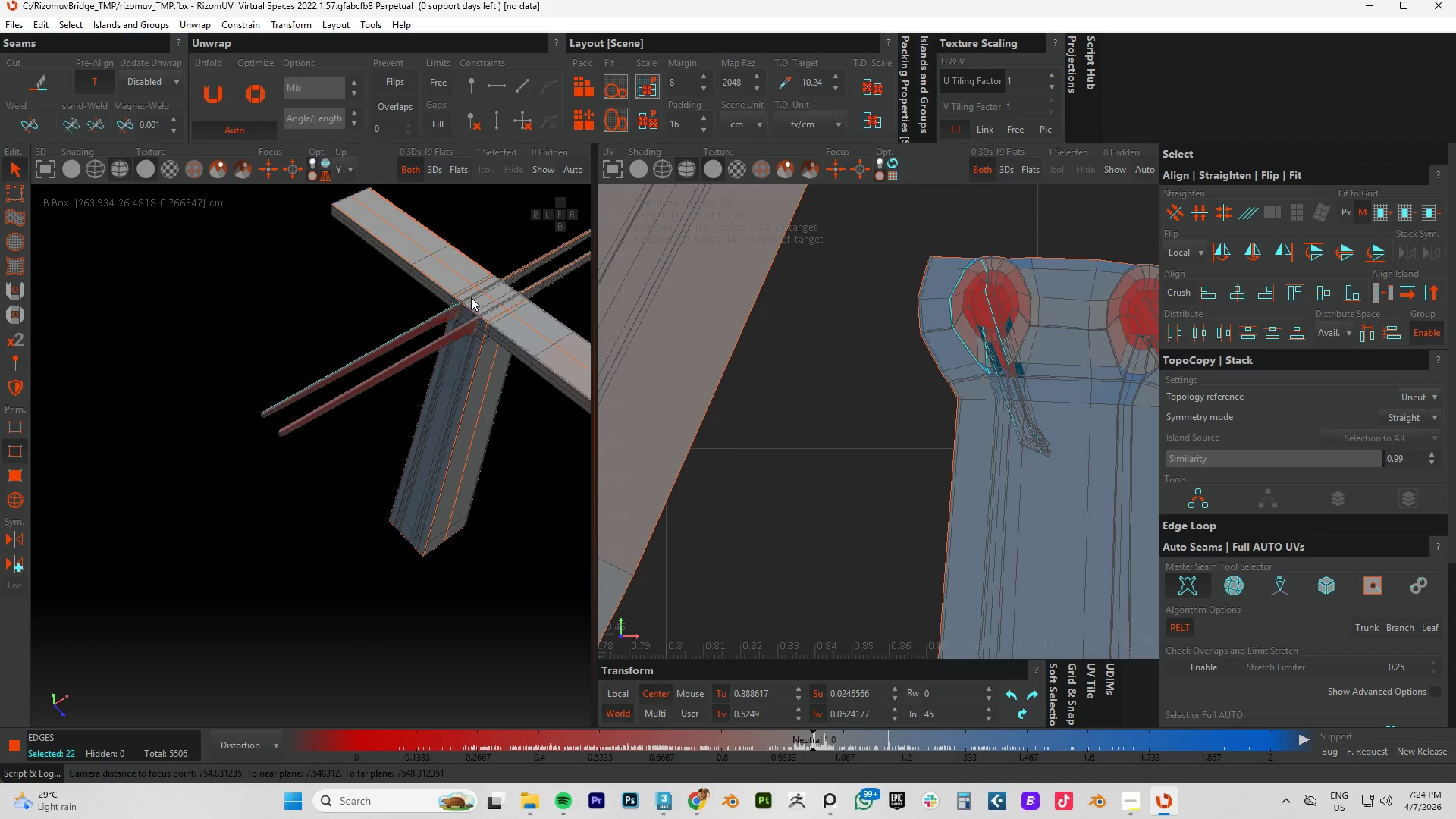 
scroll: coordinate [457, 320], scroll_direction: up, amount: 13.0
 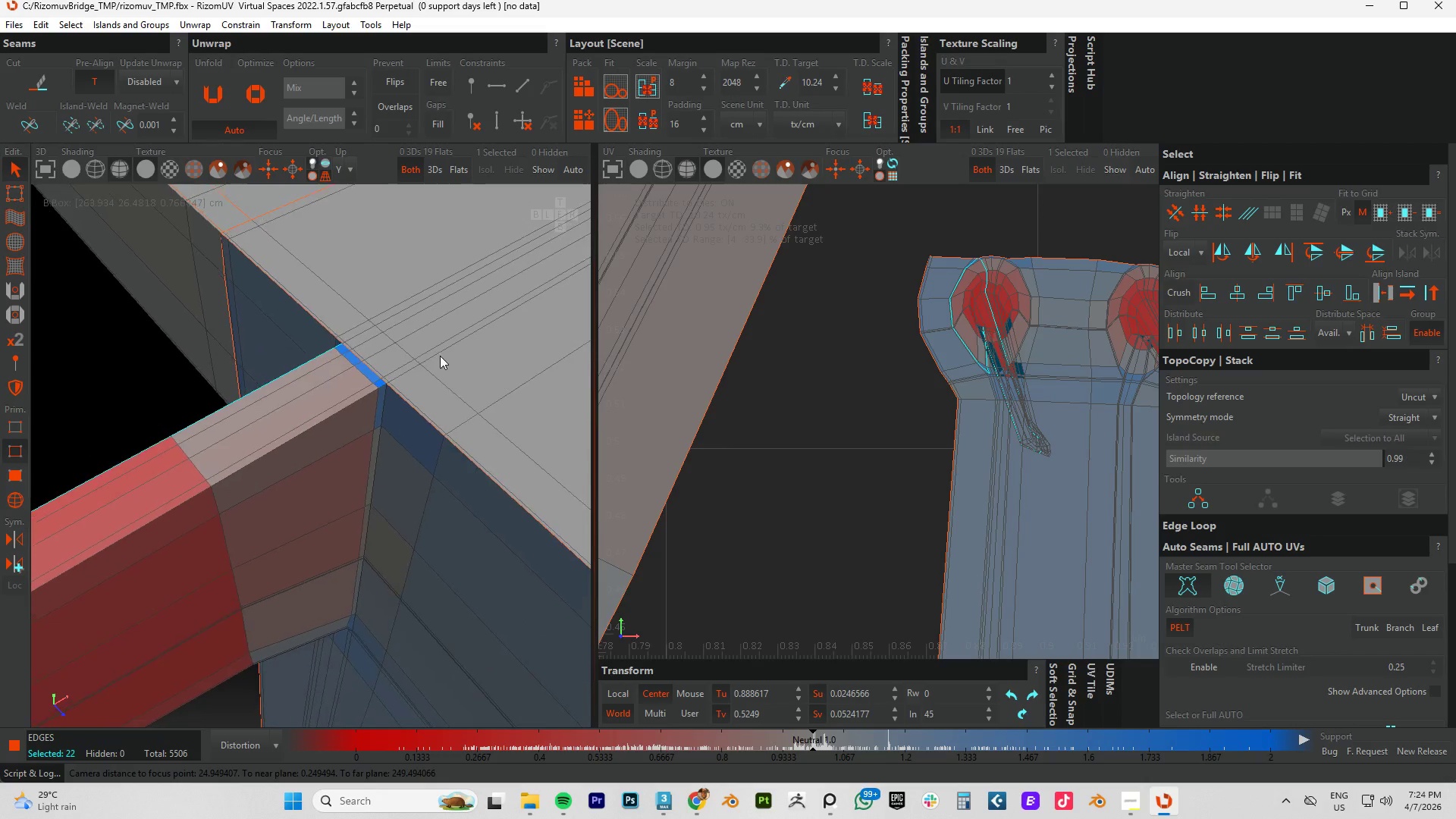 
hold_key(key=ControlLeft, duration=0.73)
left_click([406, 388])
 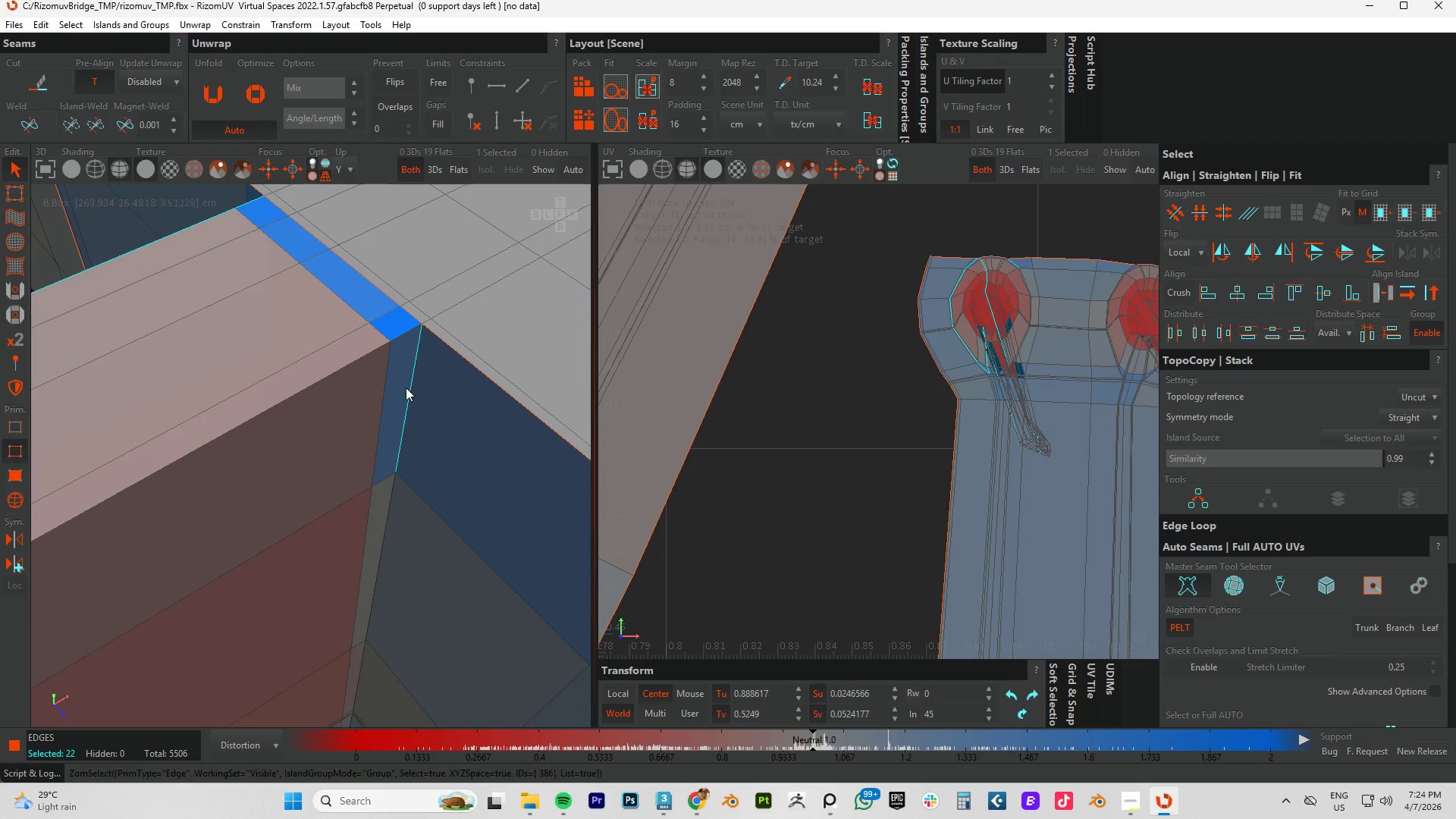 
scroll: coordinate [373, 406], scroll_direction: up, amount: 5.0
 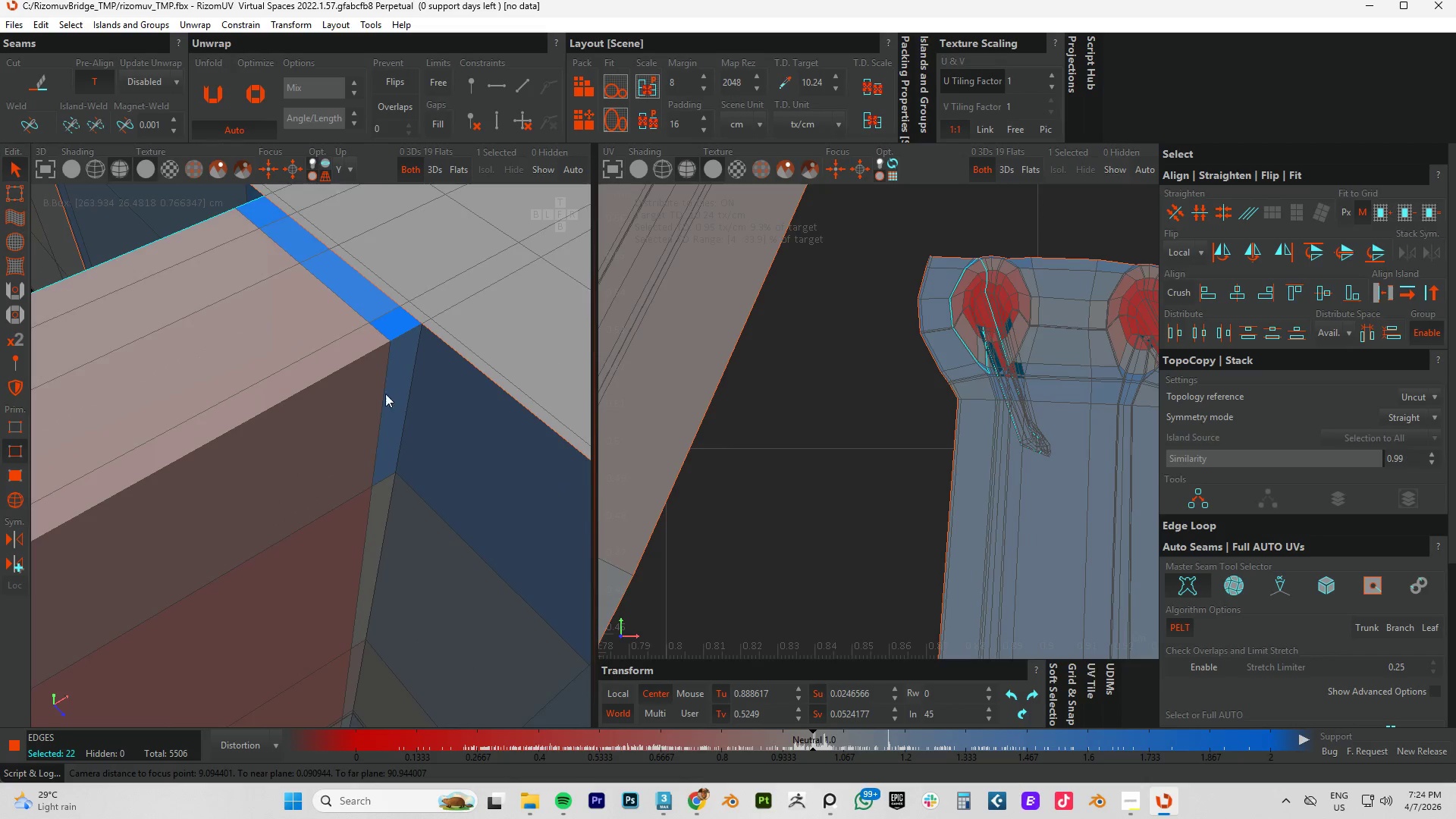 
double_click([406, 388])
 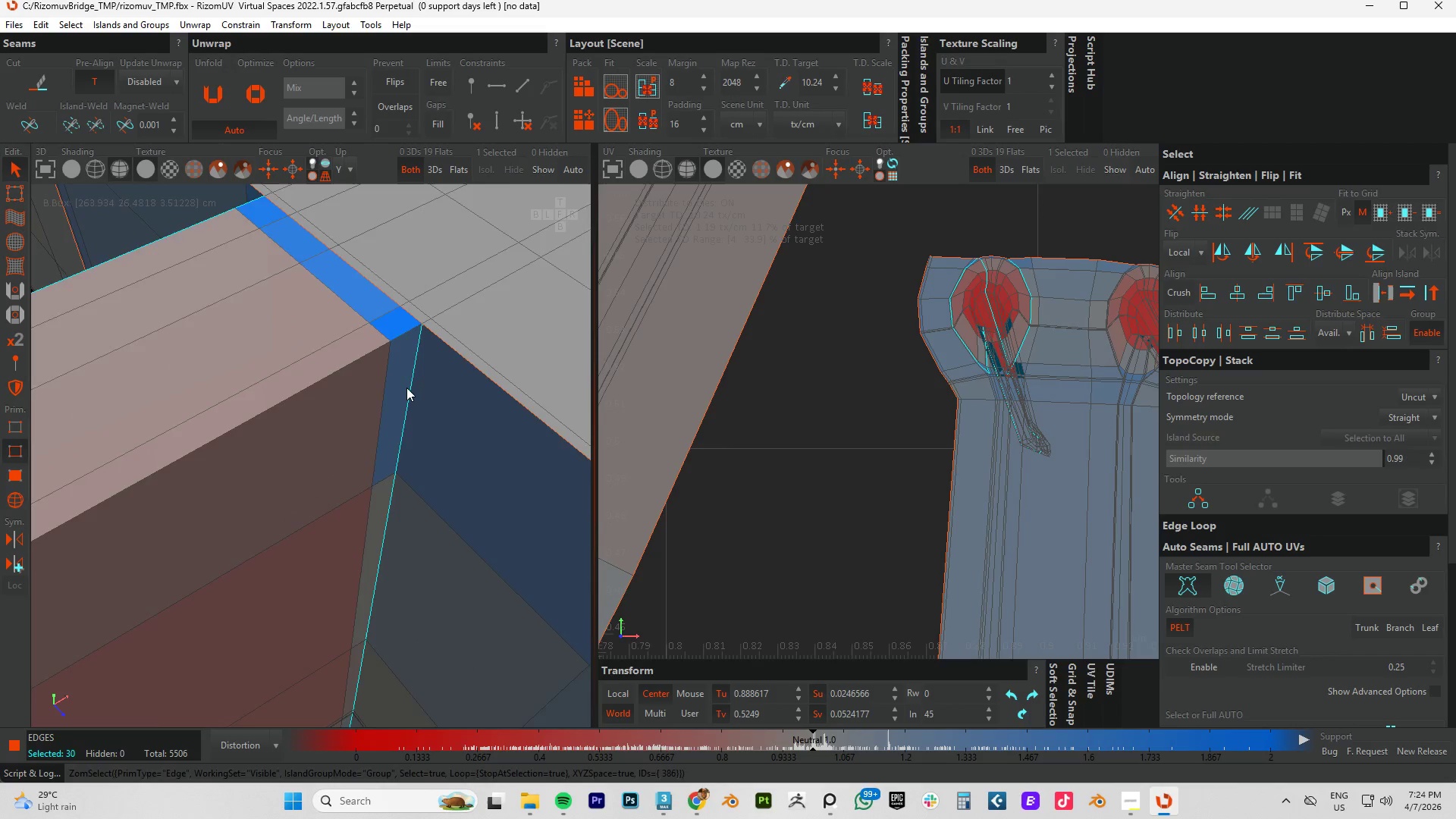 
hold_key(key=AltLeft, duration=0.48)
 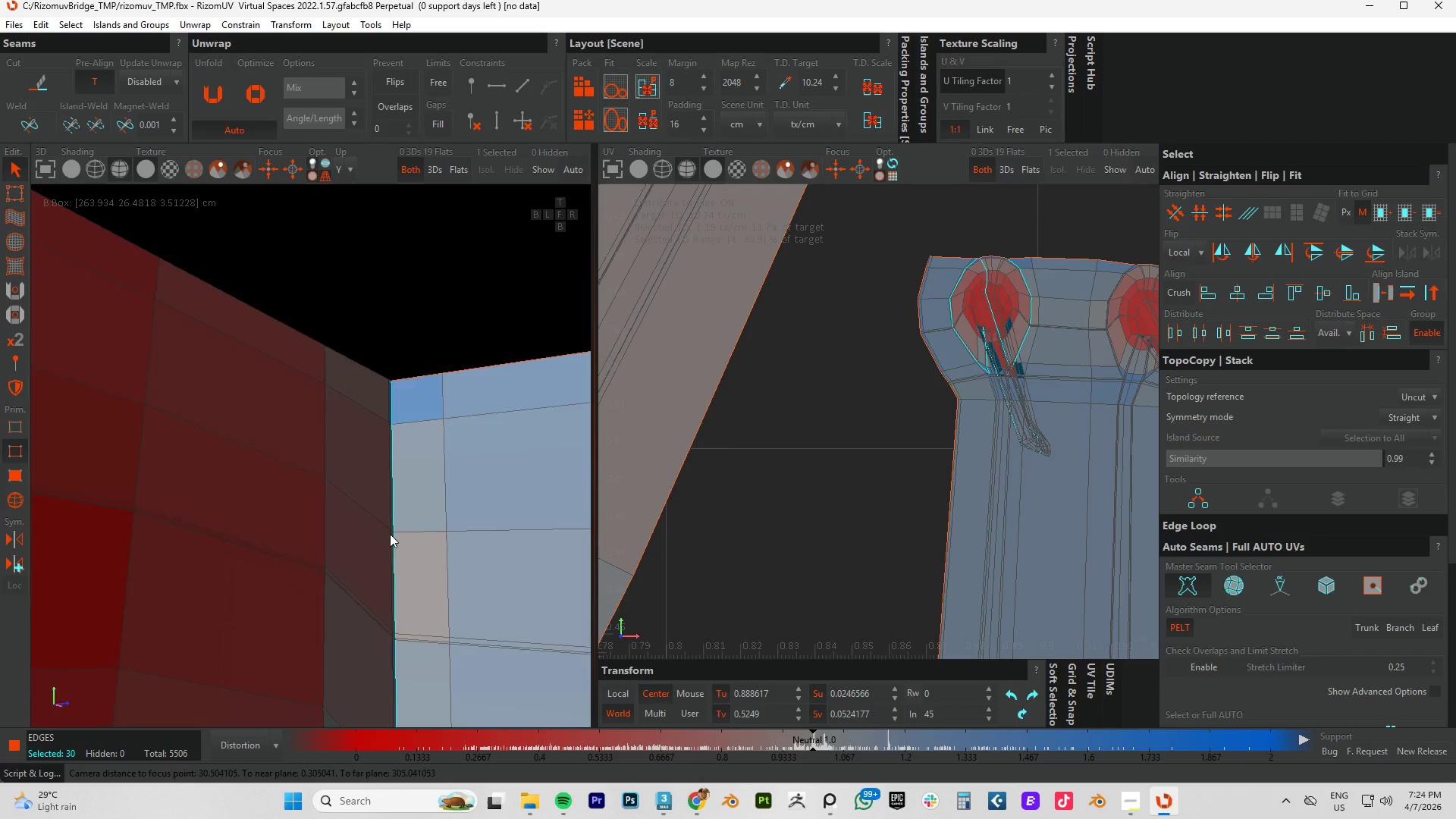 
scroll: coordinate [390, 534], scroll_direction: down, amount: 9.0
 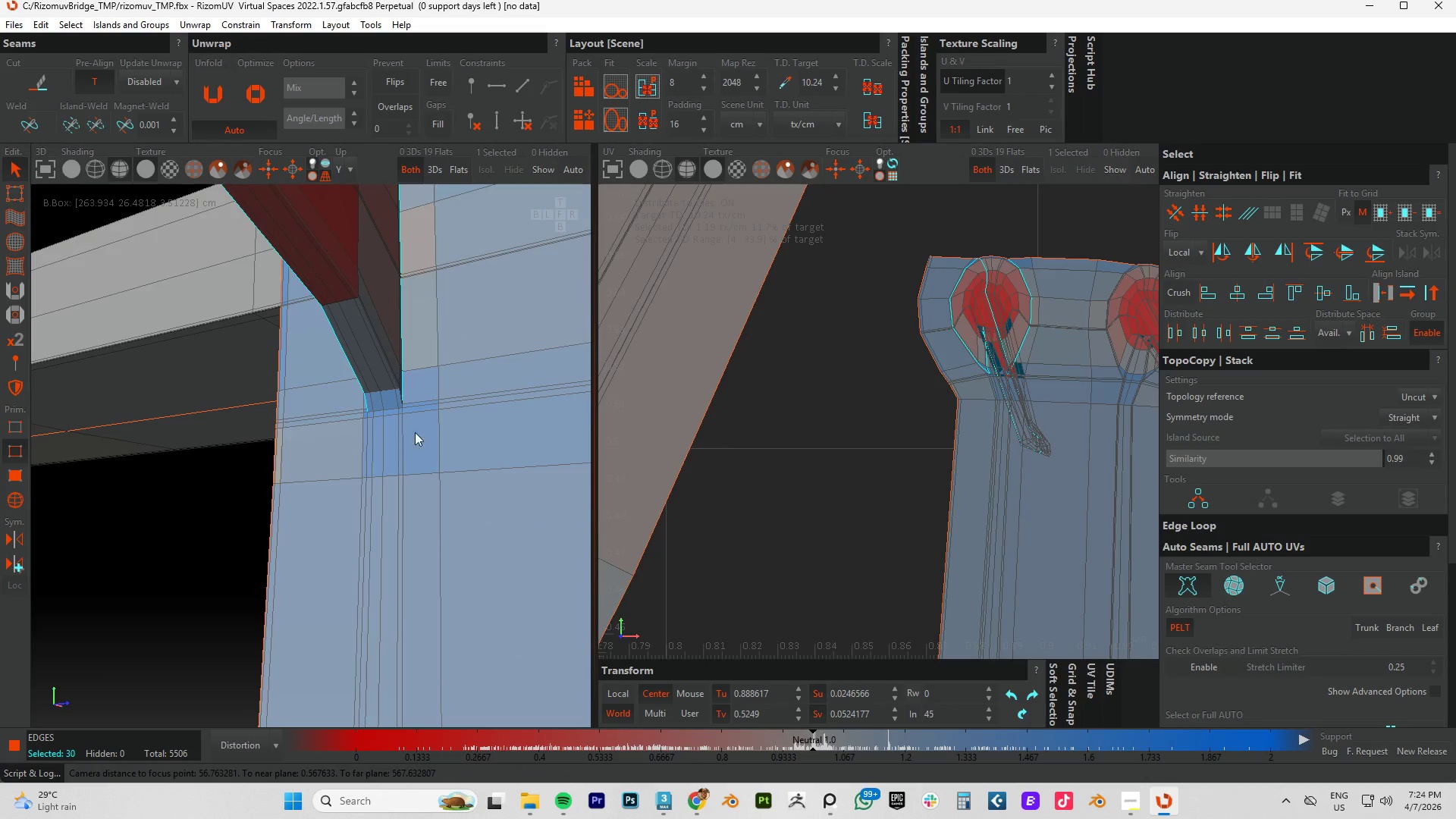 
hold_key(key=ControlLeft, duration=0.91)
 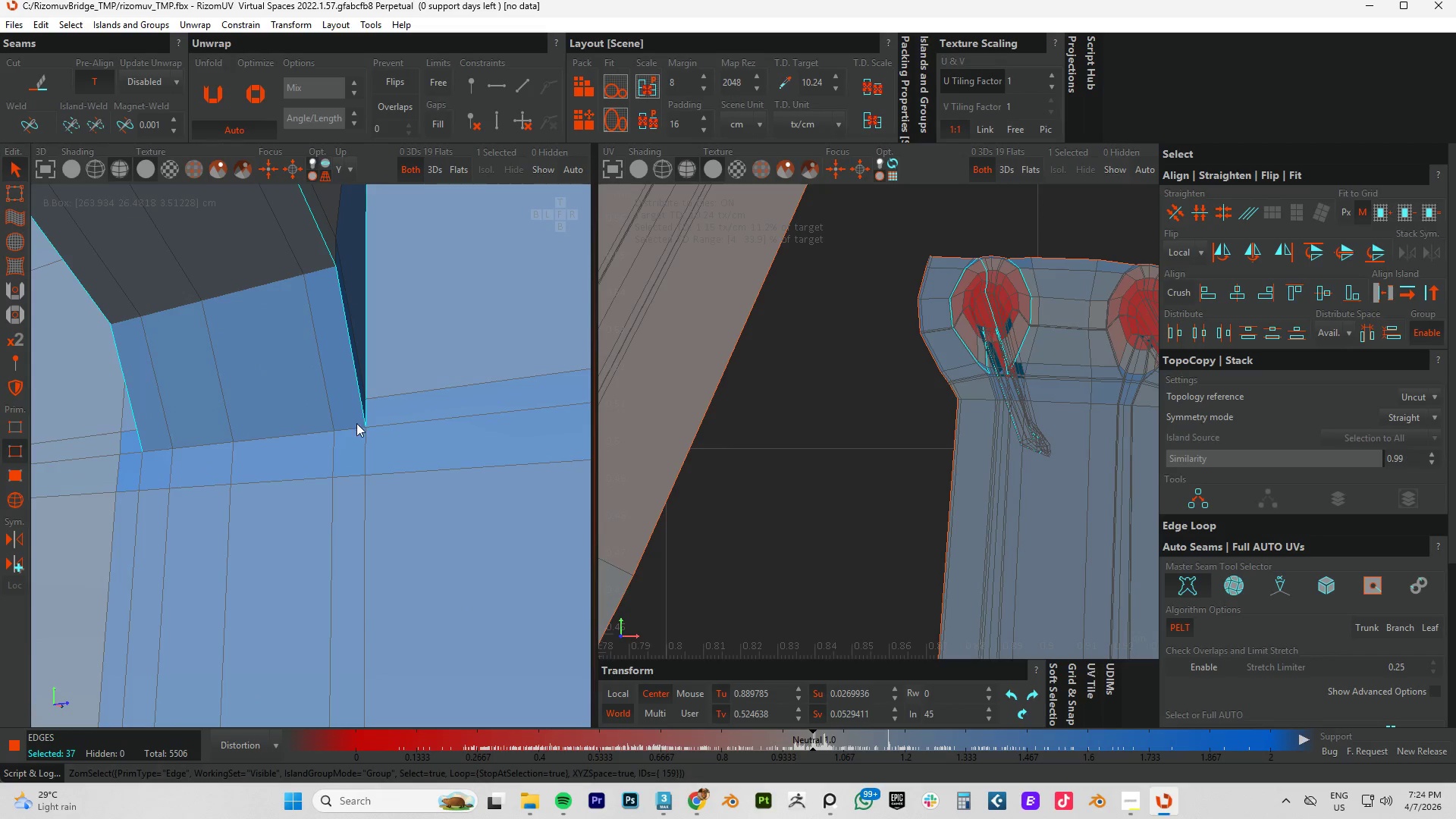 
scroll: coordinate [394, 366], scroll_direction: up, amount: 8.0
 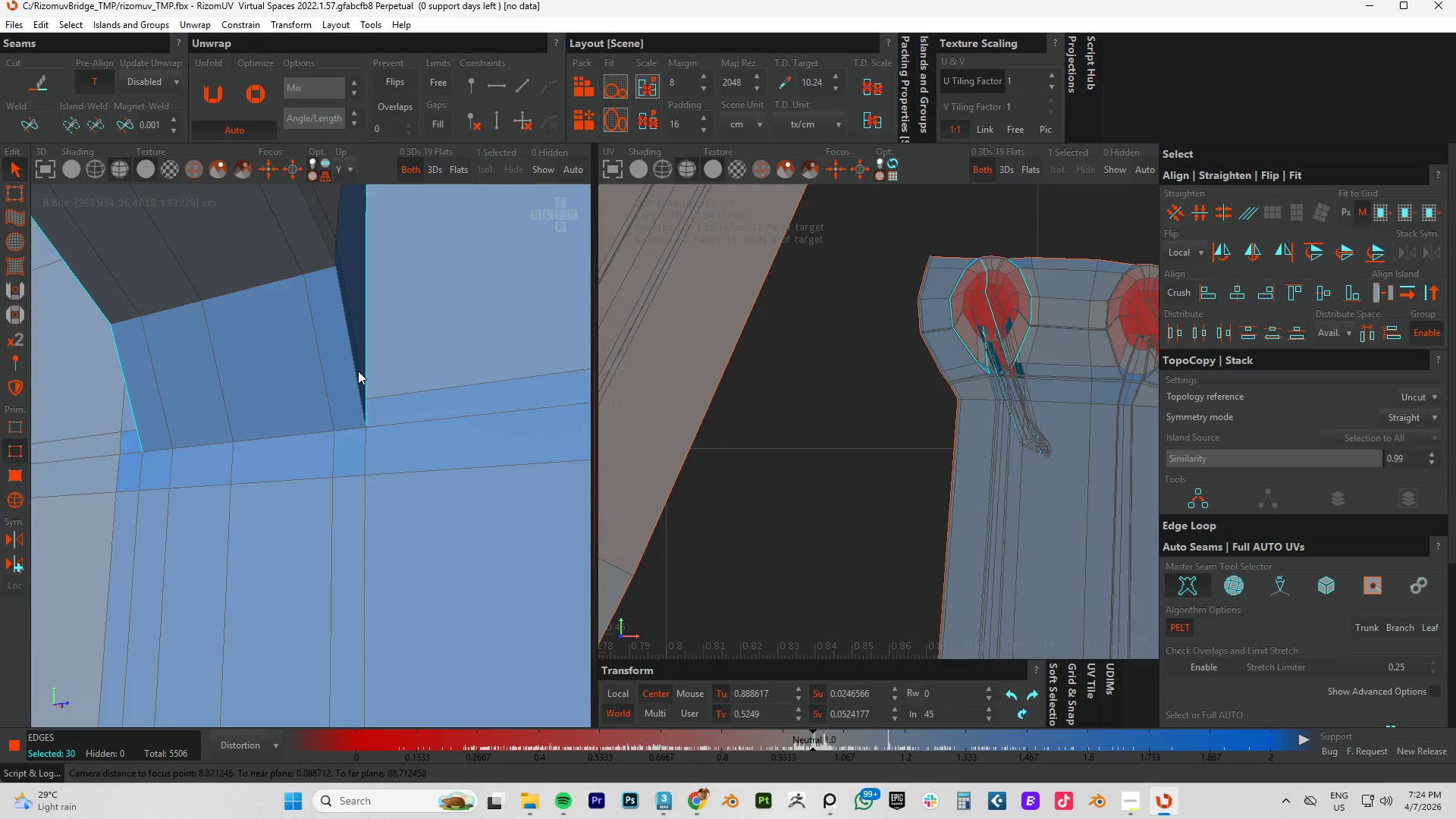 
left_click([354, 373])
 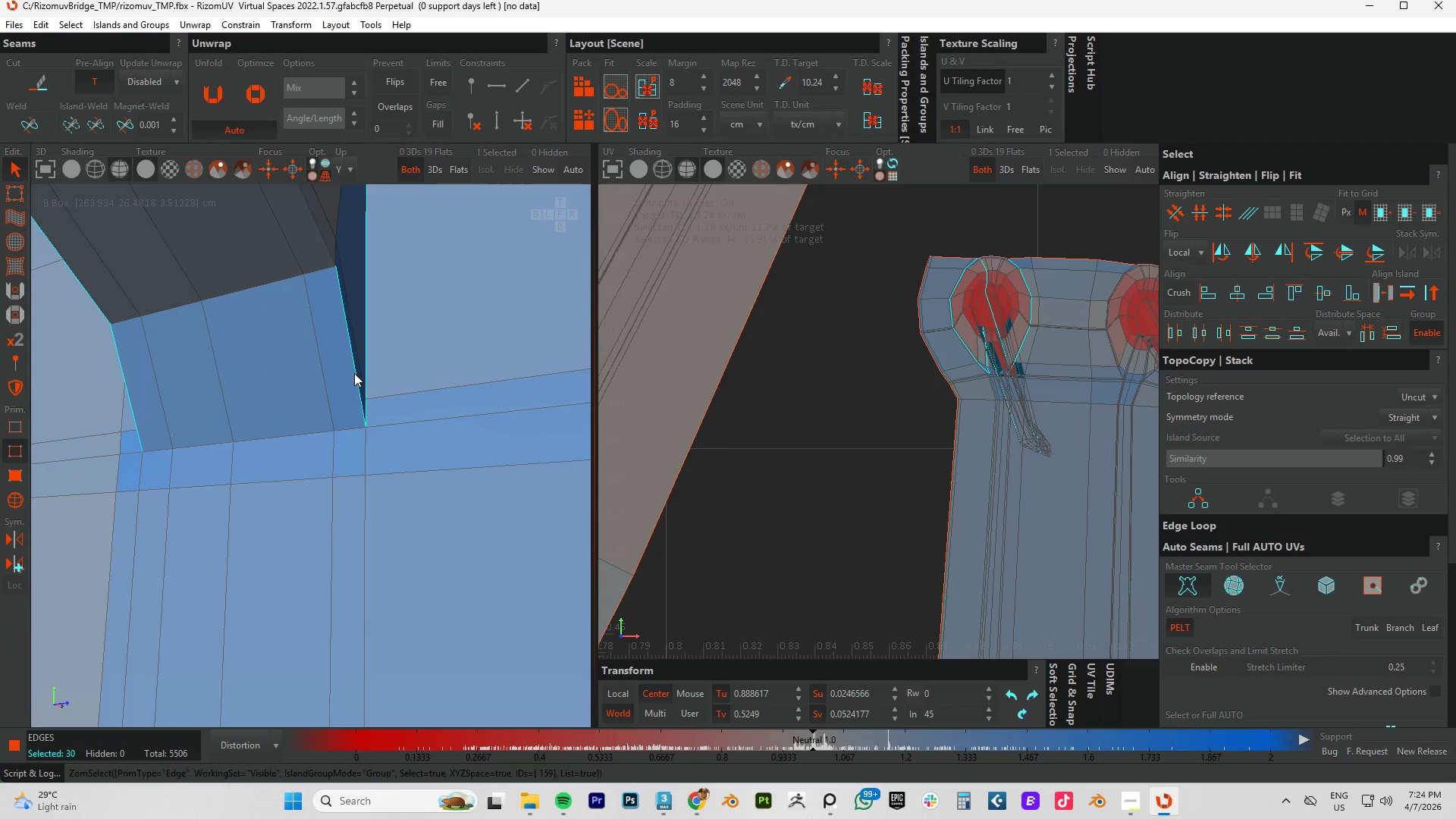 
double_click([354, 373])
 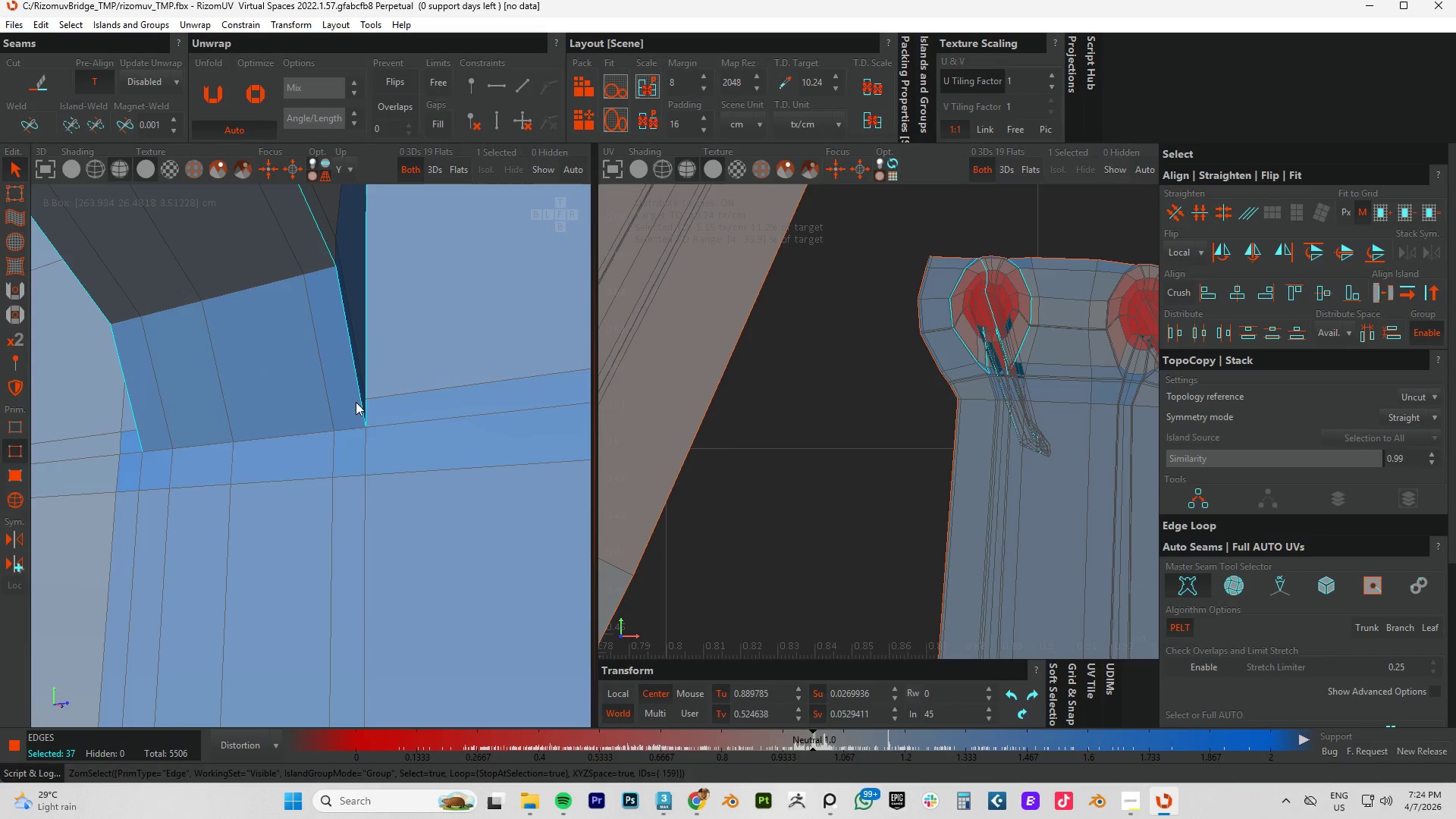 
hold_key(key=ControlLeft, duration=0.83)
left_click([352, 428])
 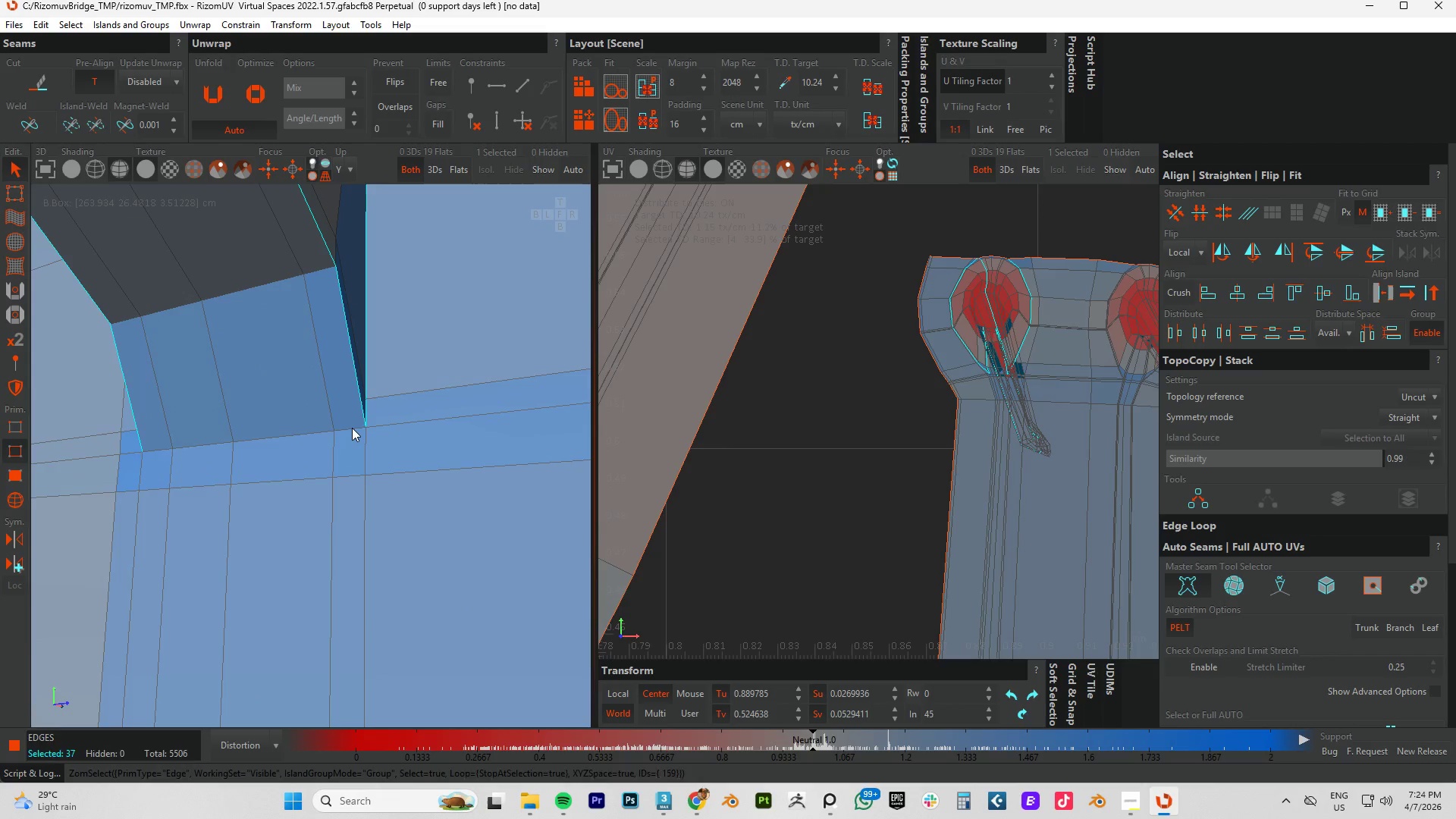 
double_click([352, 428])
 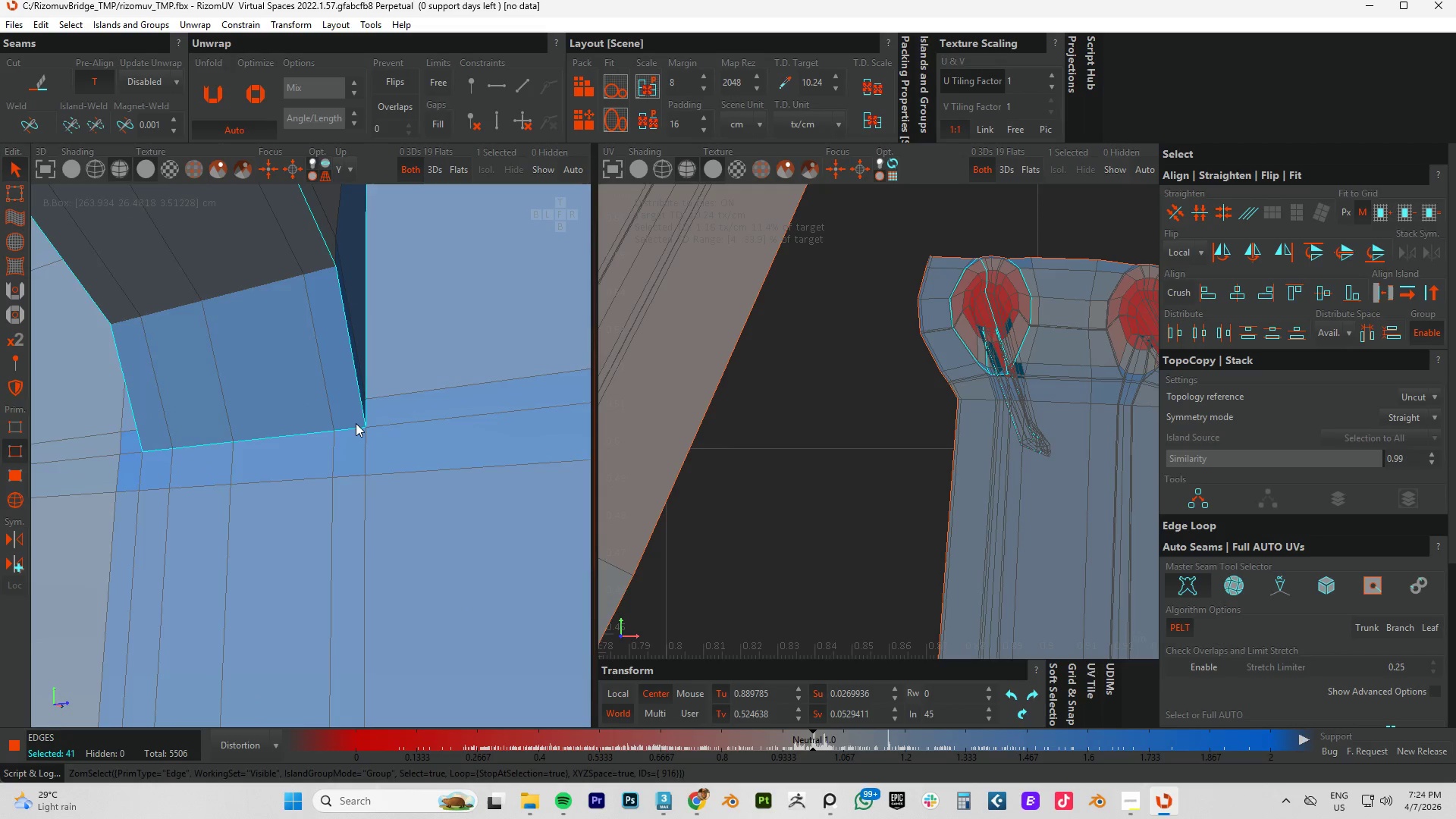 
hold_key(key=AltLeft, duration=0.62)
 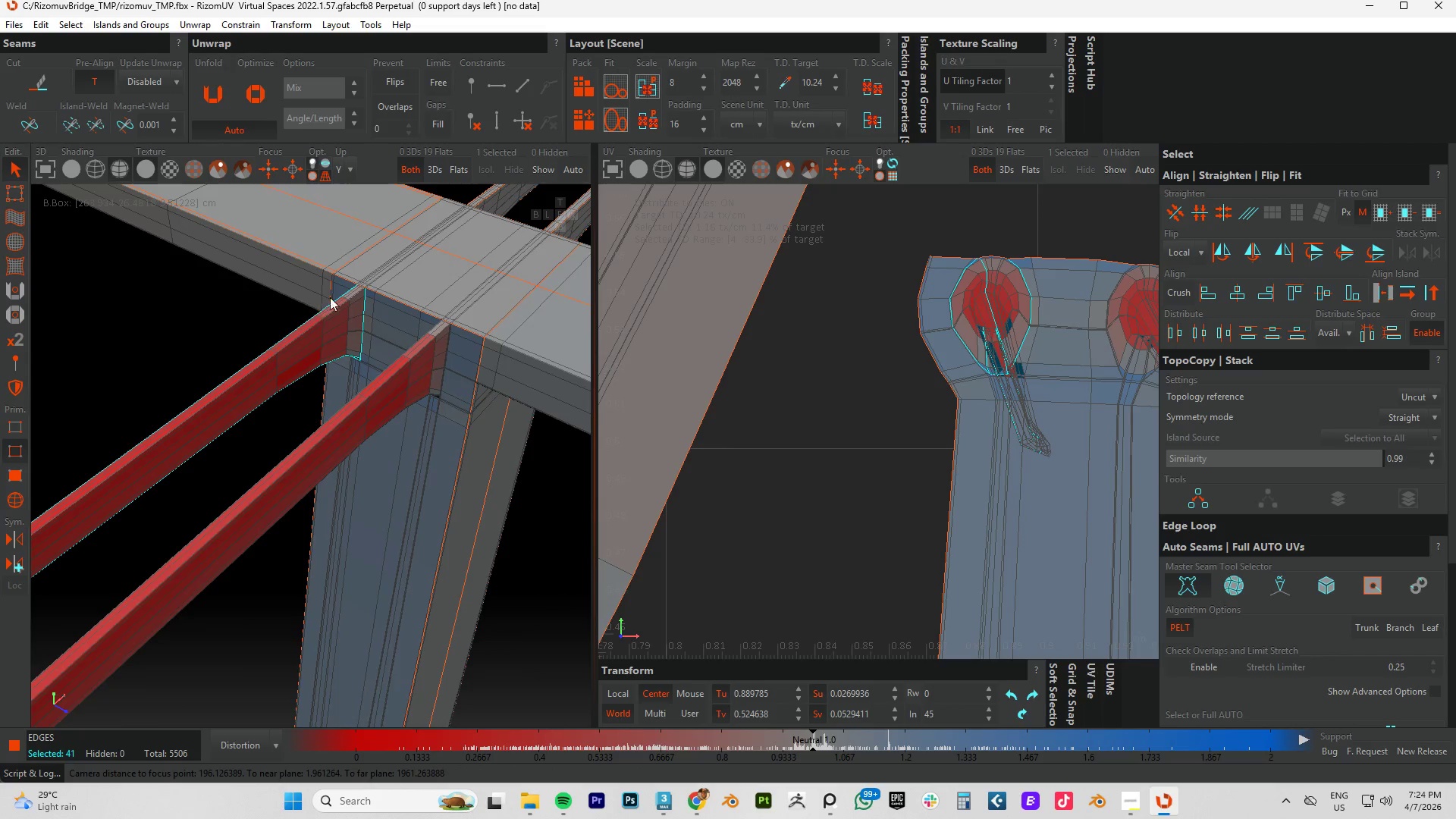 
scroll: coordinate [365, 336], scroll_direction: down, amount: 16.0
 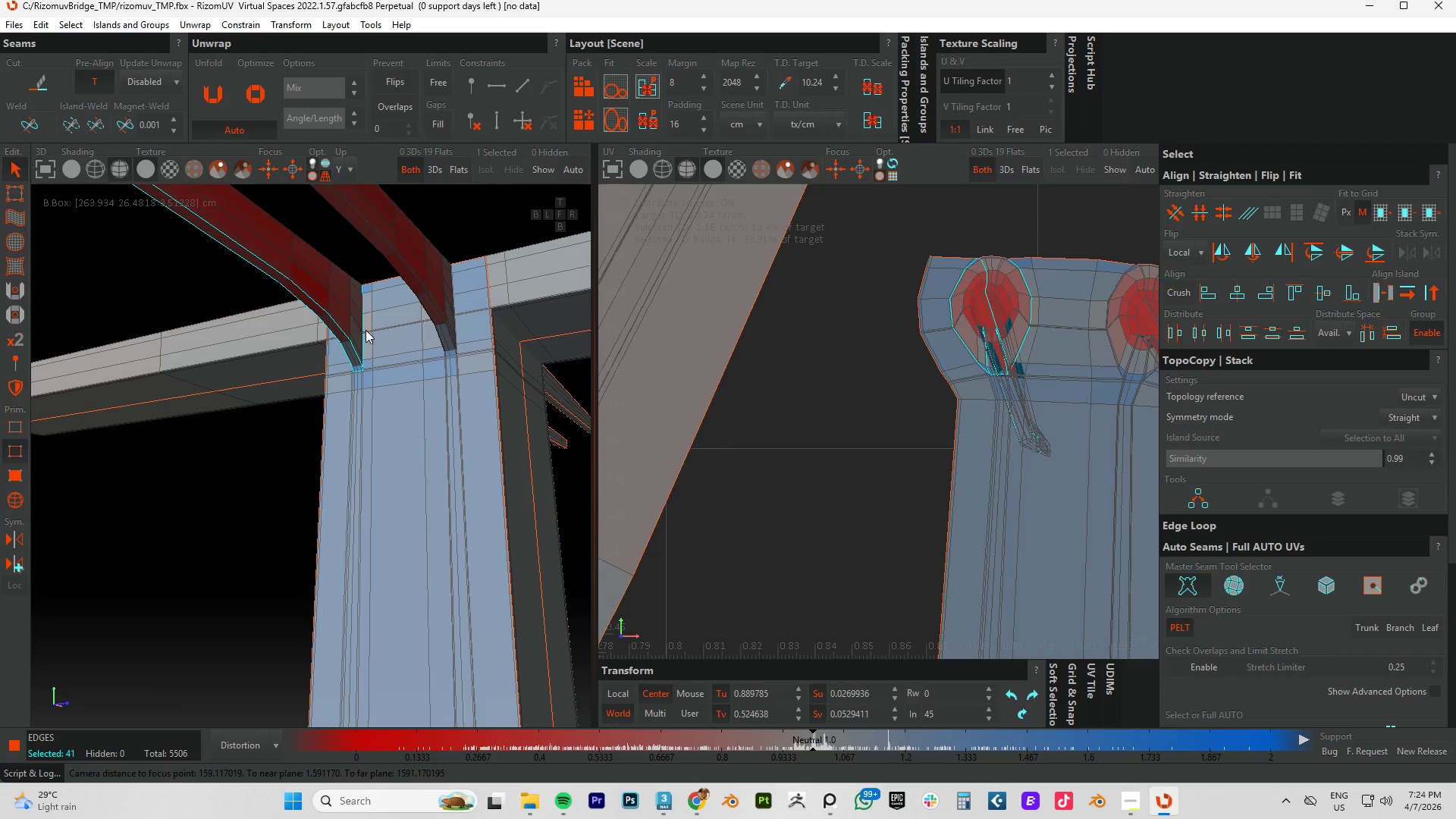 
scroll: coordinate [326, 275], scroll_direction: up, amount: 9.0
 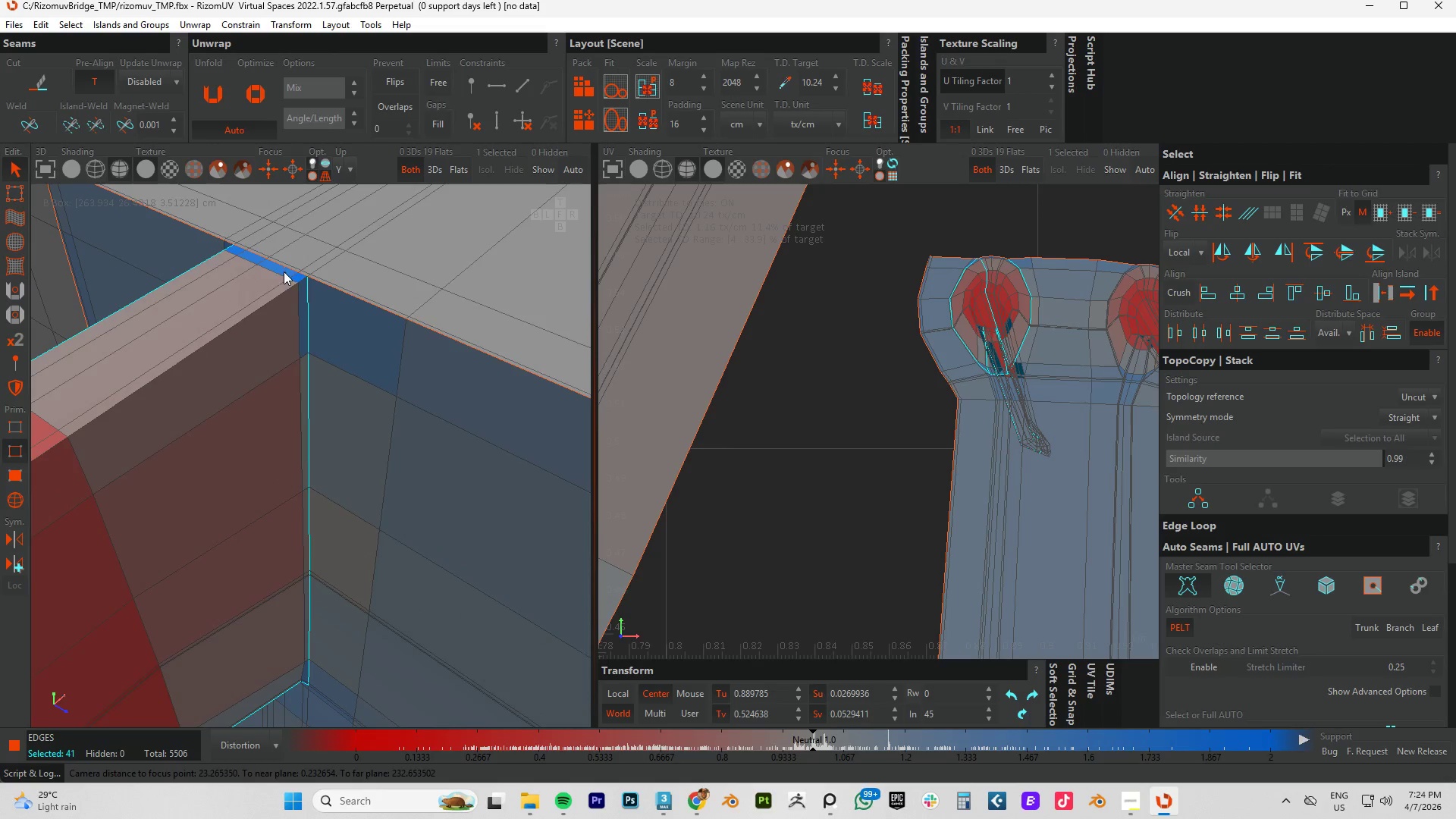 
hold_key(key=ControlLeft, duration=0.98)
 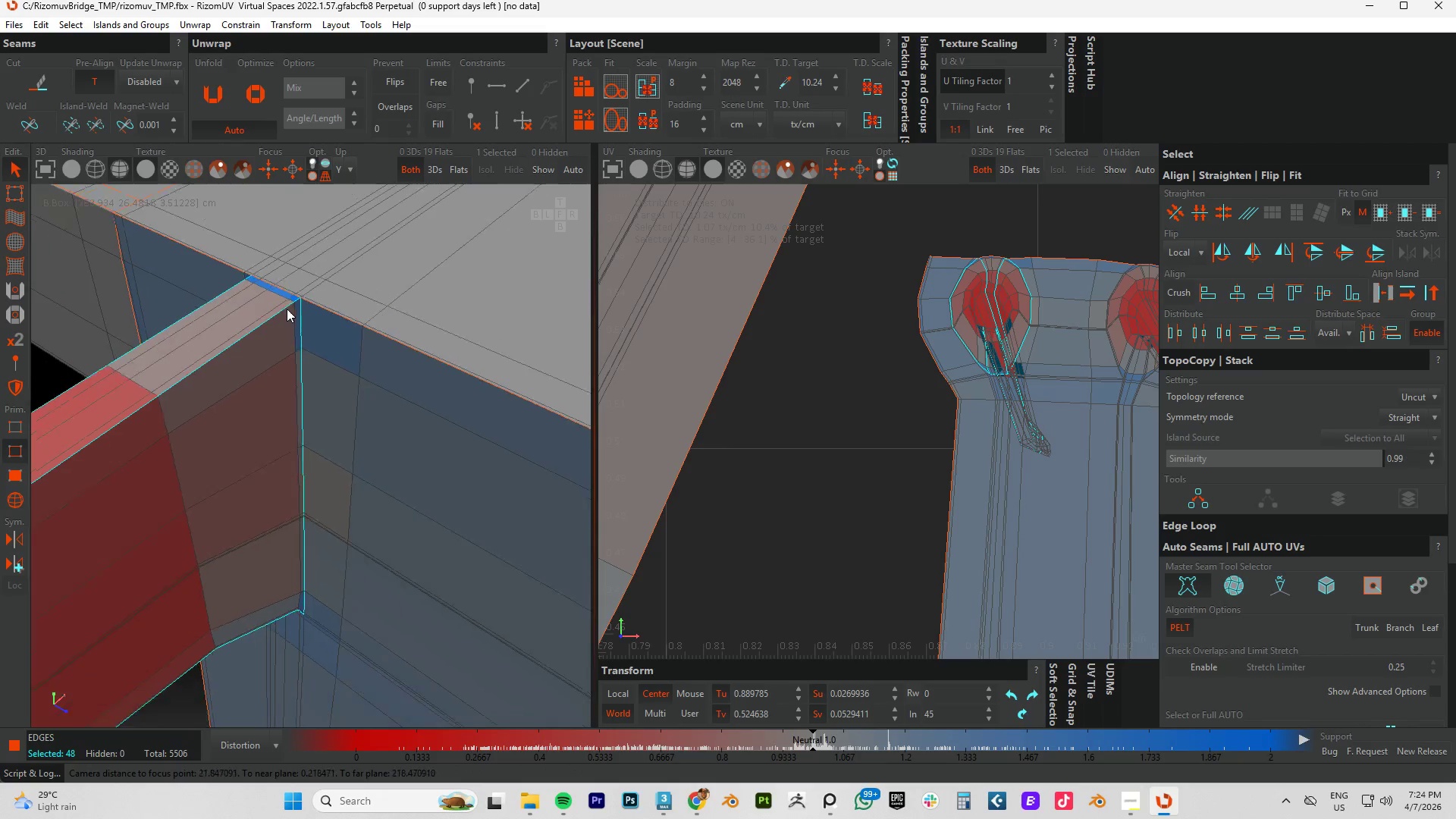 
scroll: coordinate [287, 285], scroll_direction: up, amount: 3.0
 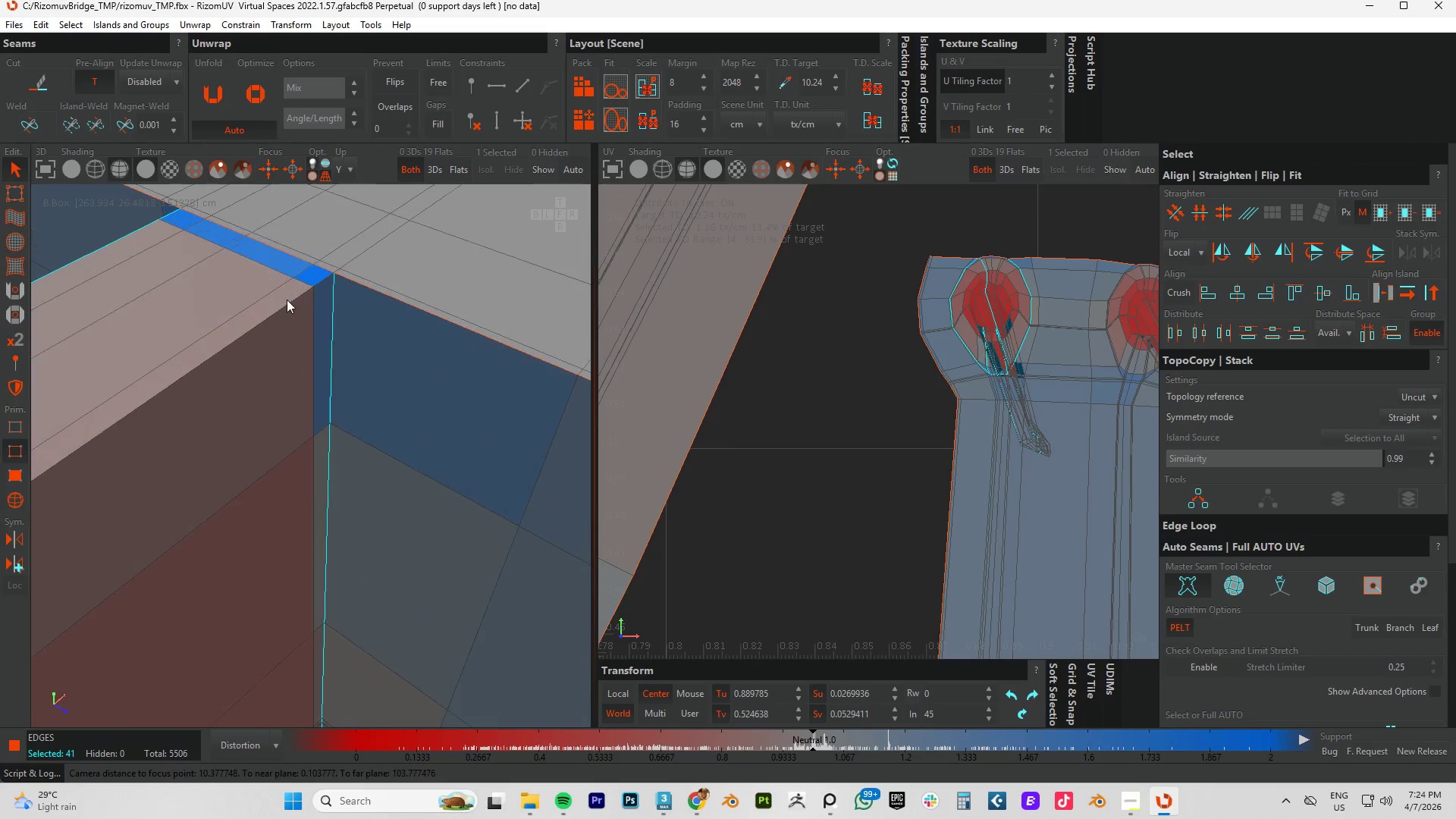 
left_click([286, 308])
 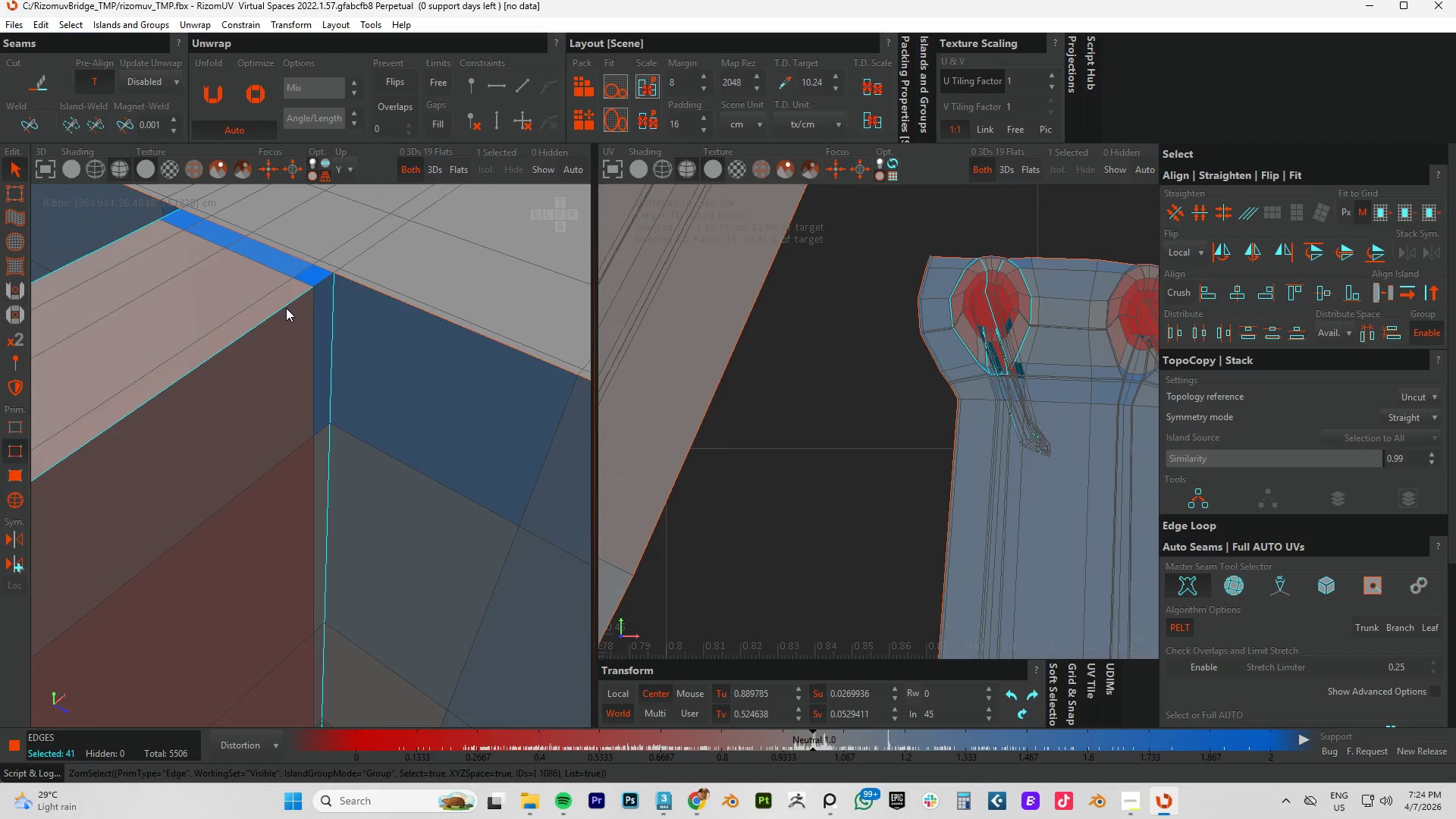 
double_click([286, 308])
 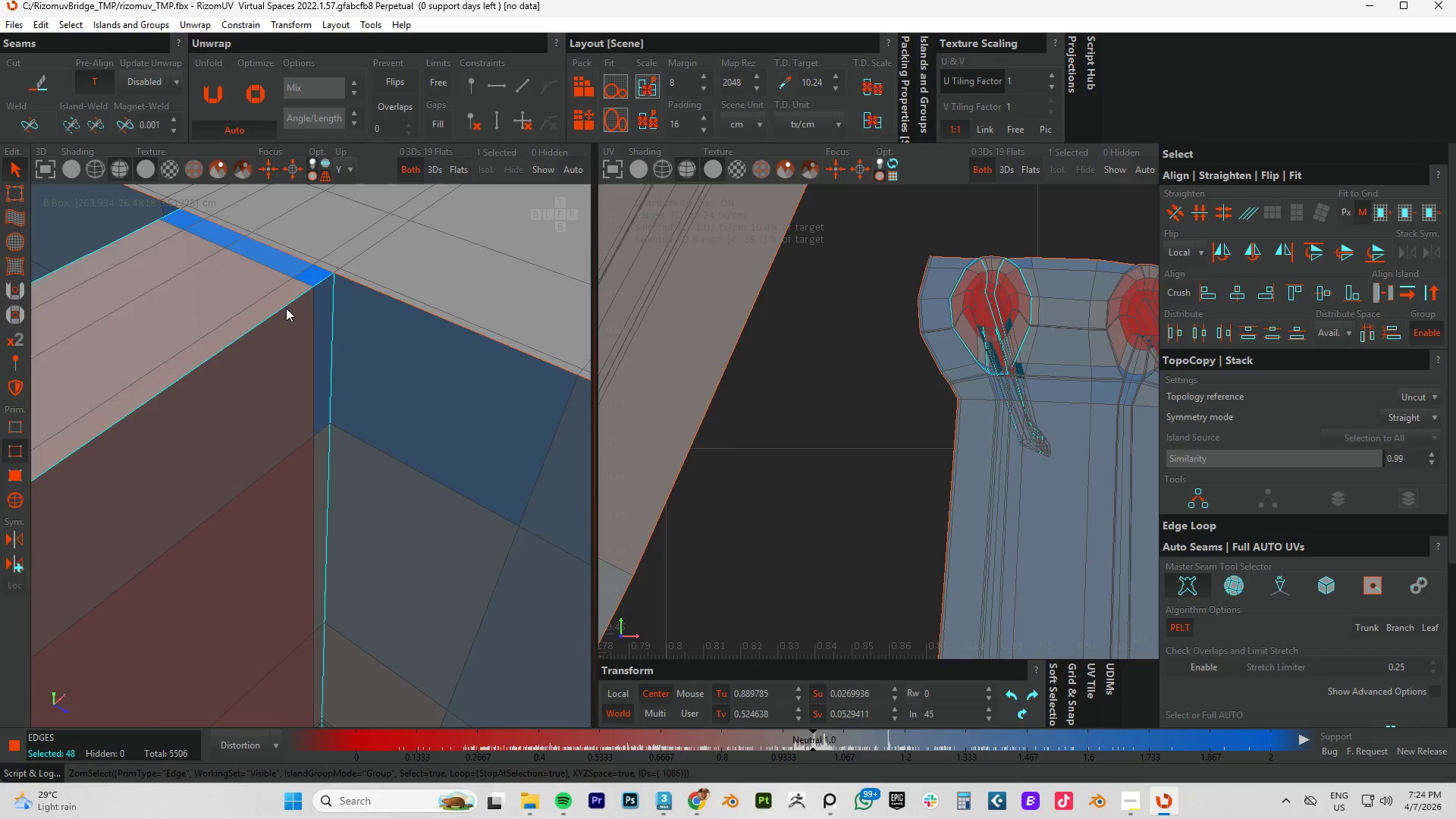 
hold_key(key=AltLeft, duration=0.8)
 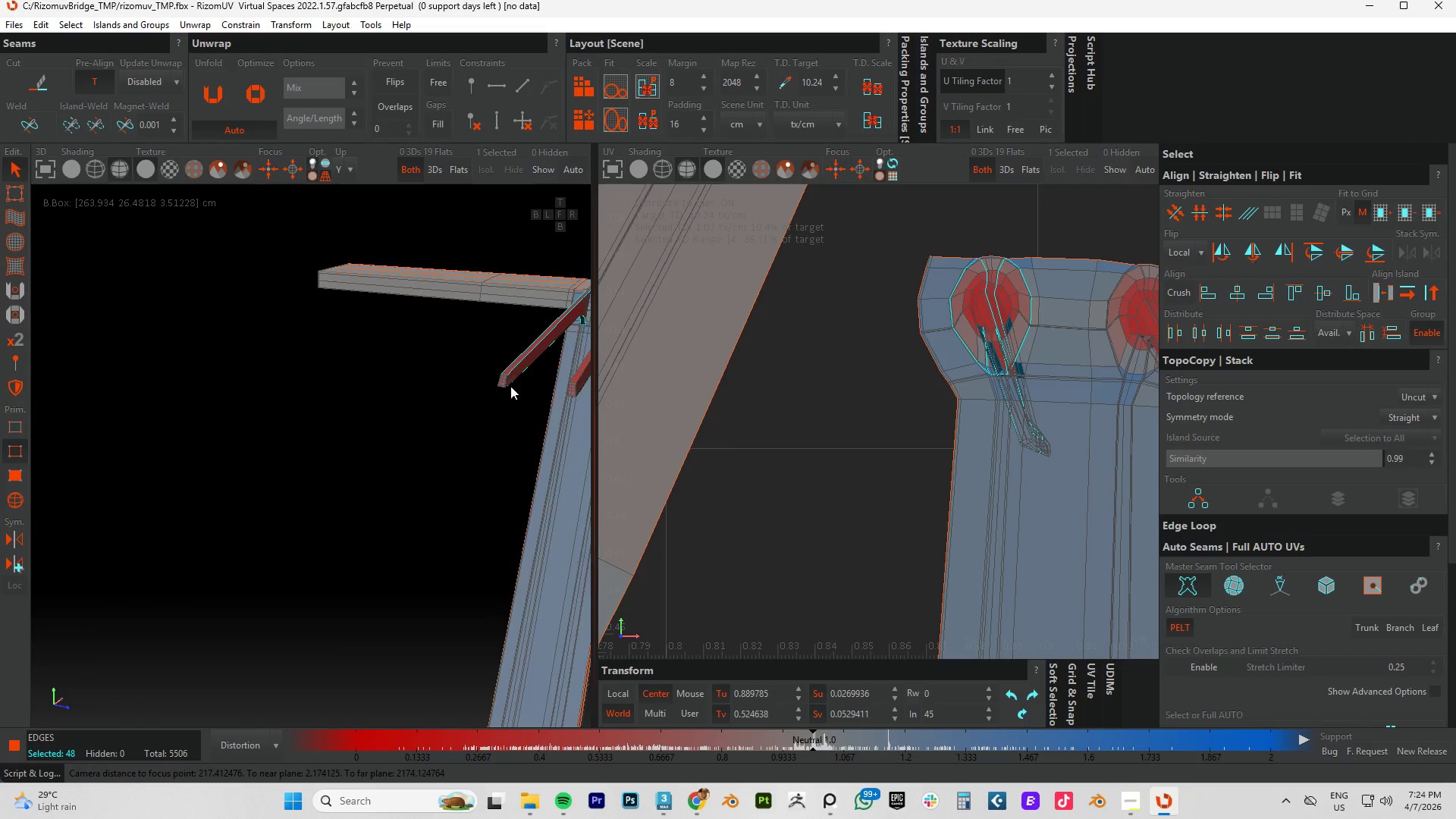 
scroll: coordinate [447, 394], scroll_direction: down, amount: 18.0
 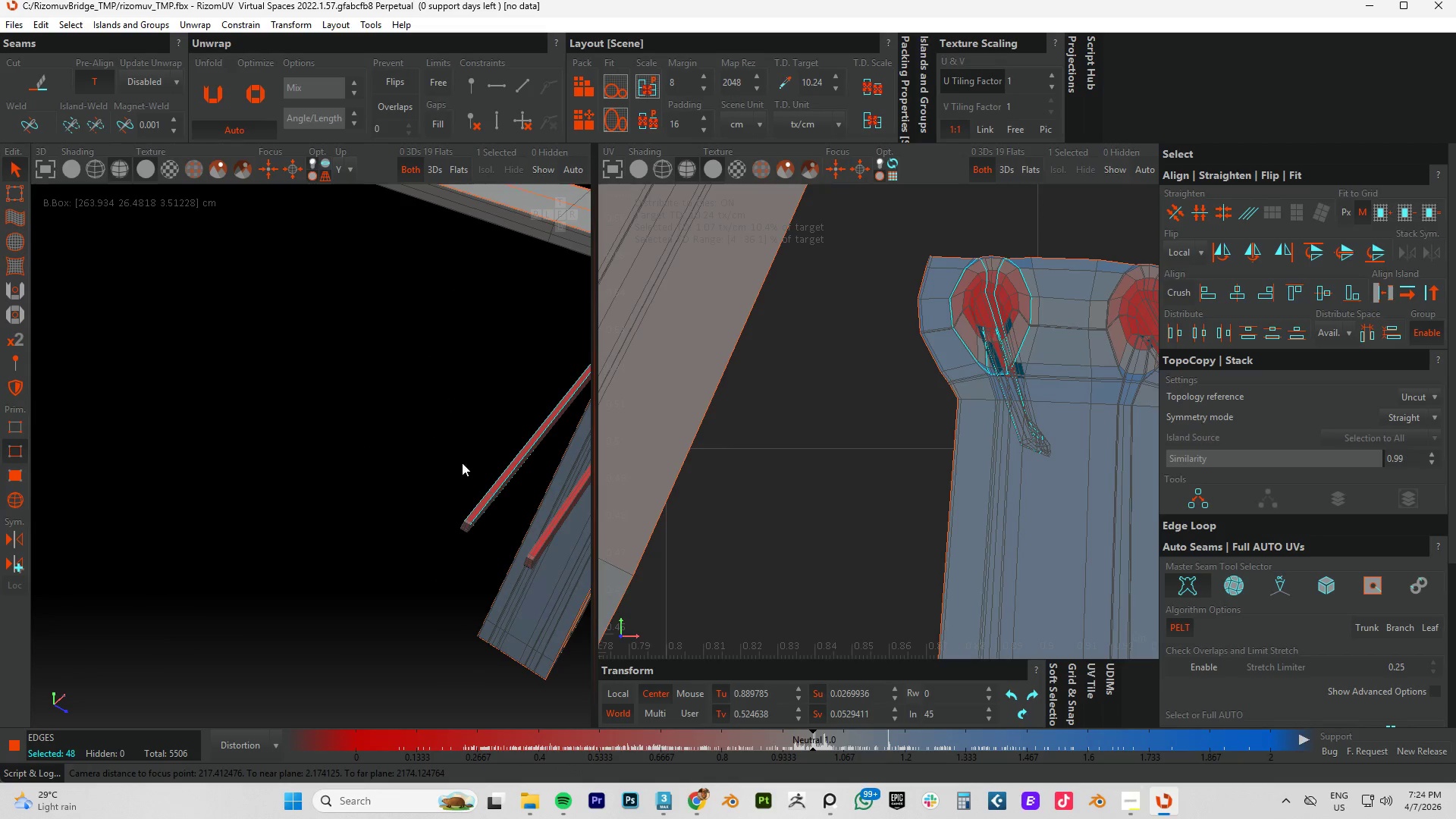 
hold_key(key=ControlLeft, duration=1.5)
 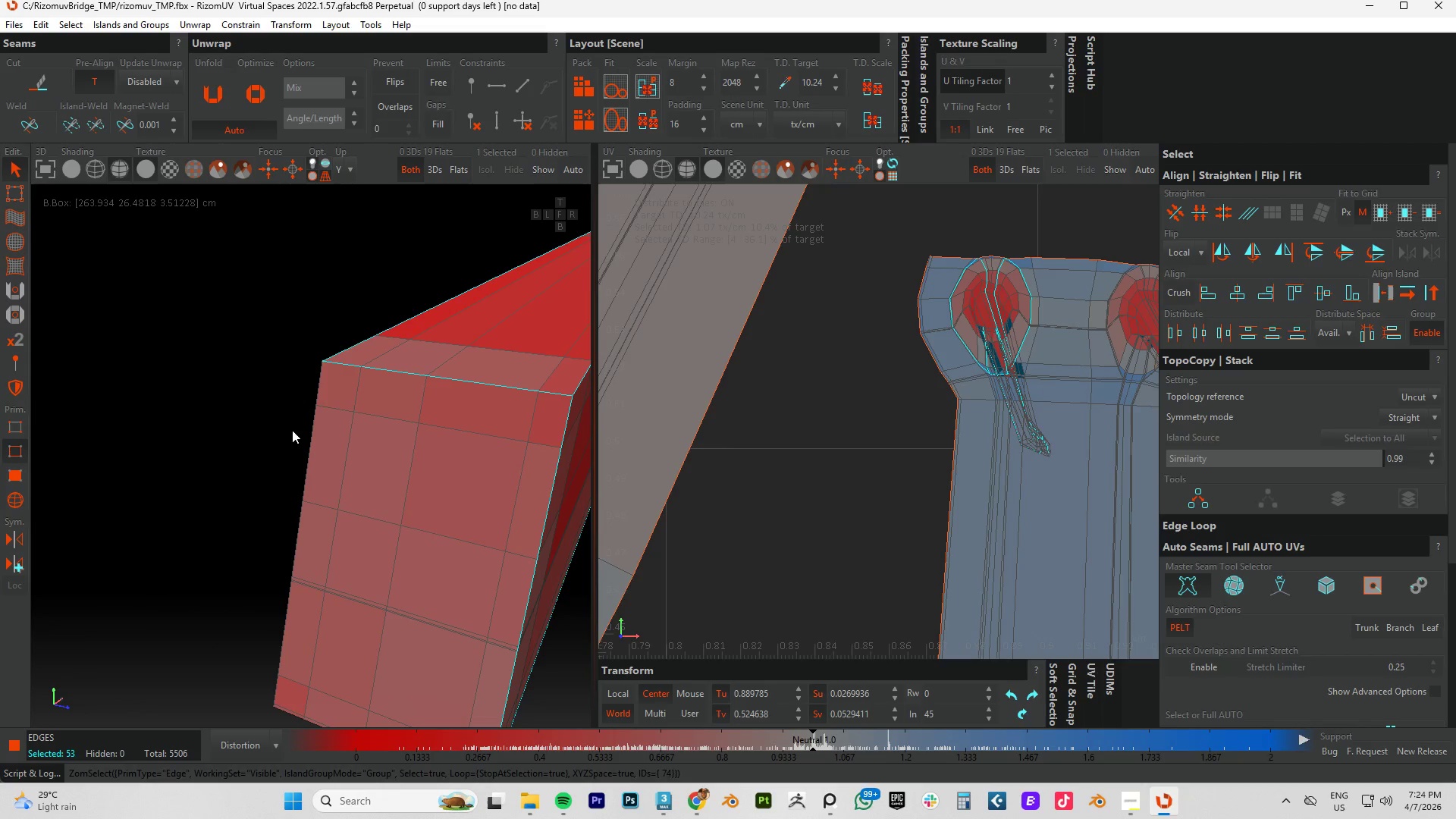 
scroll: coordinate [497, 376], scroll_direction: up, amount: 14.0
 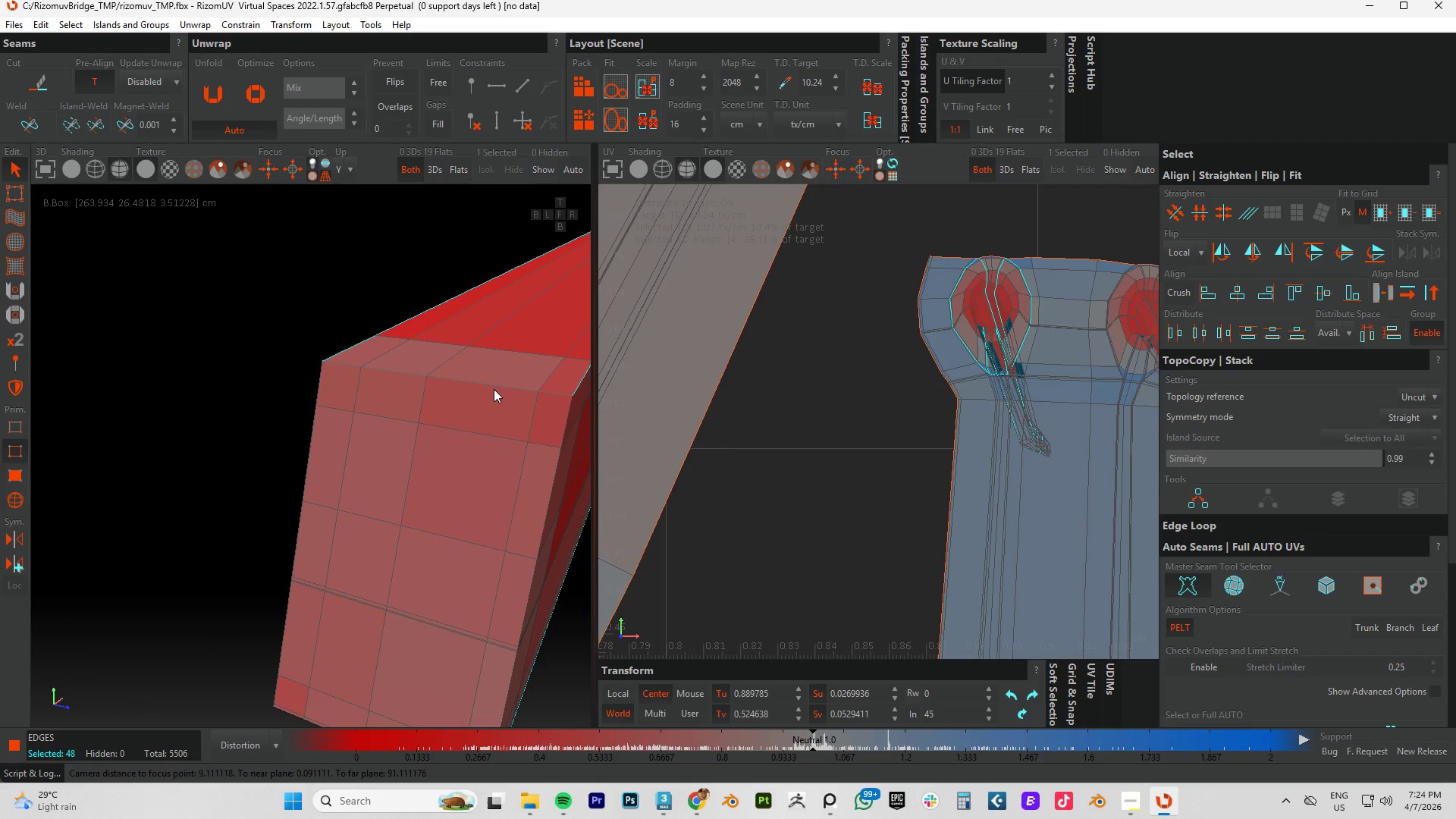 
left_click([491, 387])
 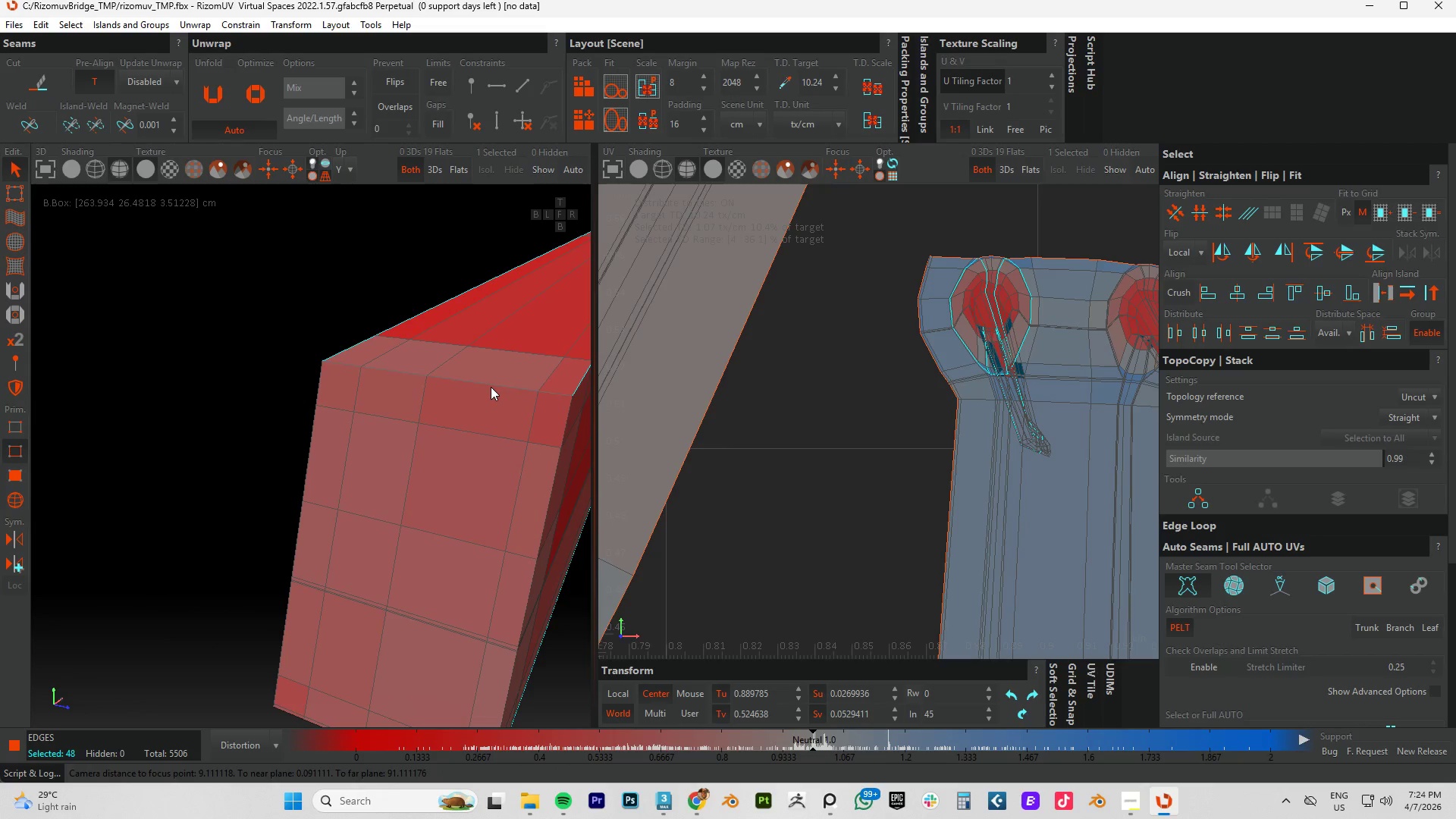 
double_click([491, 387])
 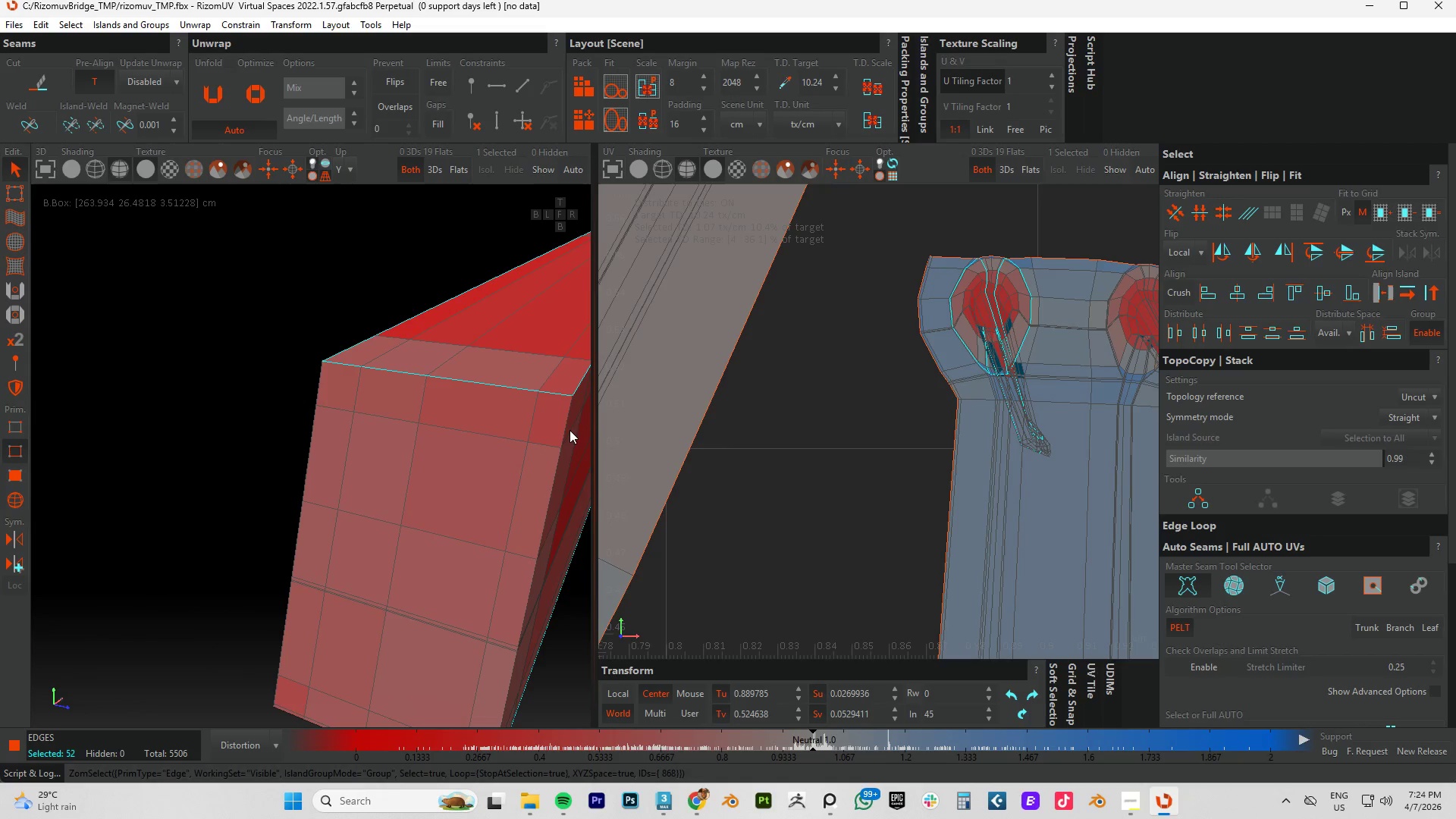 
left_click([564, 425])
 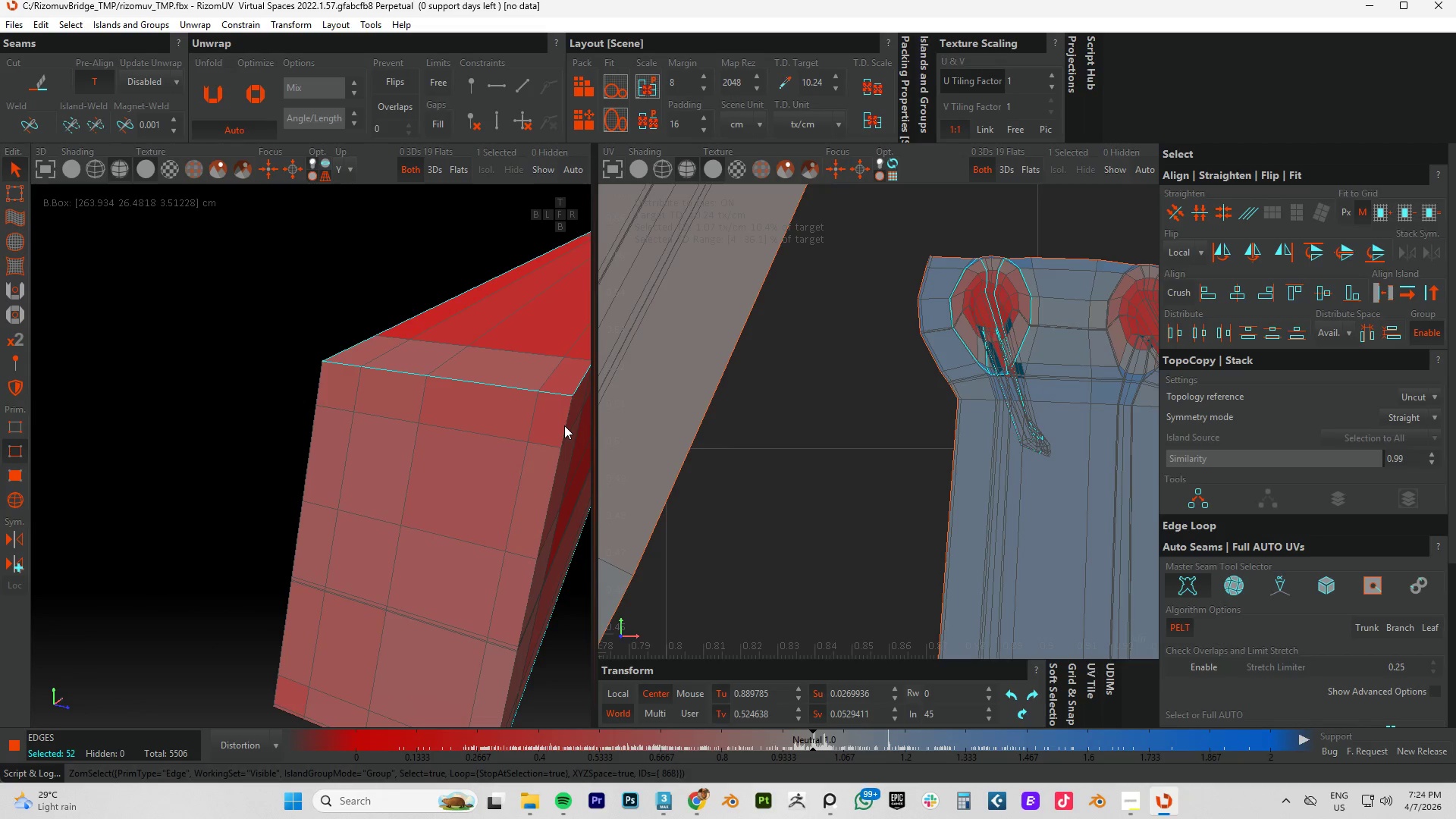 
hold_key(key=ControlLeft, duration=1.52)
double_click([564, 425])
 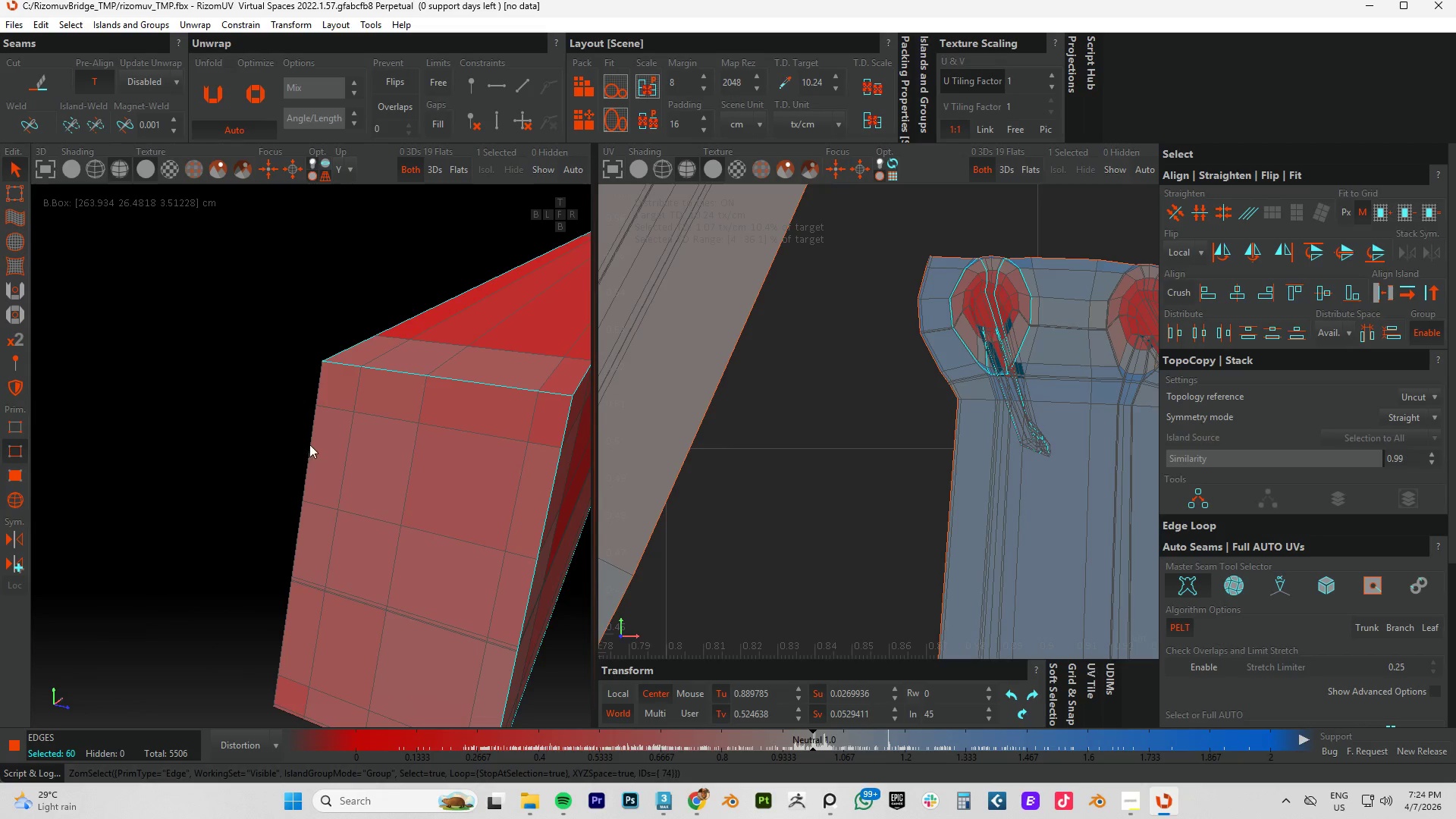 
left_click([311, 445])
 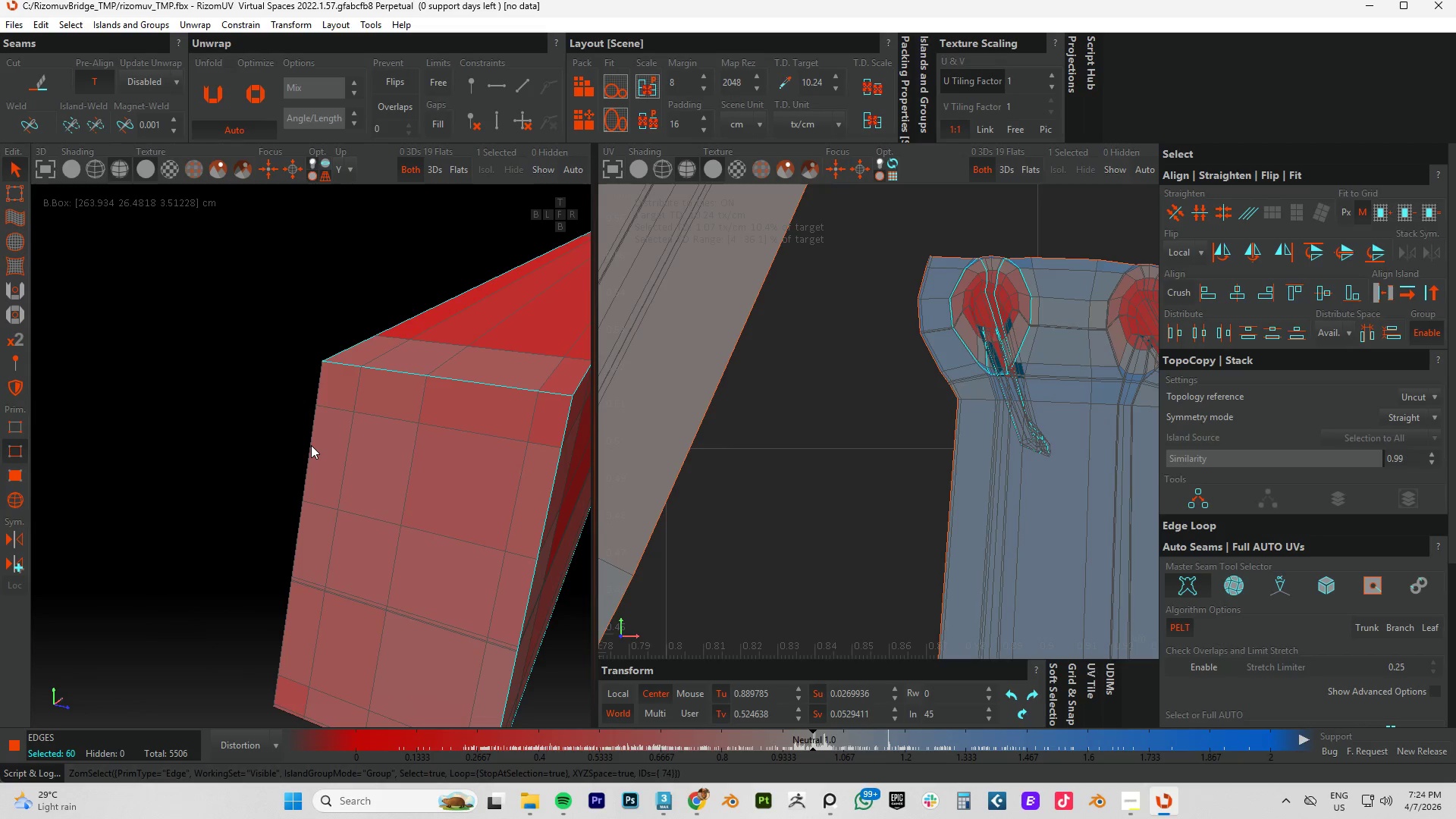 
double_click([311, 445])
 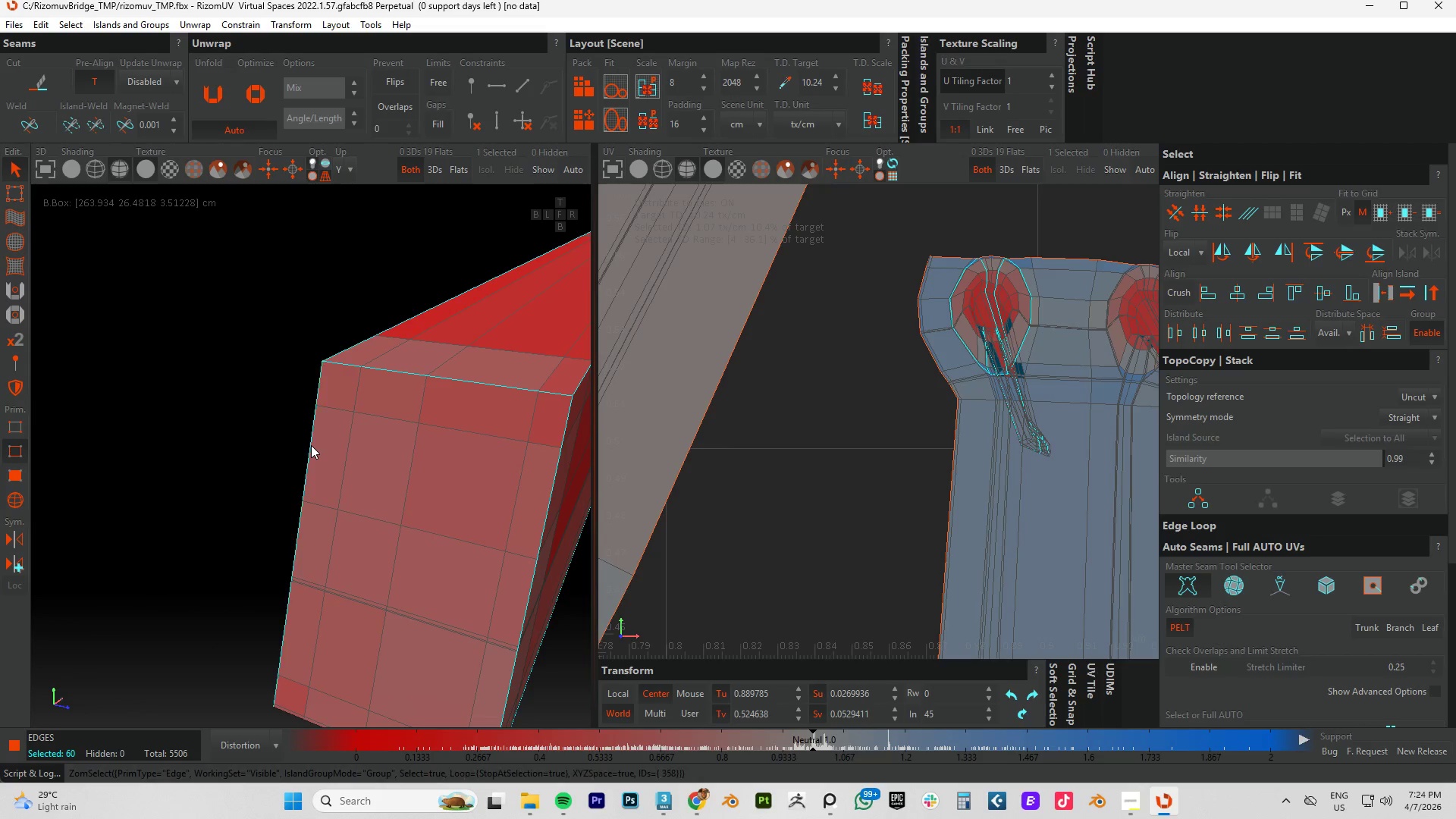 
hold_key(key=ControlLeft, duration=1.52)
triple_click([311, 445])
 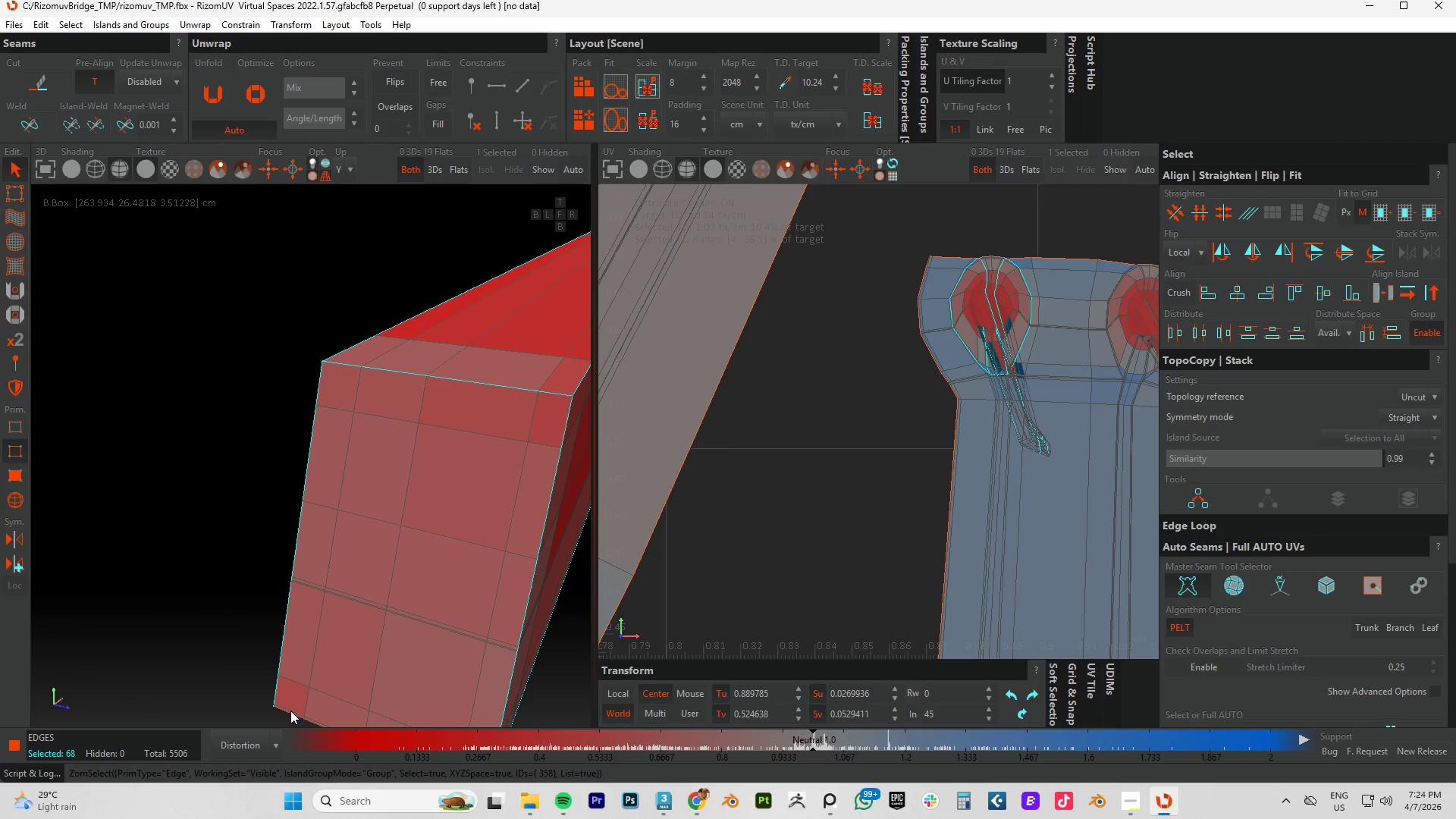 
hold_key(key=ControlLeft, duration=0.97)
left_click([289, 713])
 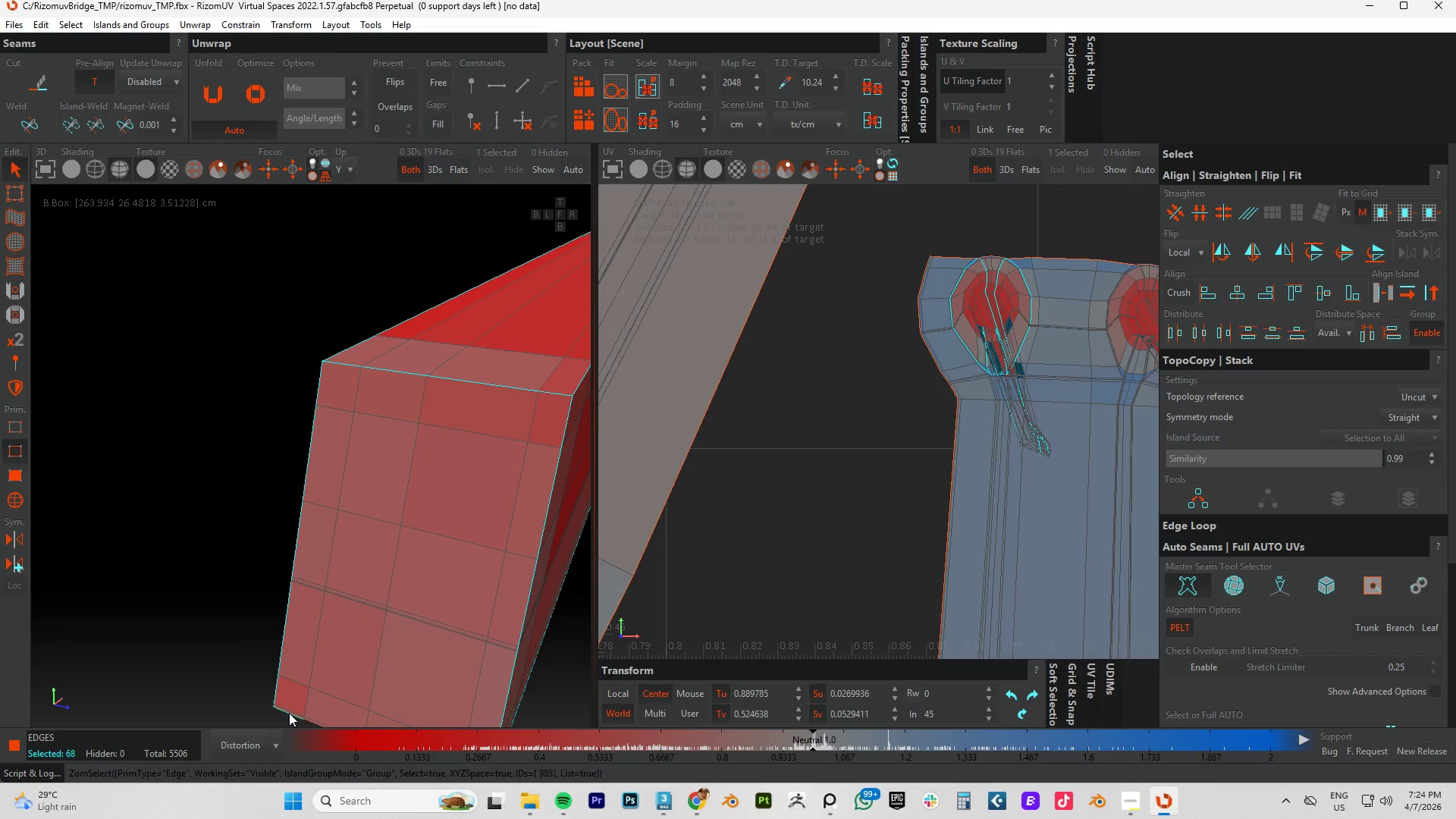 
double_click([289, 713])
 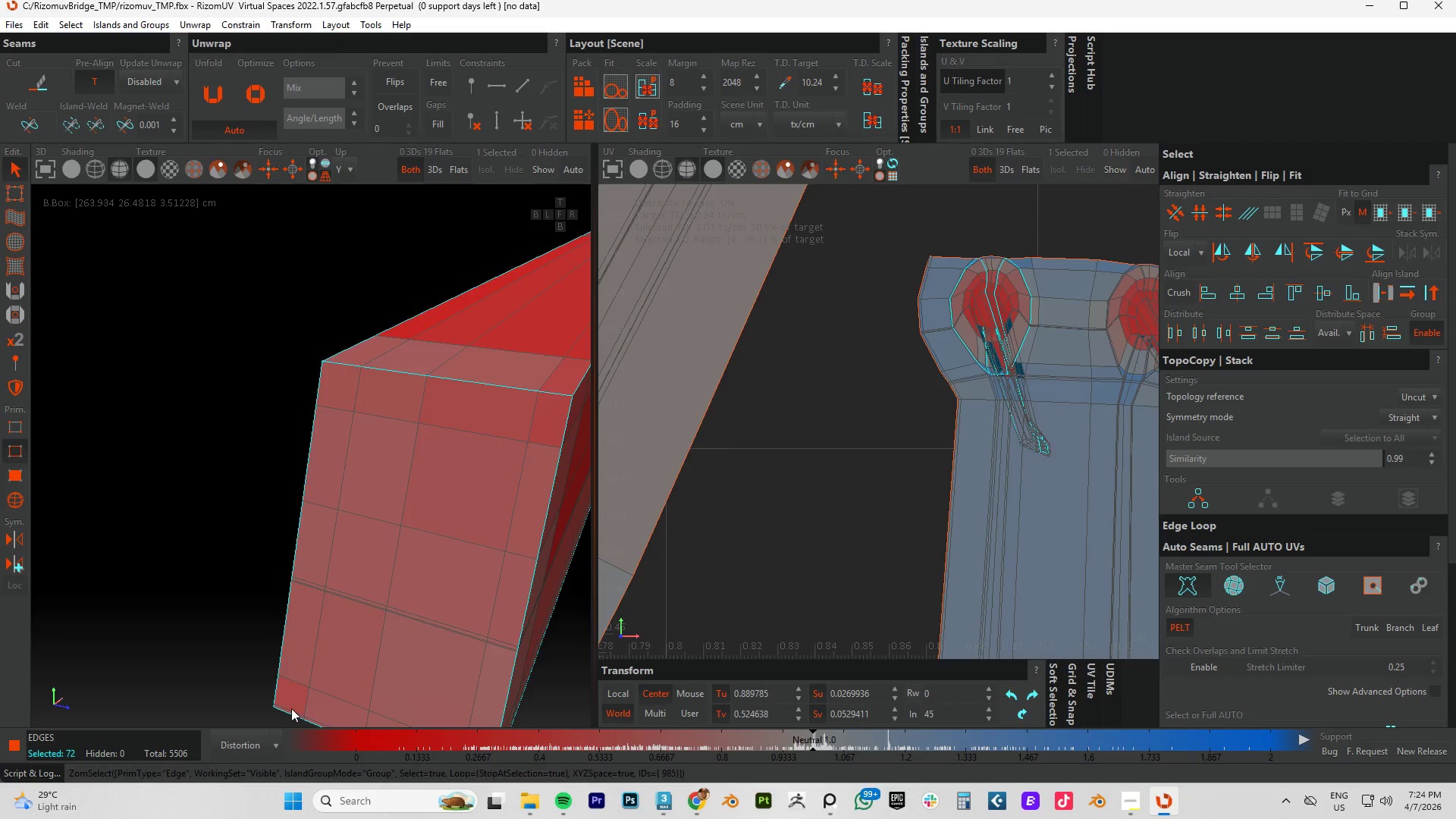 
hold_key(key=ControlLeft, duration=3.72)
scroll: coordinate [445, 512], scroll_direction: down, amount: 11.0
 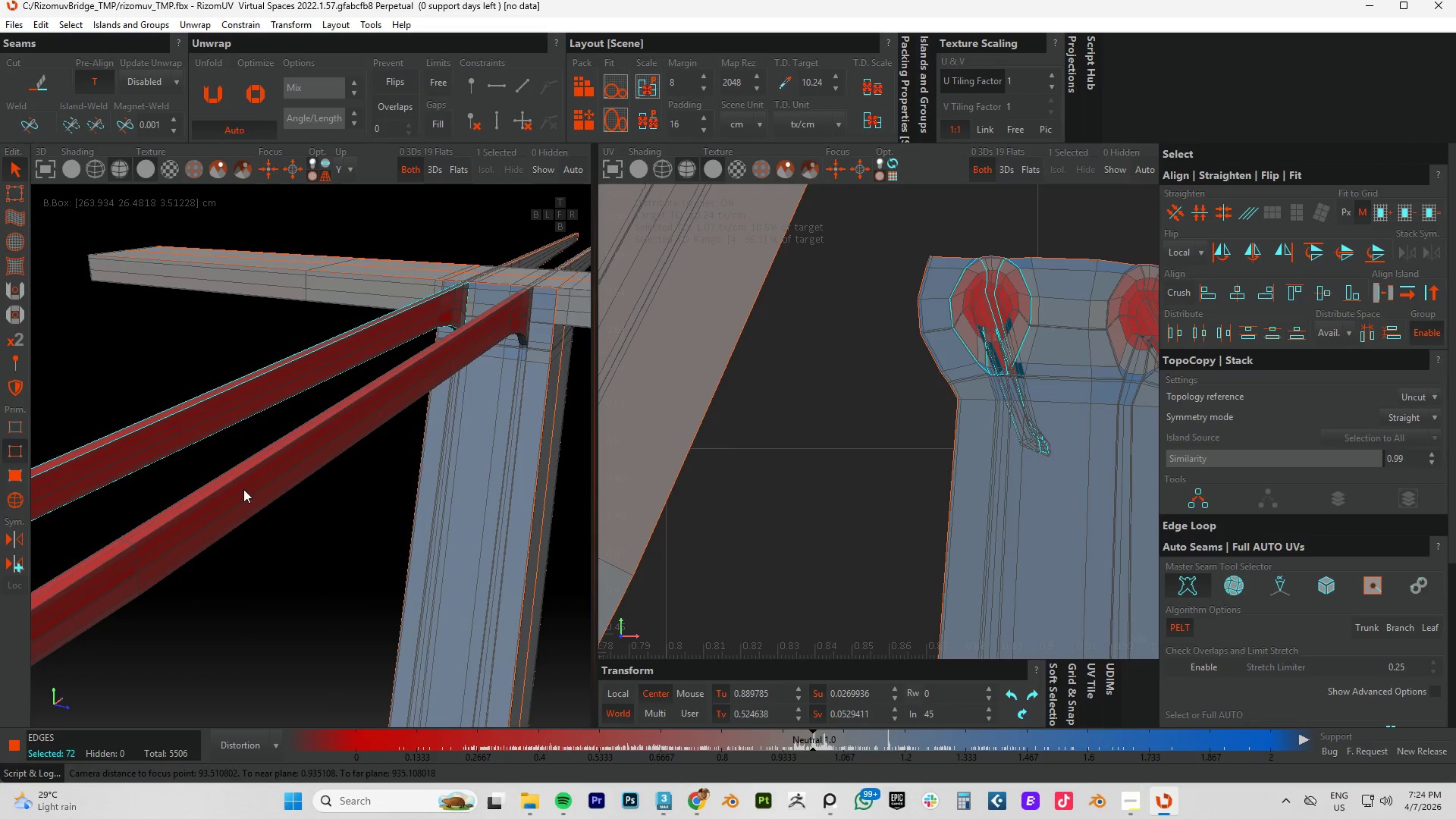 
hold_key(key=ControlLeft, duration=0.95)
 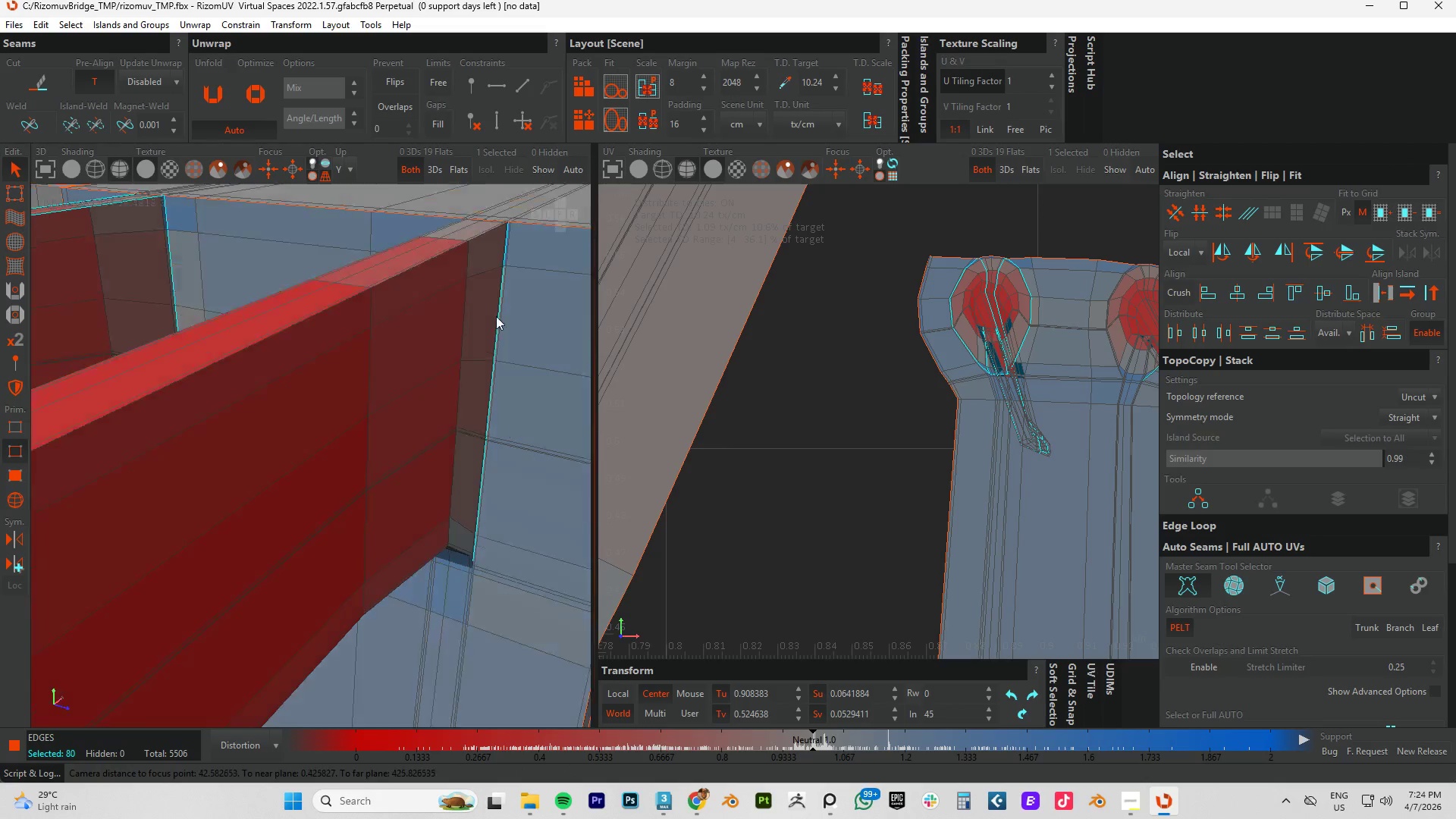 
scroll: coordinate [487, 315], scroll_direction: up, amount: 9.0
 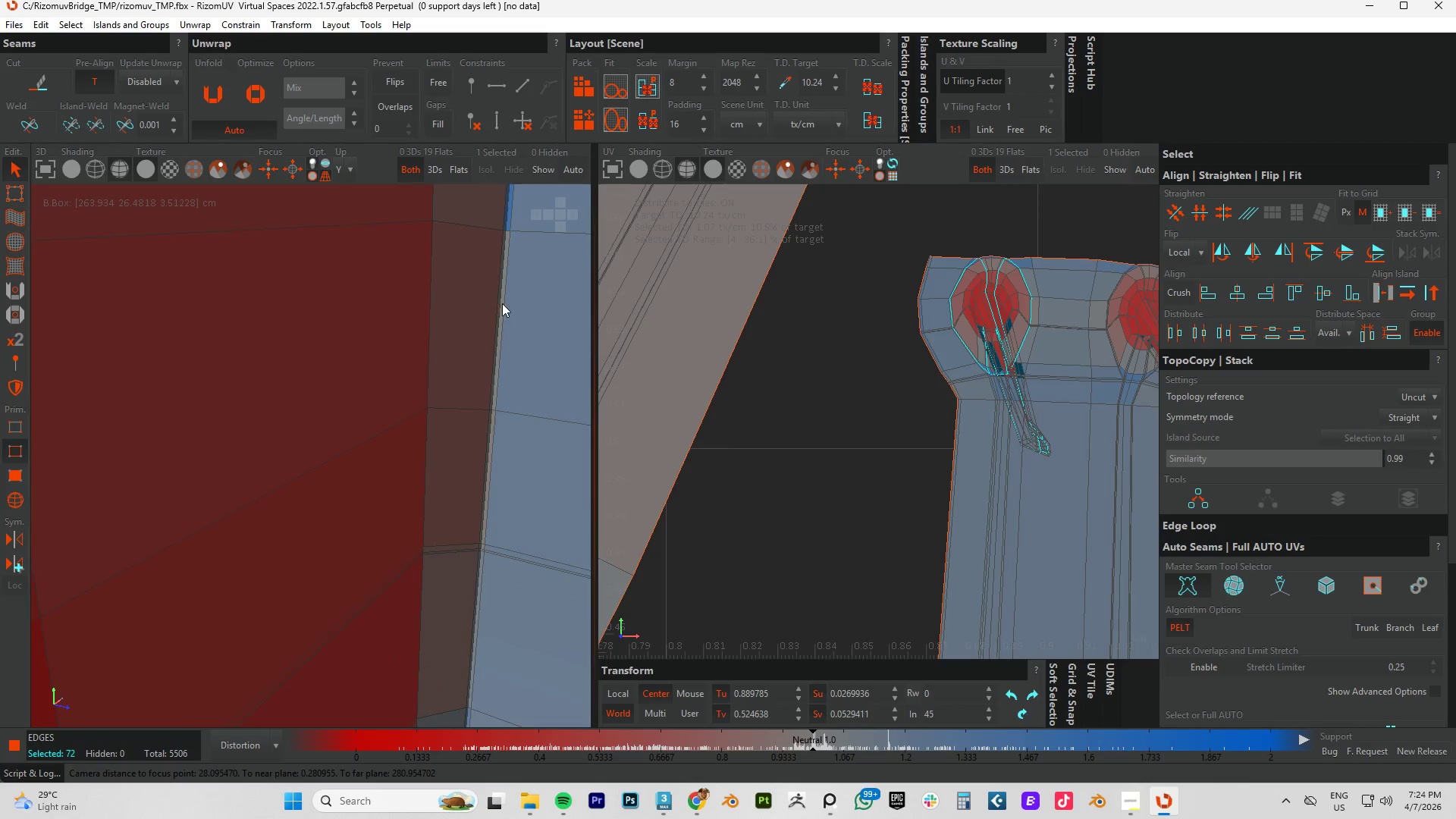 
left_click([500, 303])
 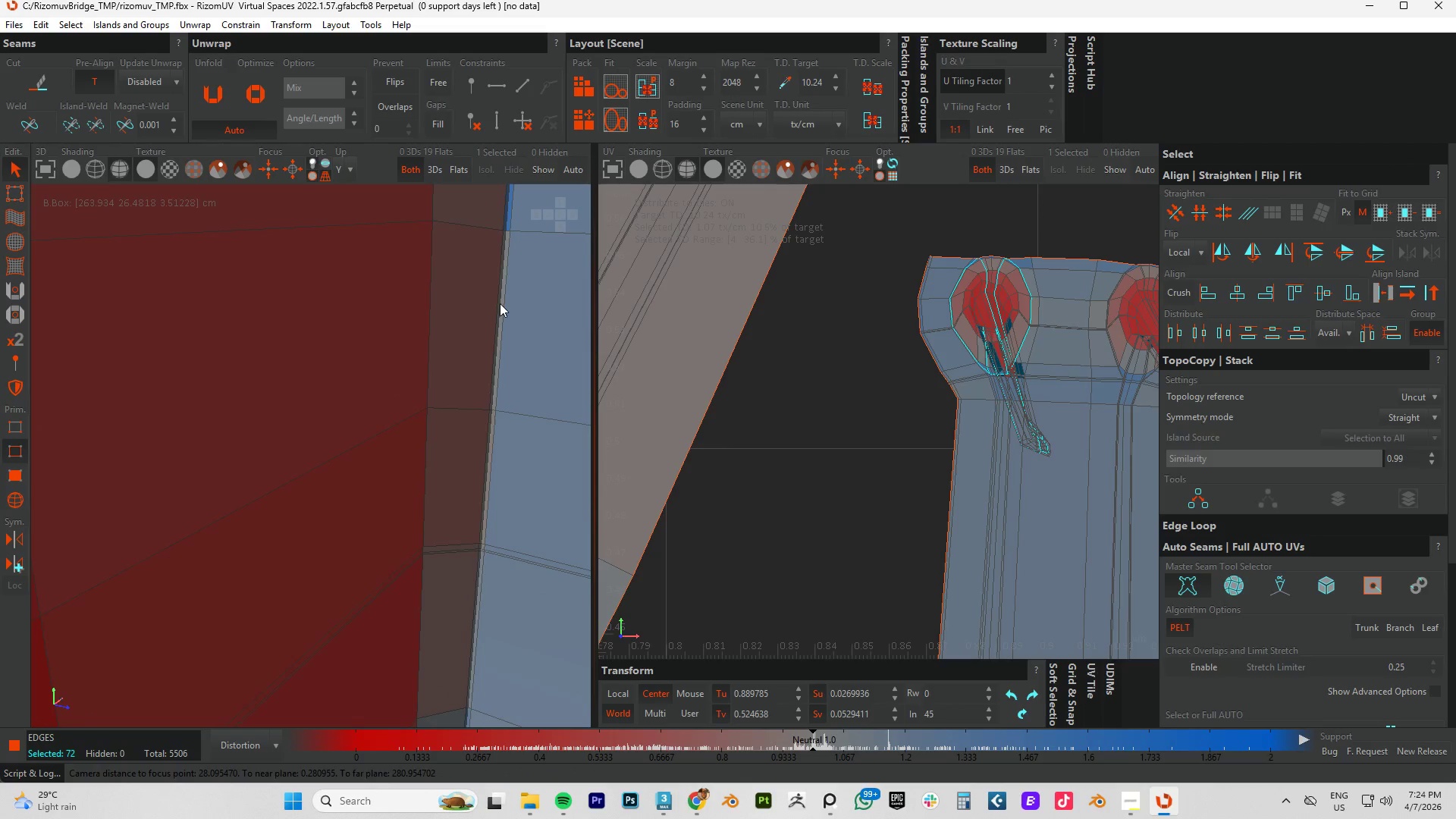 
double_click([500, 303])
 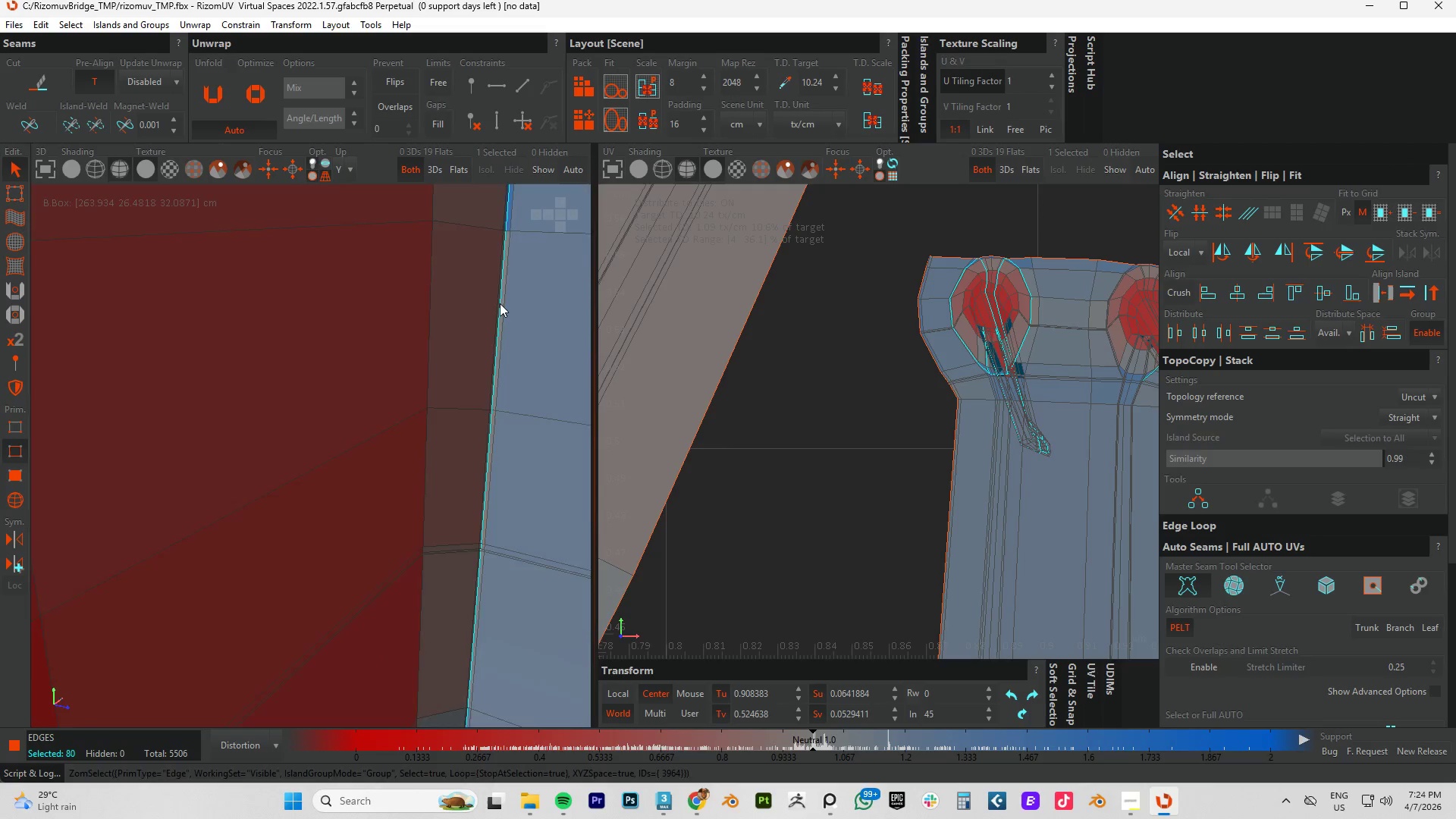 
hold_key(key=AltLeft, duration=0.52)
 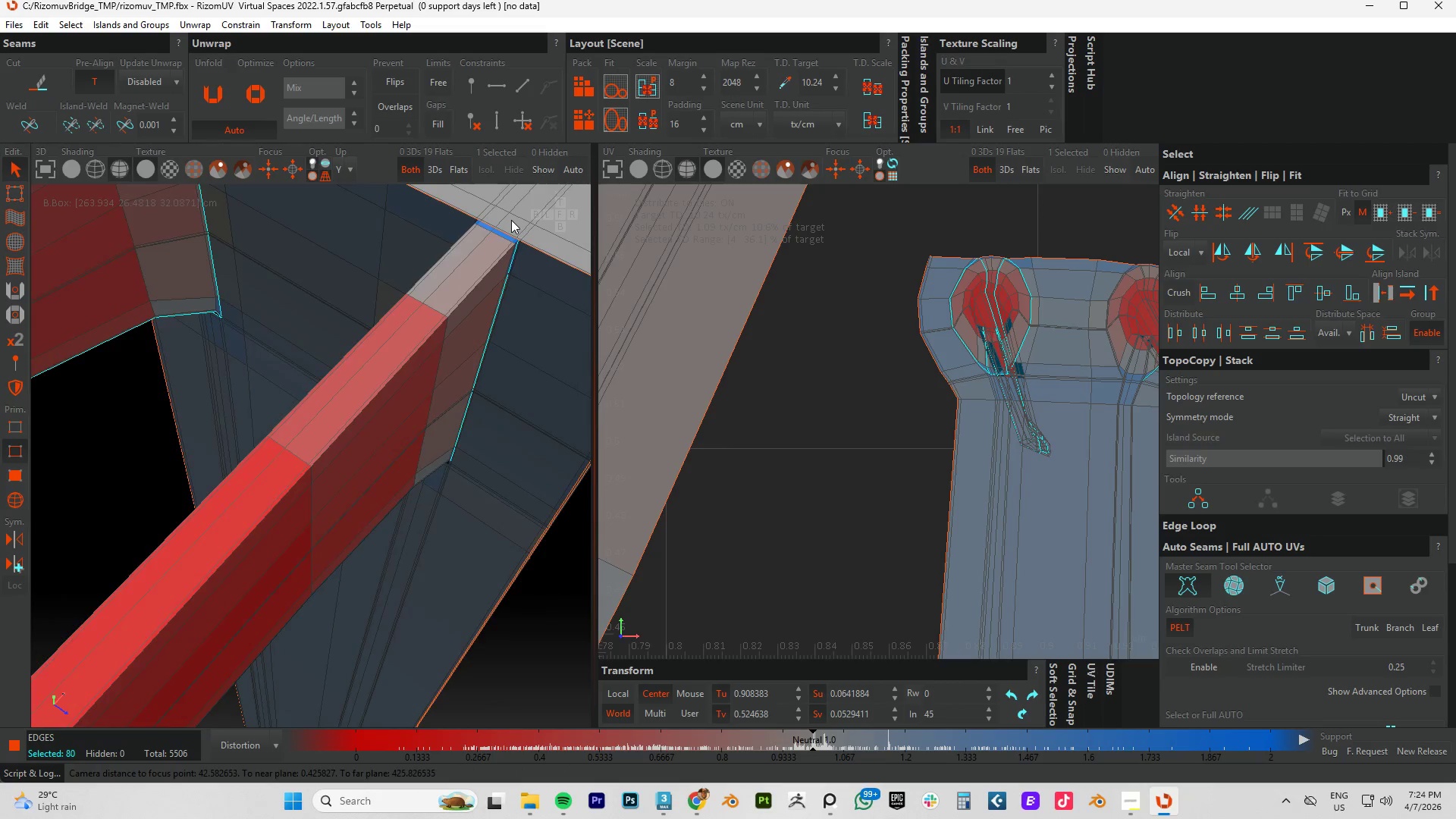 
scroll: coordinate [500, 303], scroll_direction: down, amount: 3.0
 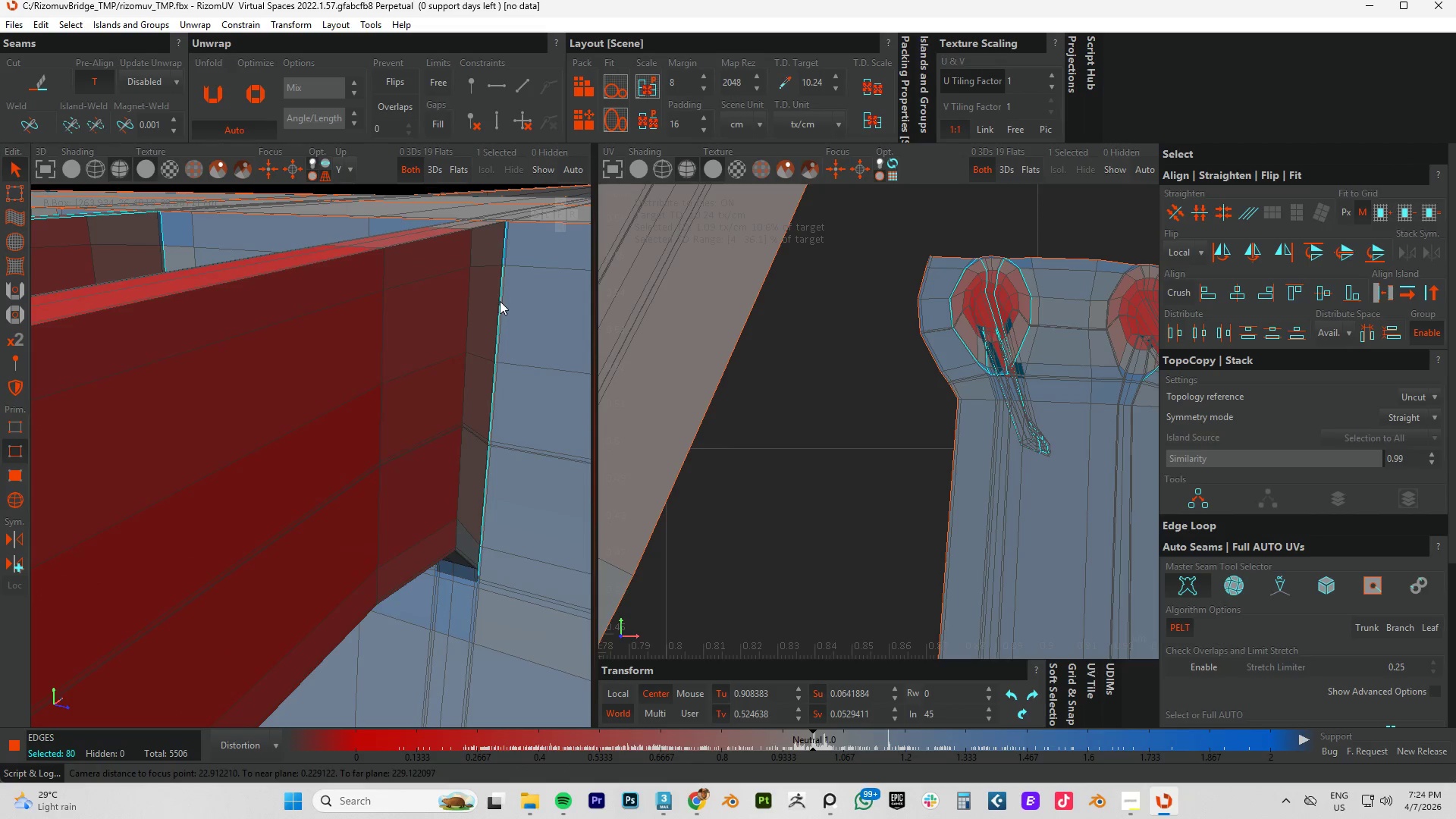 
hold_key(key=ControlLeft, duration=0.5)
 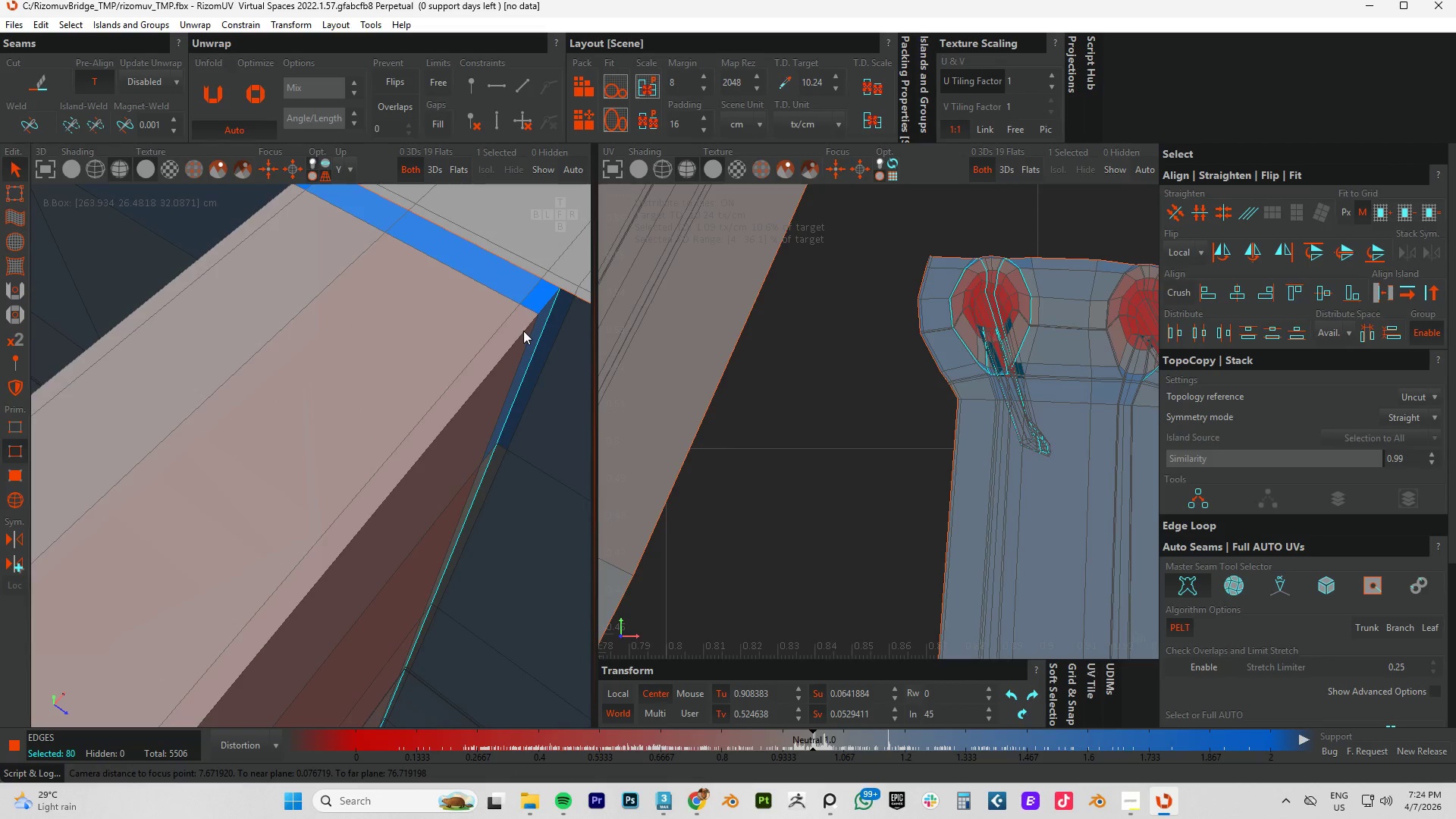 
scroll: coordinate [511, 273], scroll_direction: up, amount: 7.0
 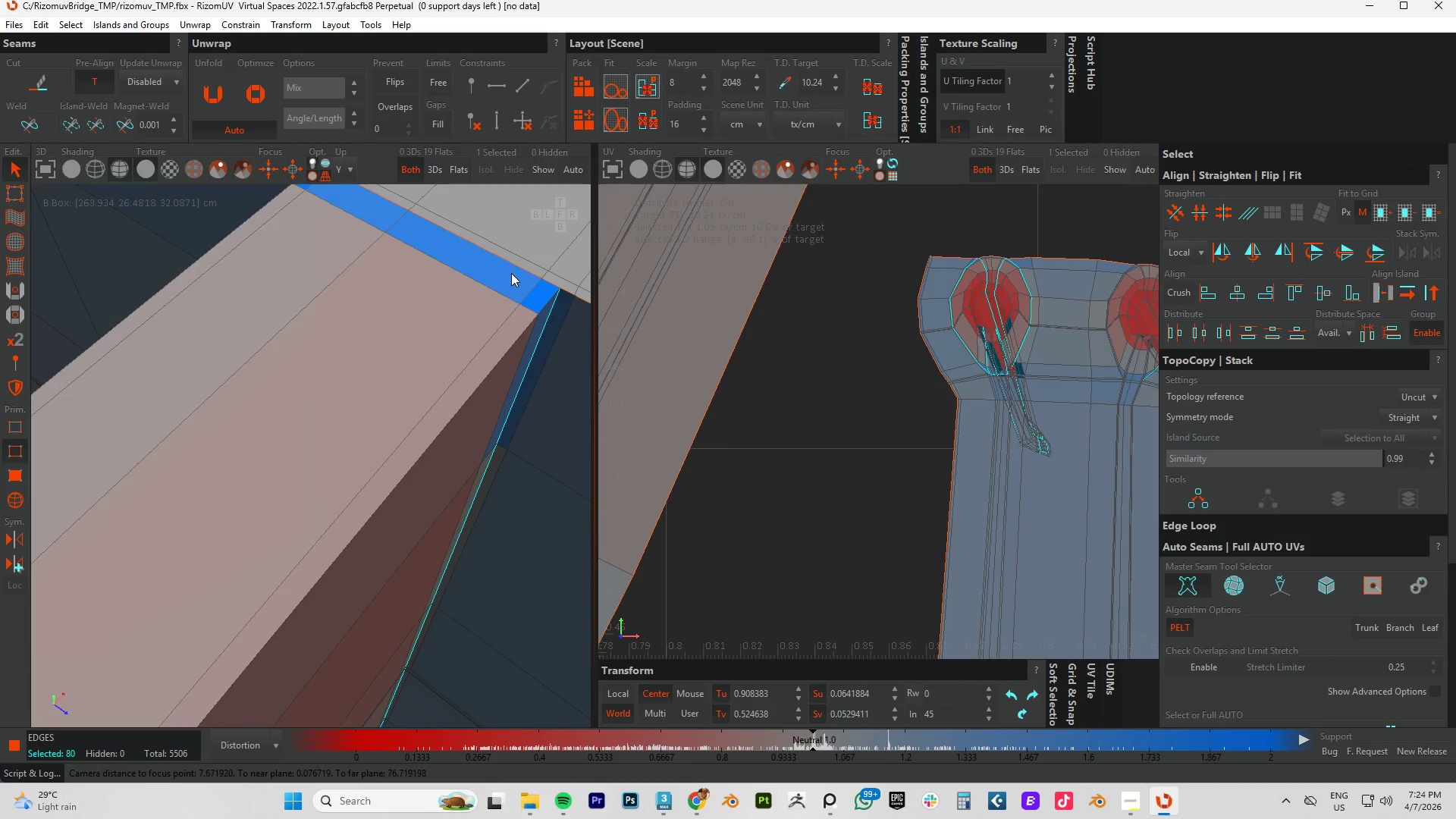 
hold_key(key=ControlLeft, duration=1.02)
double_click([523, 331])
 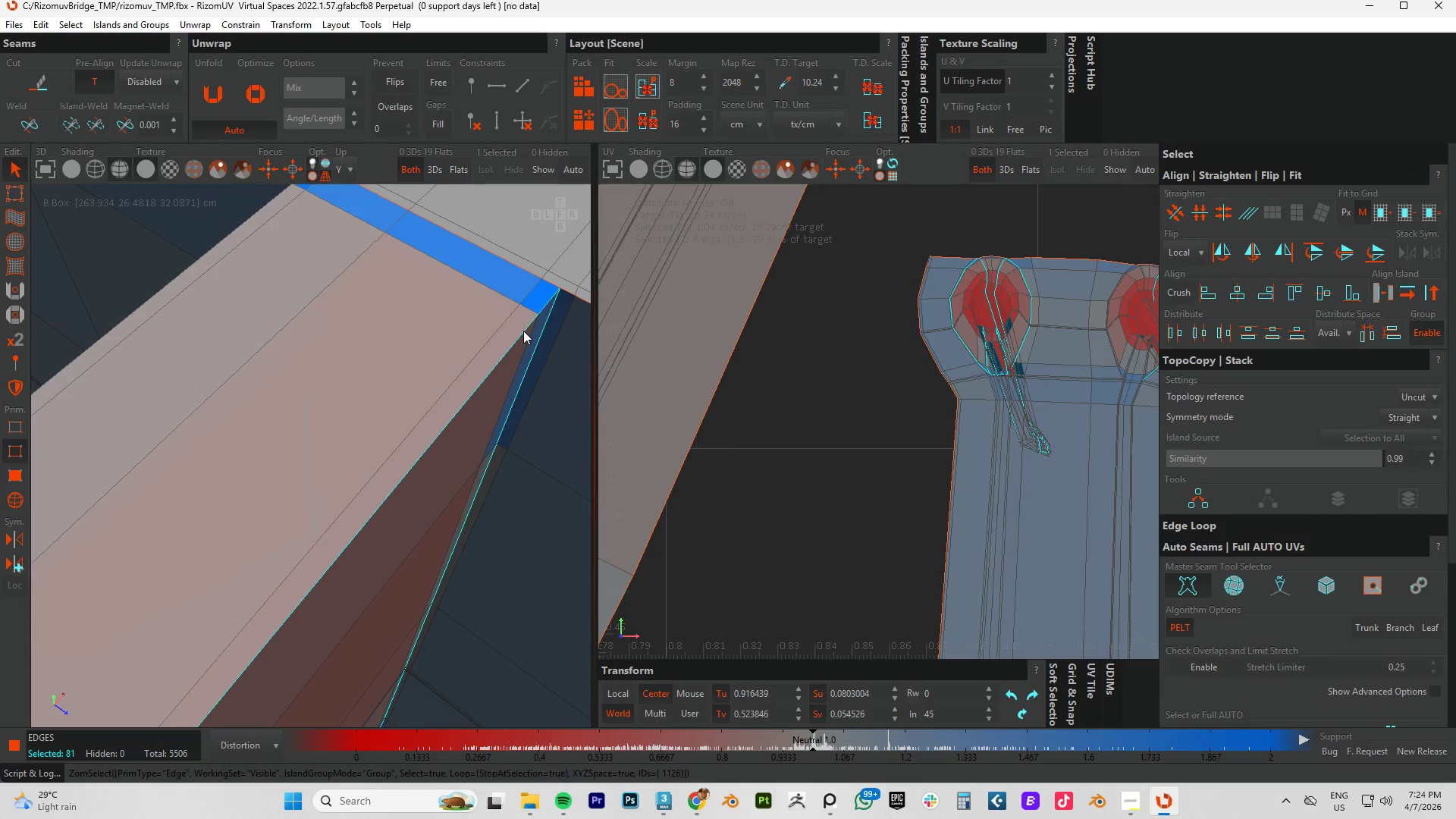 
hold_key(key=ControlLeft, duration=2.78)
hold_key(key=AltLeft, duration=1.17)
scroll: coordinate [295, 471], scroll_direction: down, amount: 6.0
 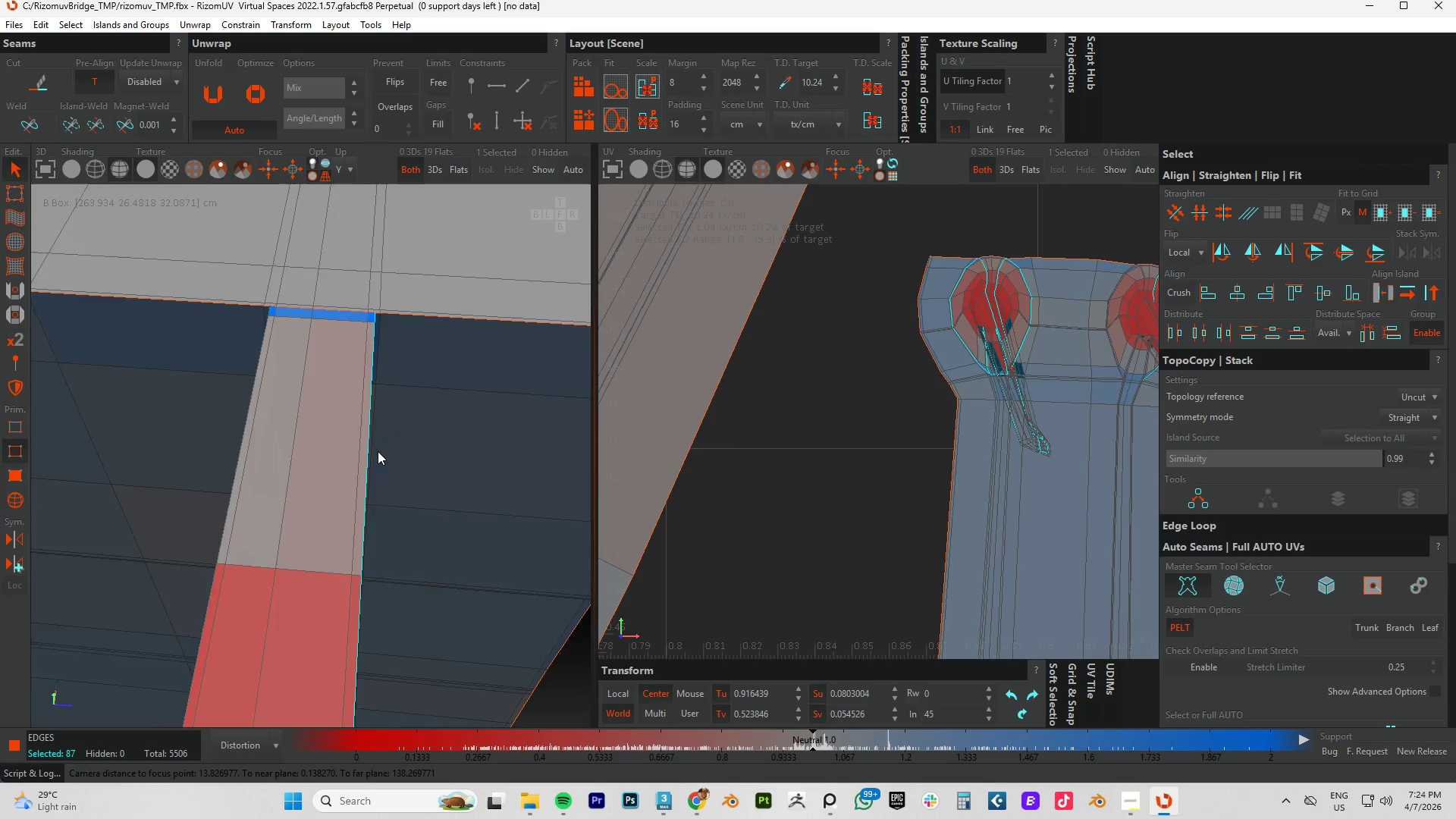 
scroll: coordinate [135, 475], scroll_direction: up, amount: 2.0
 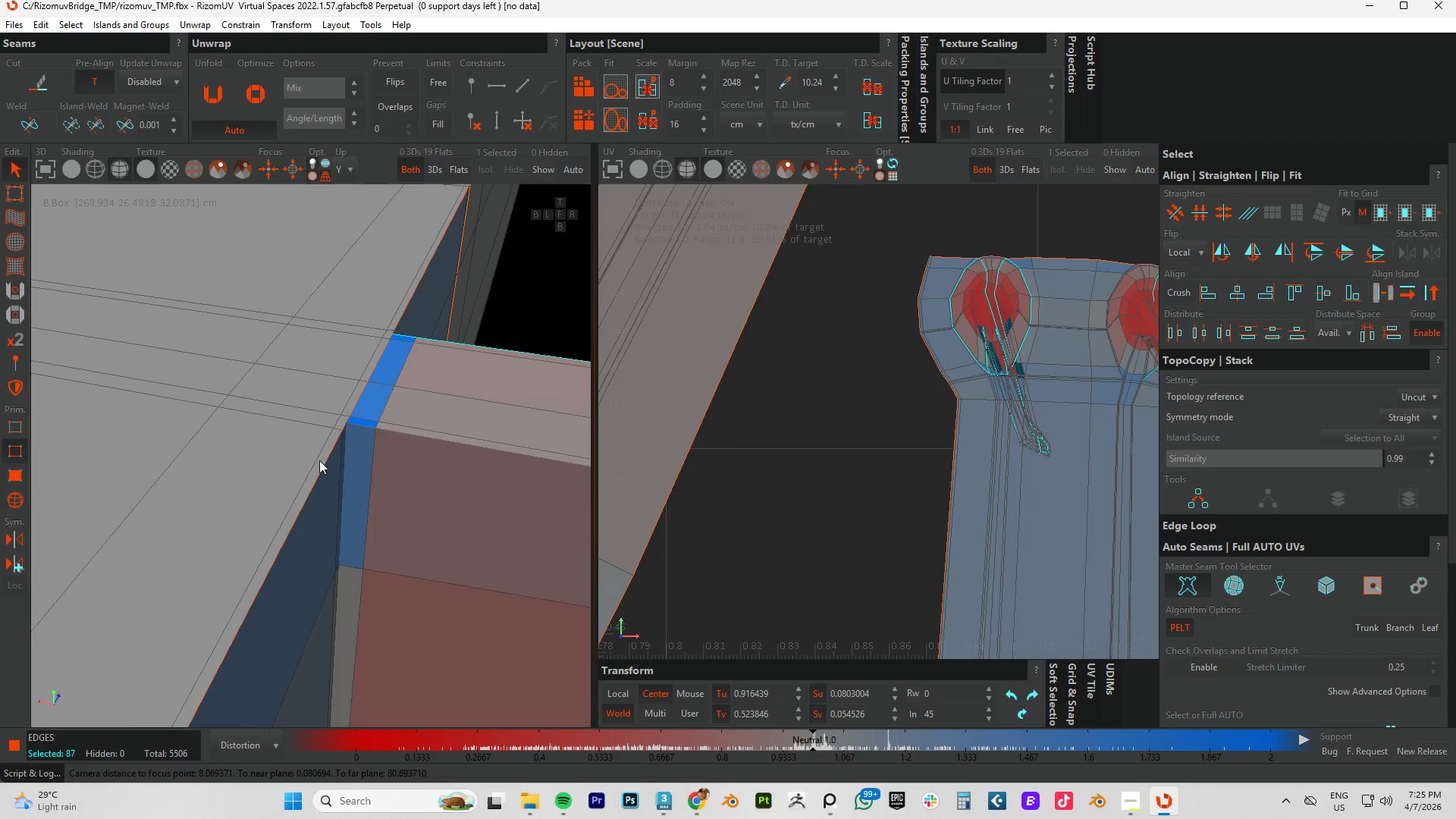 
hold_key(key=ControlLeft, duration=0.97)
left_click([358, 425])
 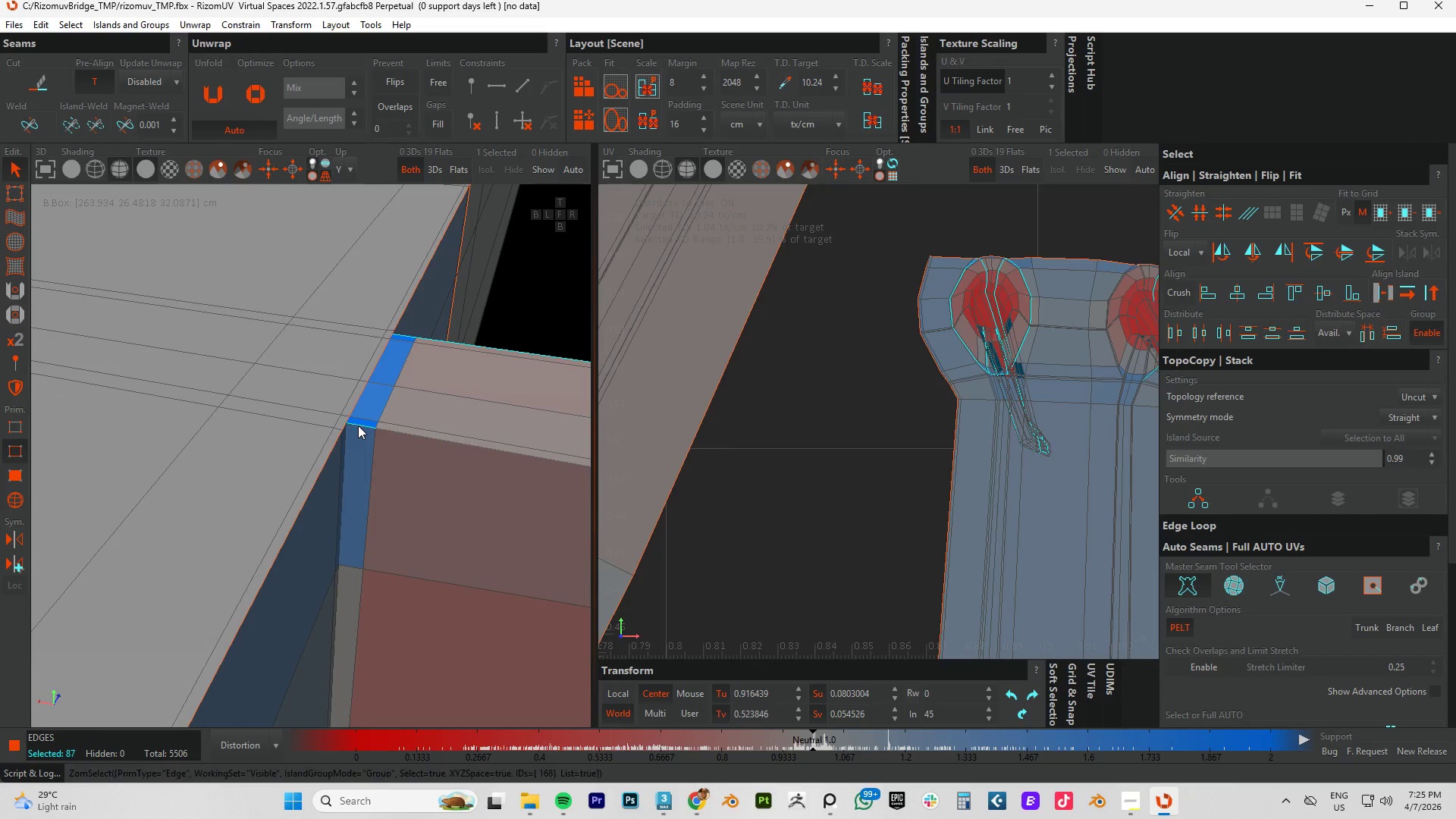 
double_click([358, 425])
 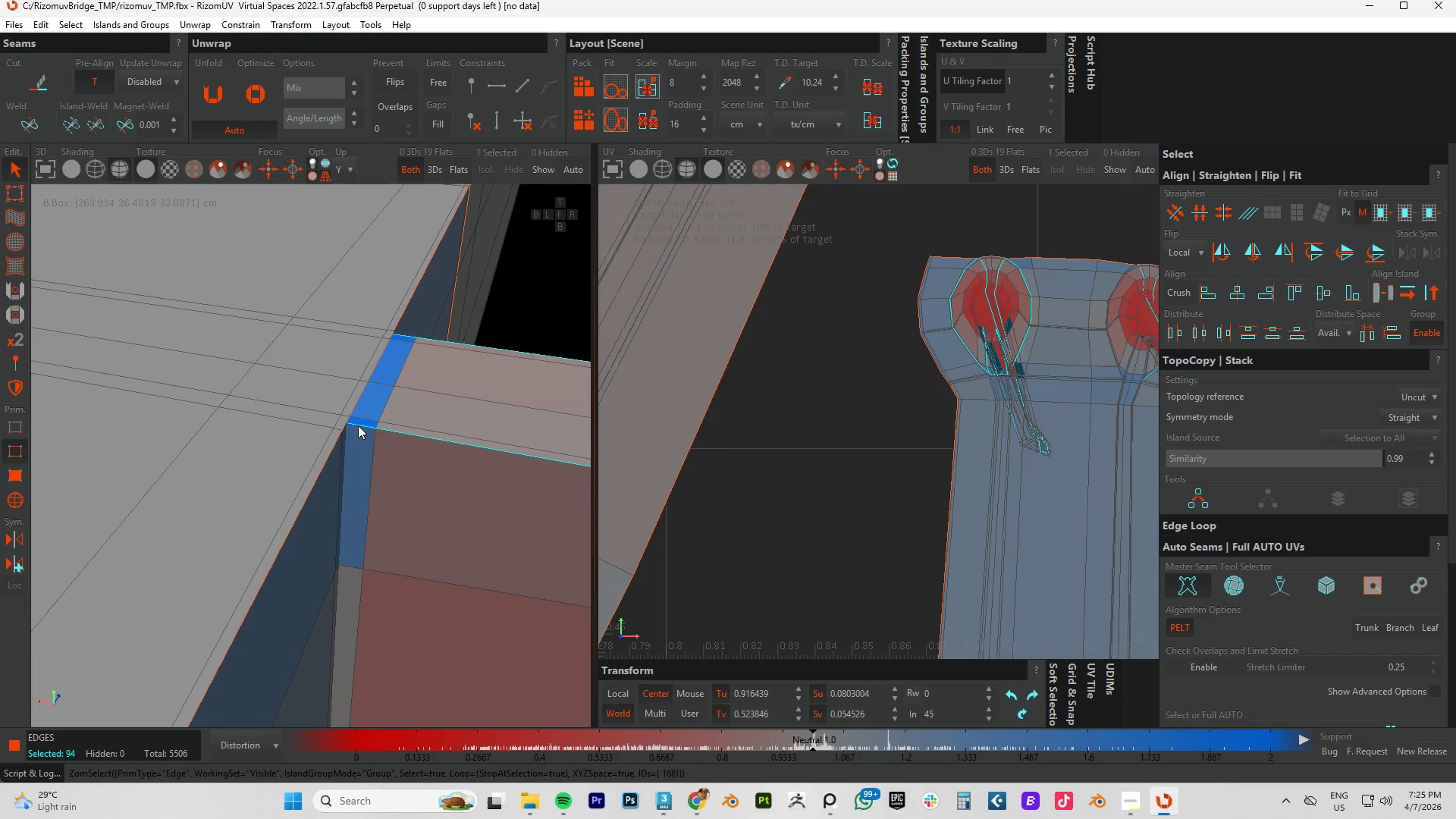 
hold_key(key=ControlLeft, duration=0.67)
left_click([353, 438])
 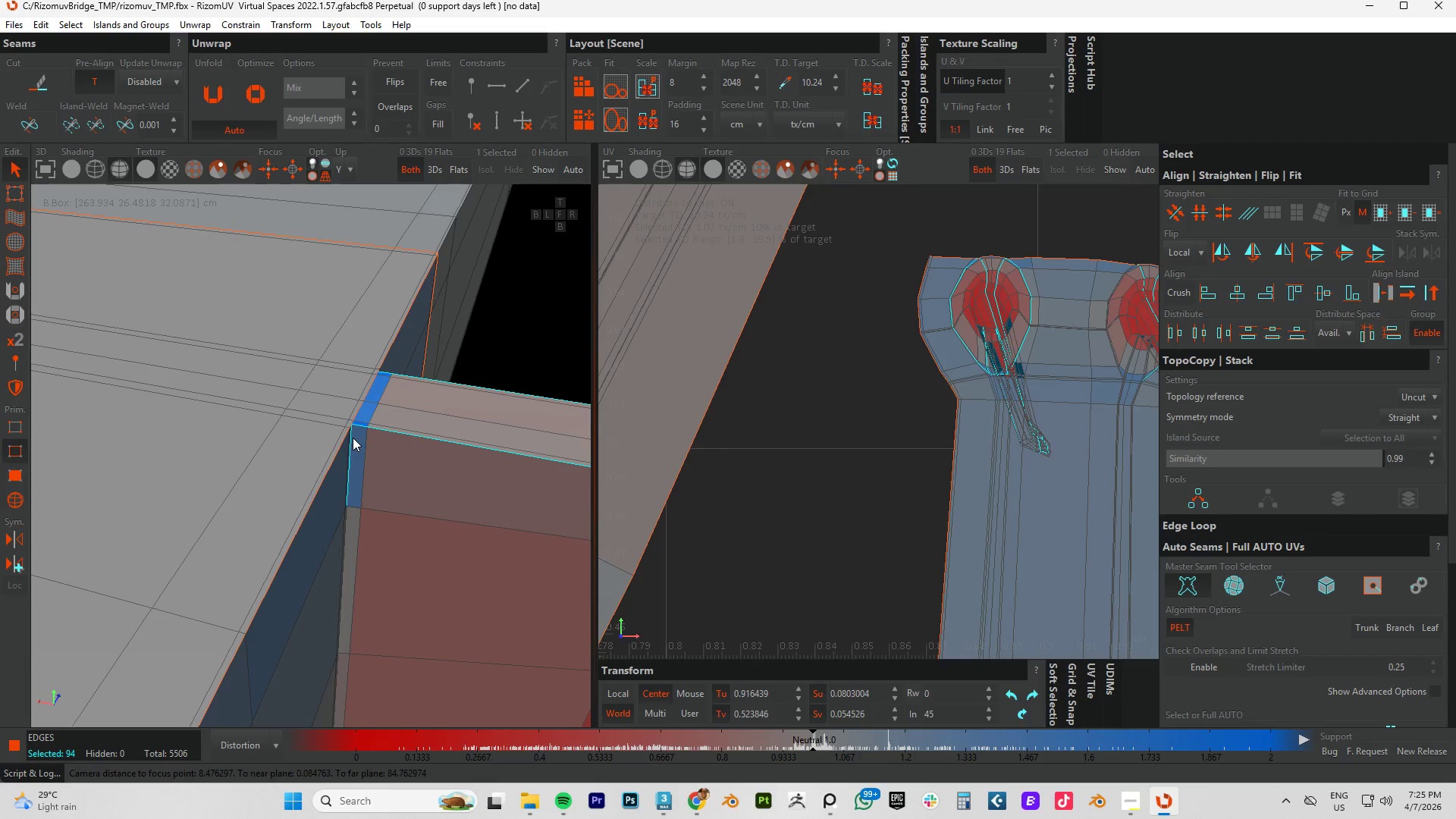 
scroll: coordinate [358, 425], scroll_direction: down, amount: 3.0
 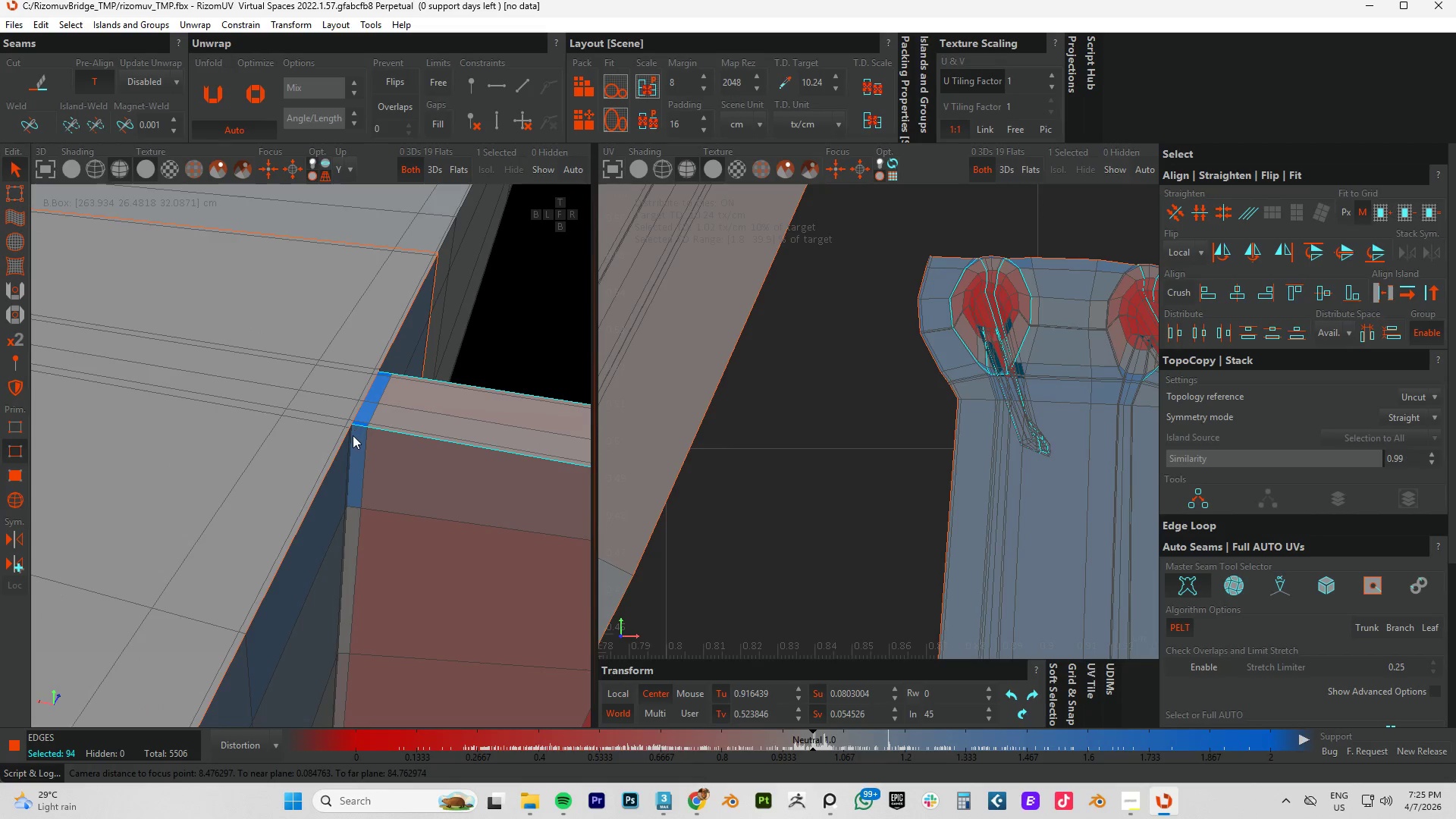 
double_click([353, 438])
 